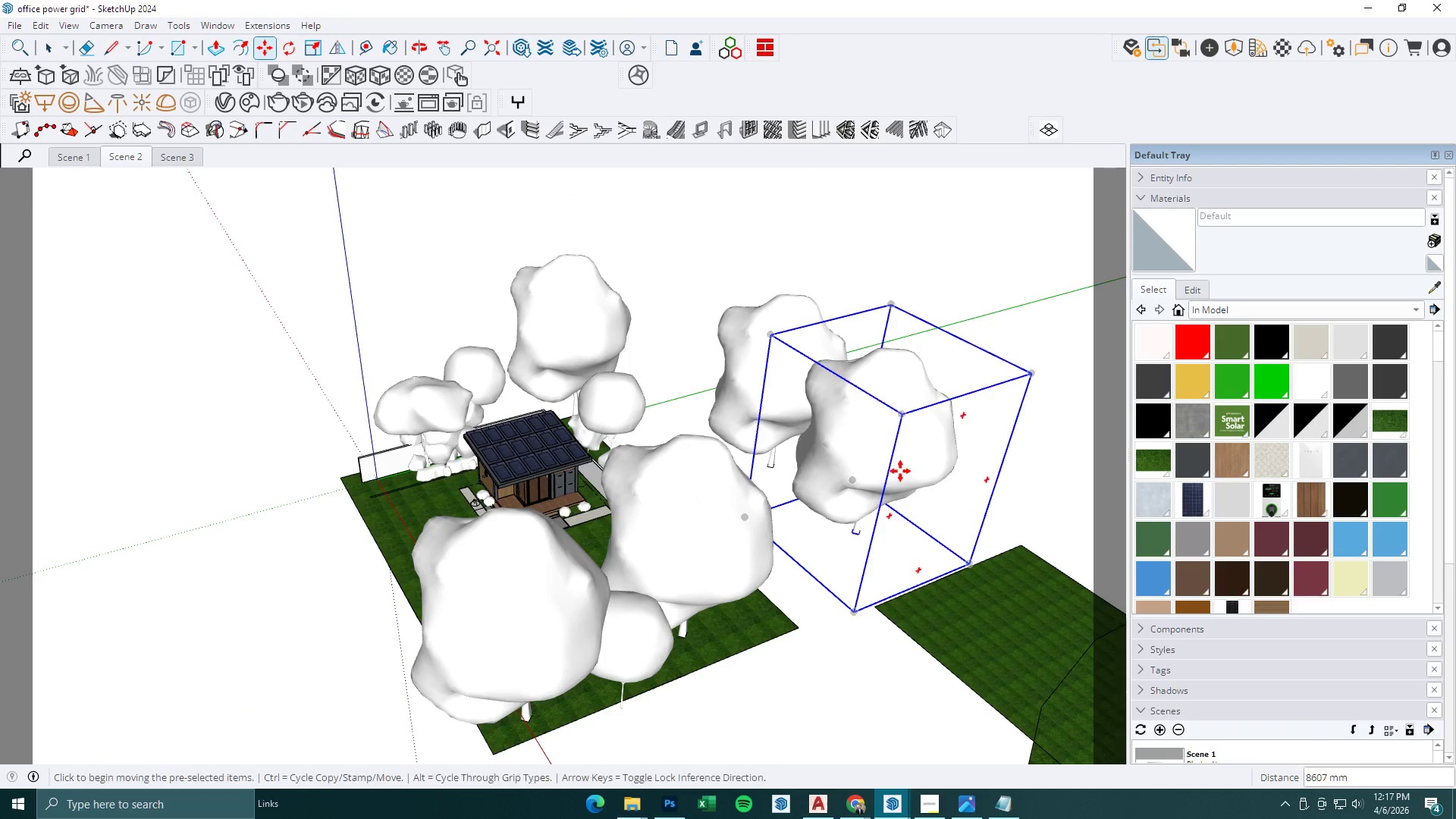 
key(Space)
 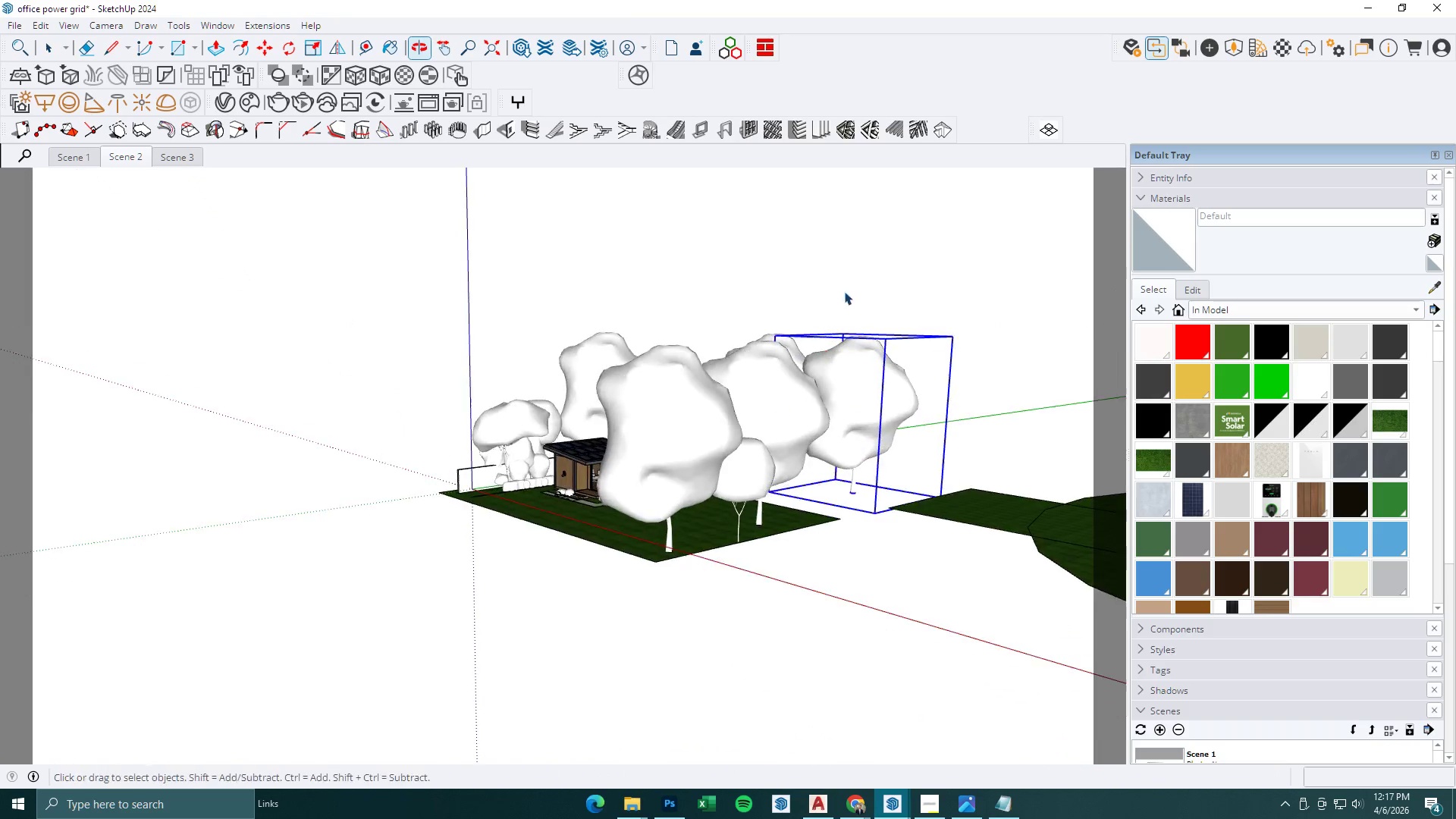 
key(Escape)
 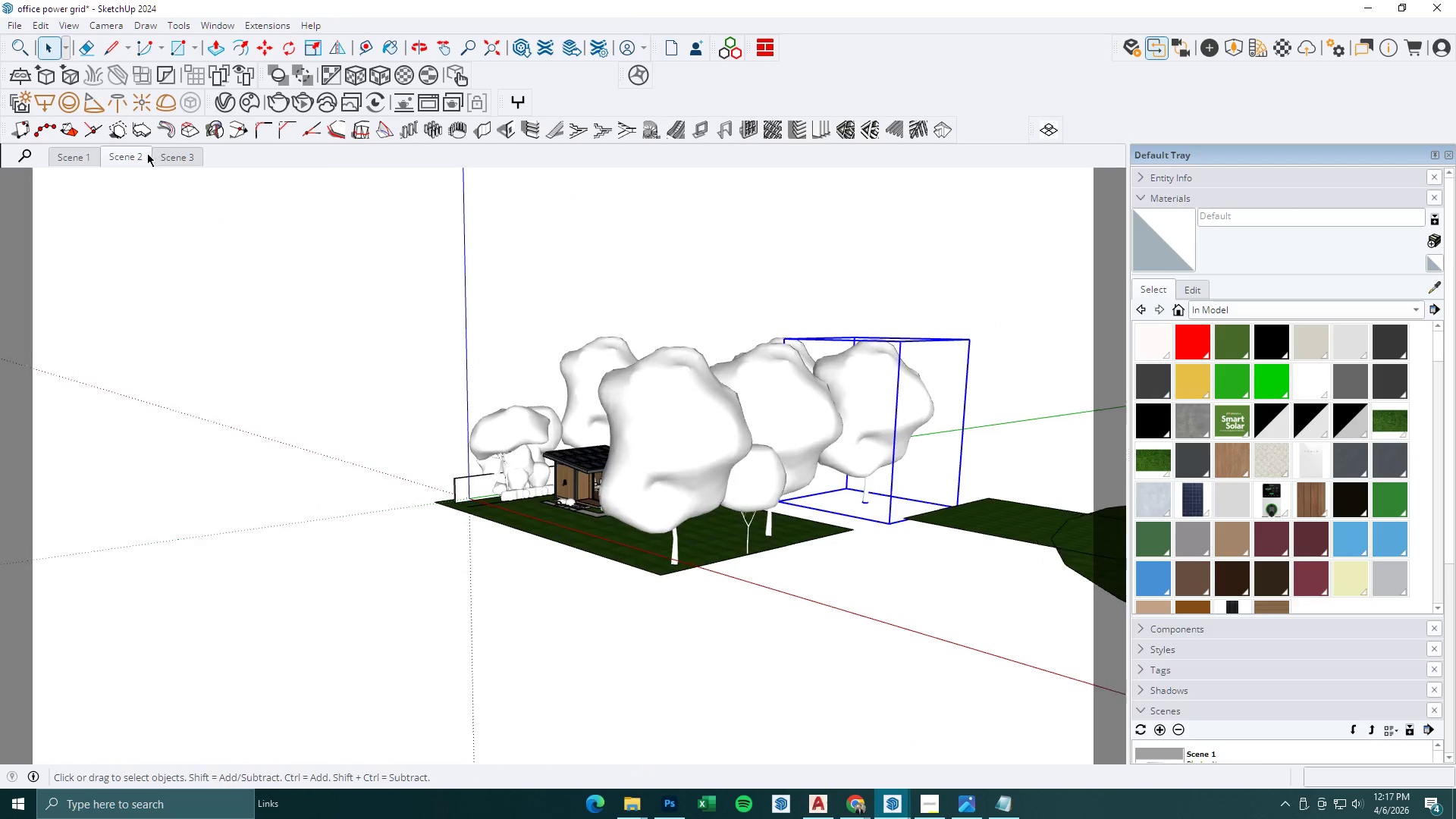 
scroll: coordinate [870, 466], scroll_direction: down, amount: 3.0
 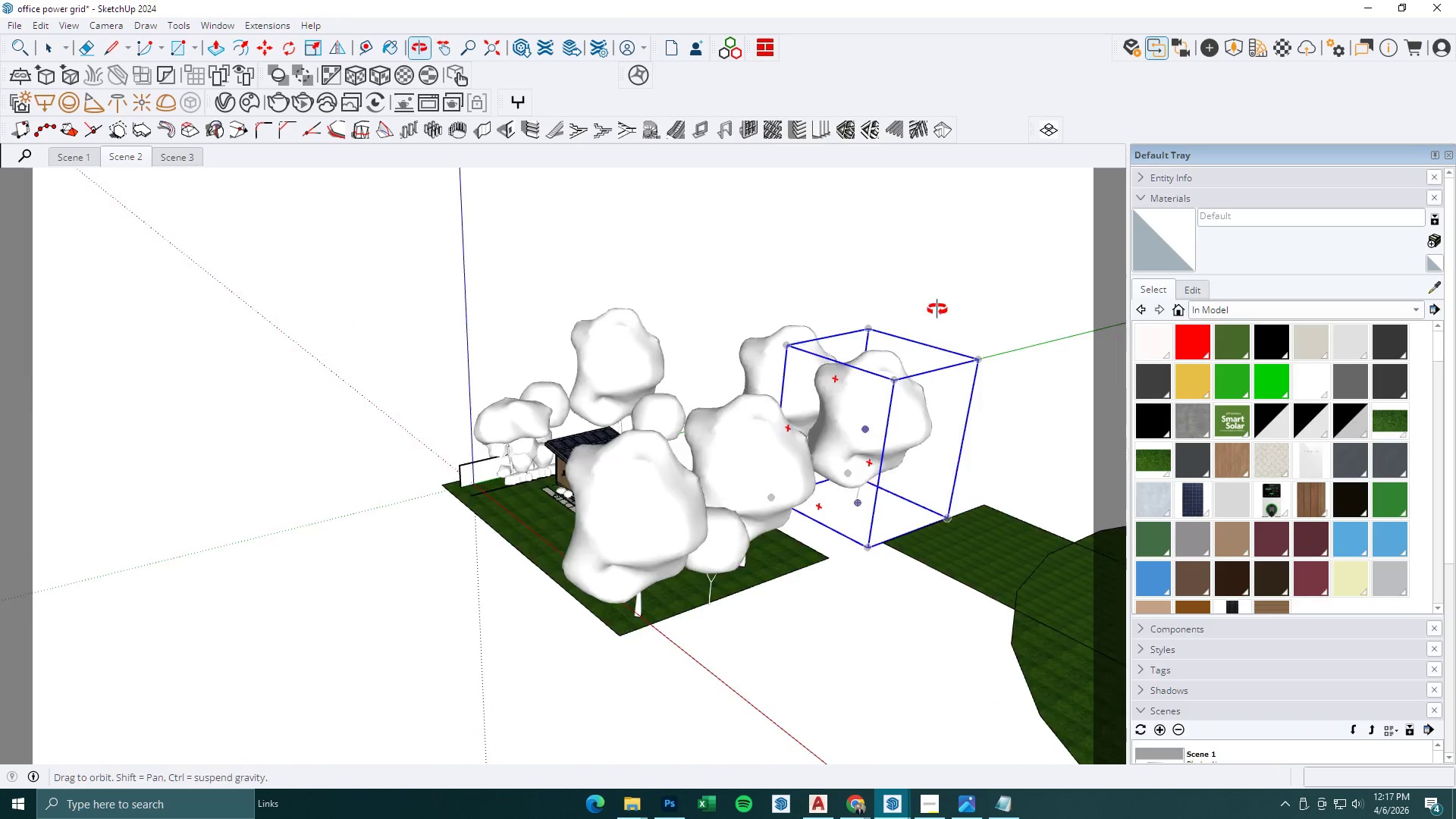 
double_click([133, 155])
 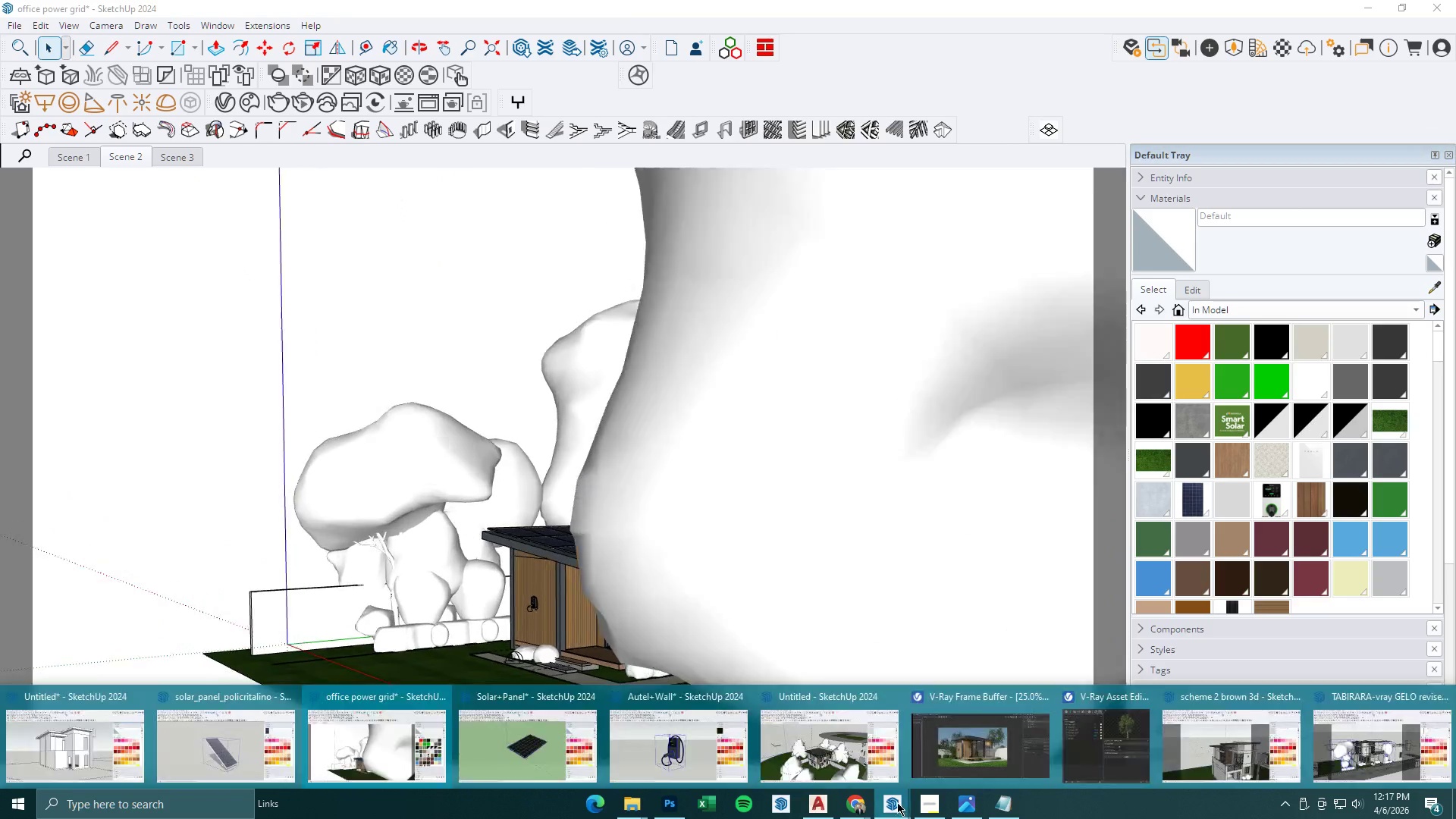 
left_click([946, 755])
 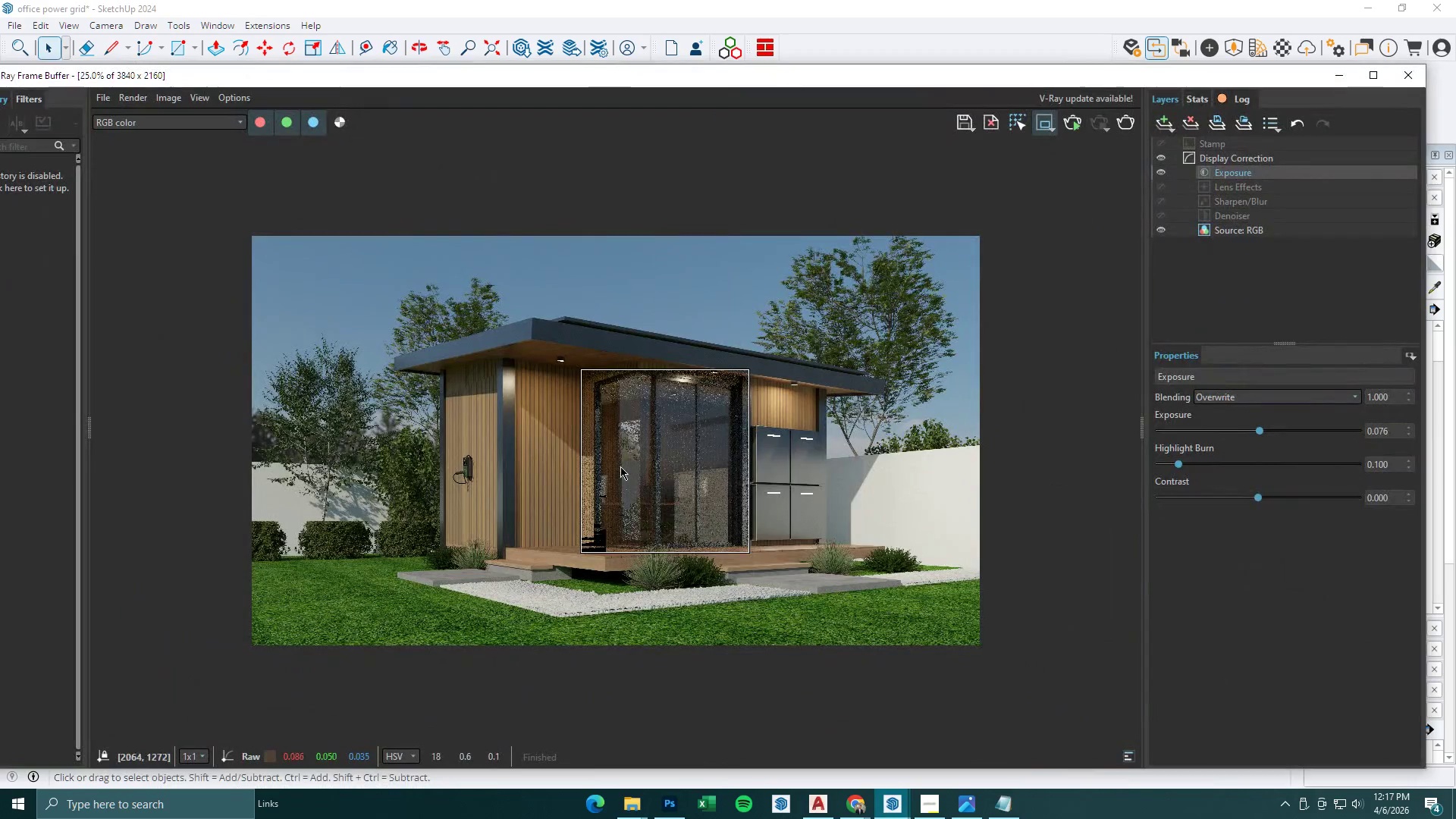 
scroll: coordinate [609, 472], scroll_direction: up, amount: 1.0
 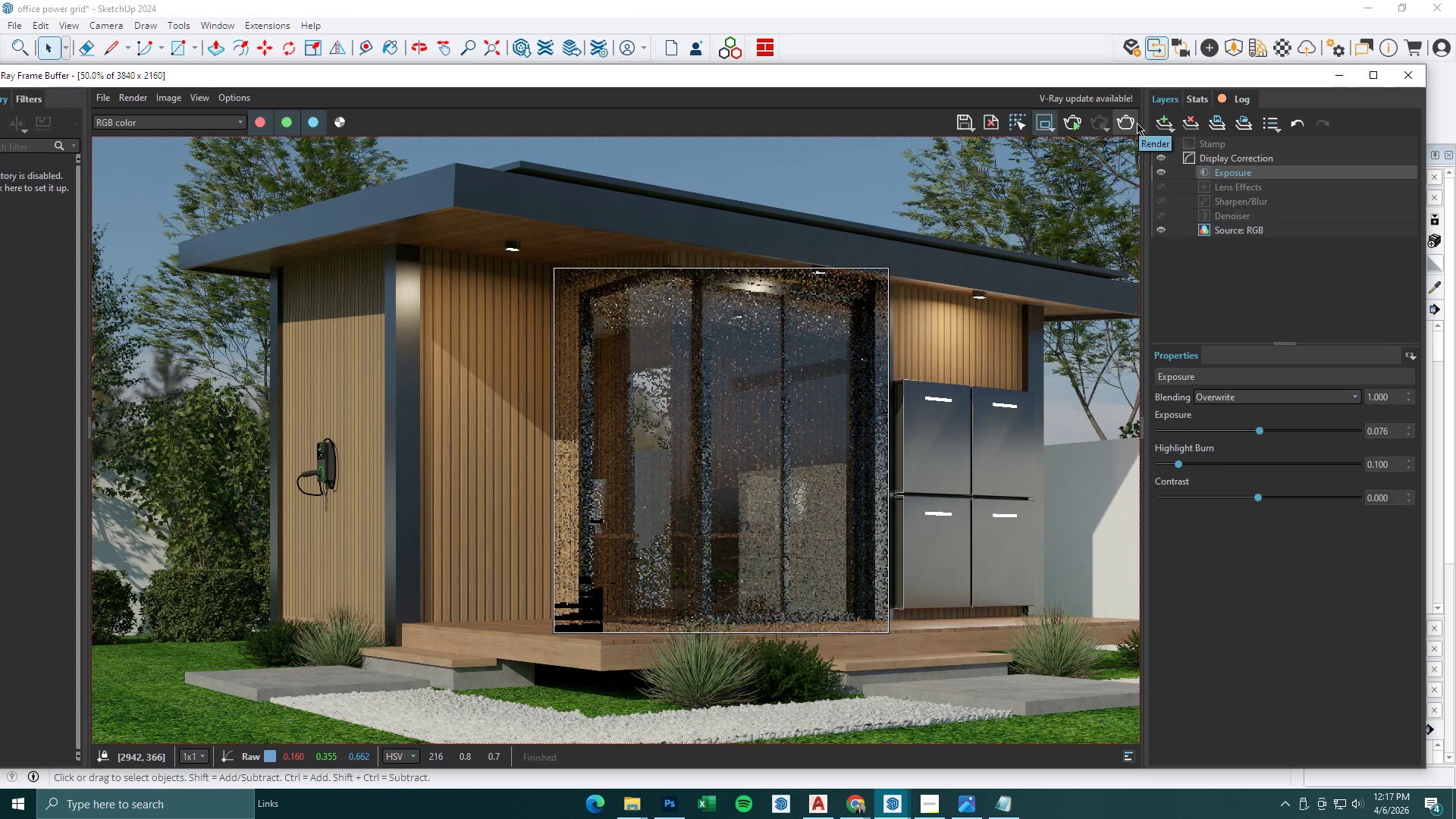 
left_click([1137, 123])
 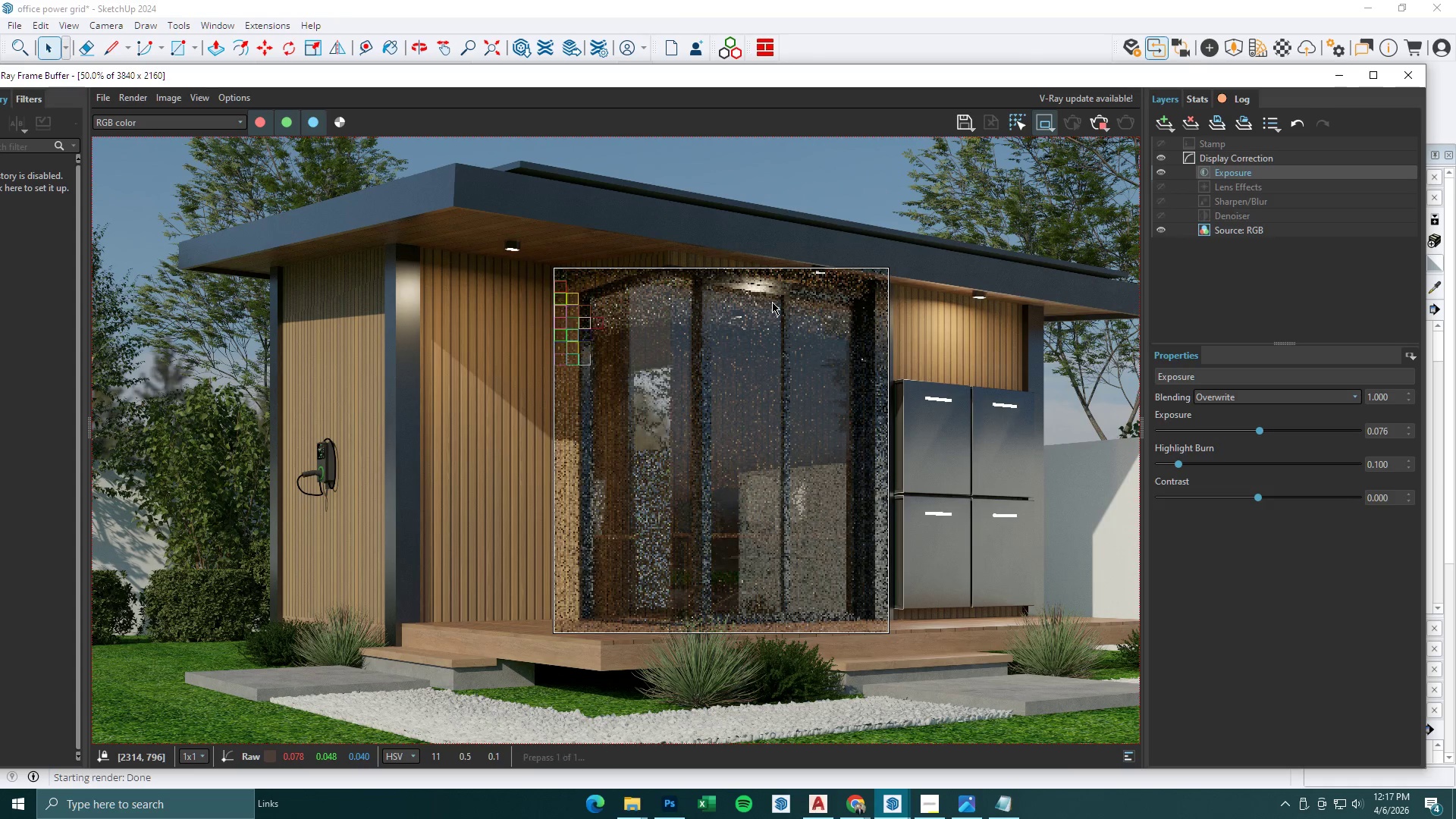 
wait(5.88)
 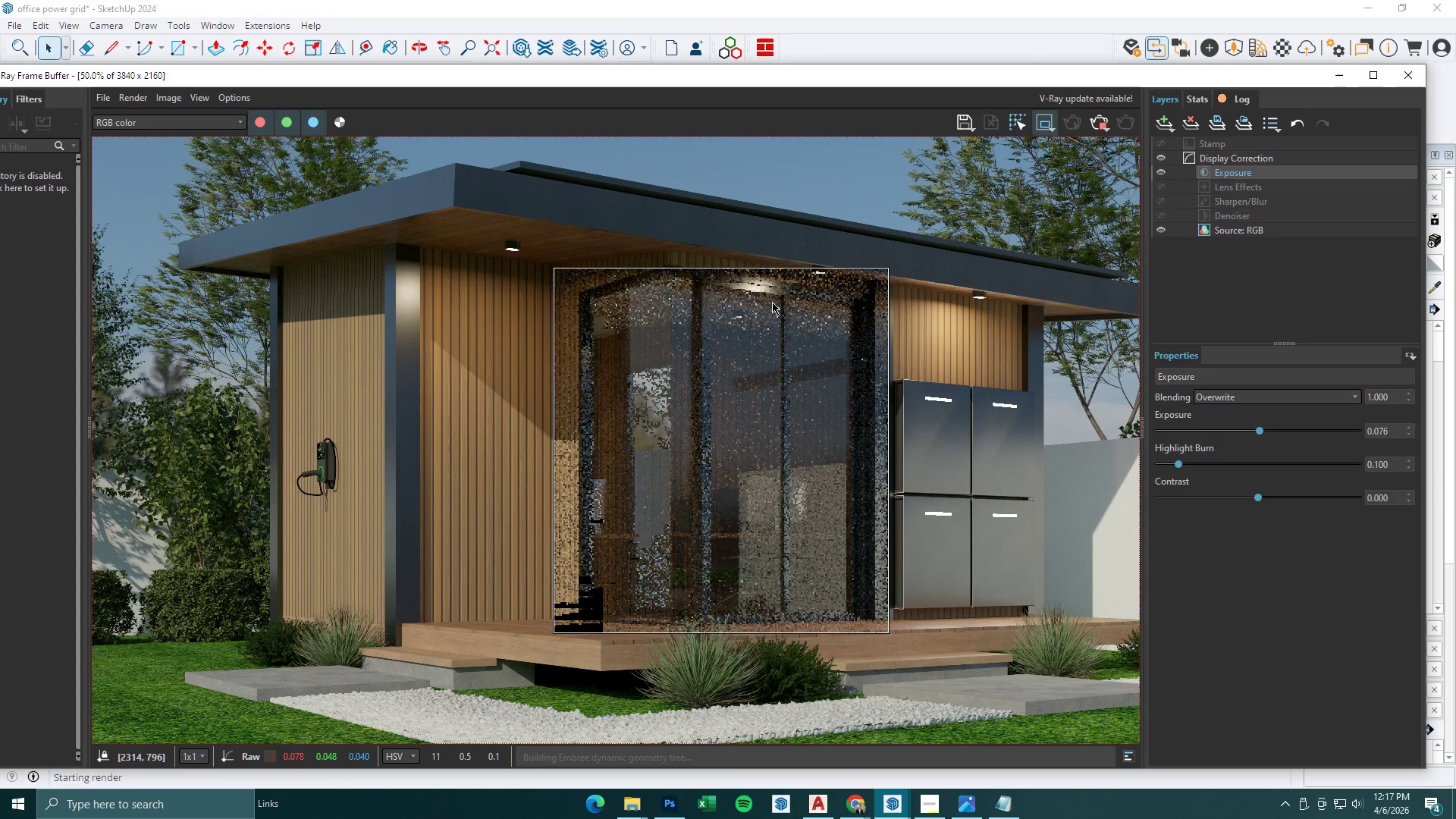 
scroll: coordinate [741, 298], scroll_direction: down, amount: 1.0
 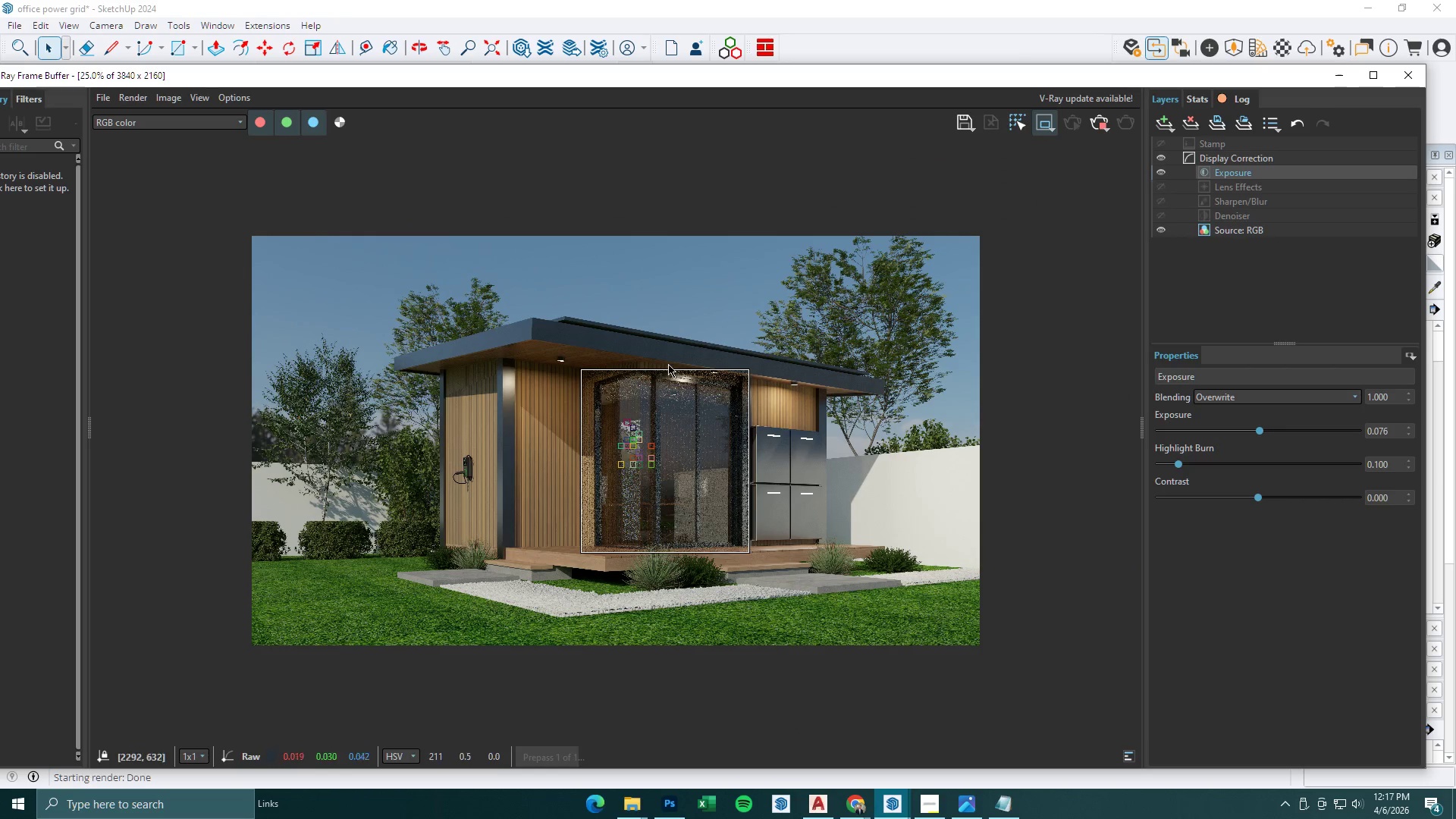 
scroll: coordinate [644, 401], scroll_direction: up, amount: 1.0
 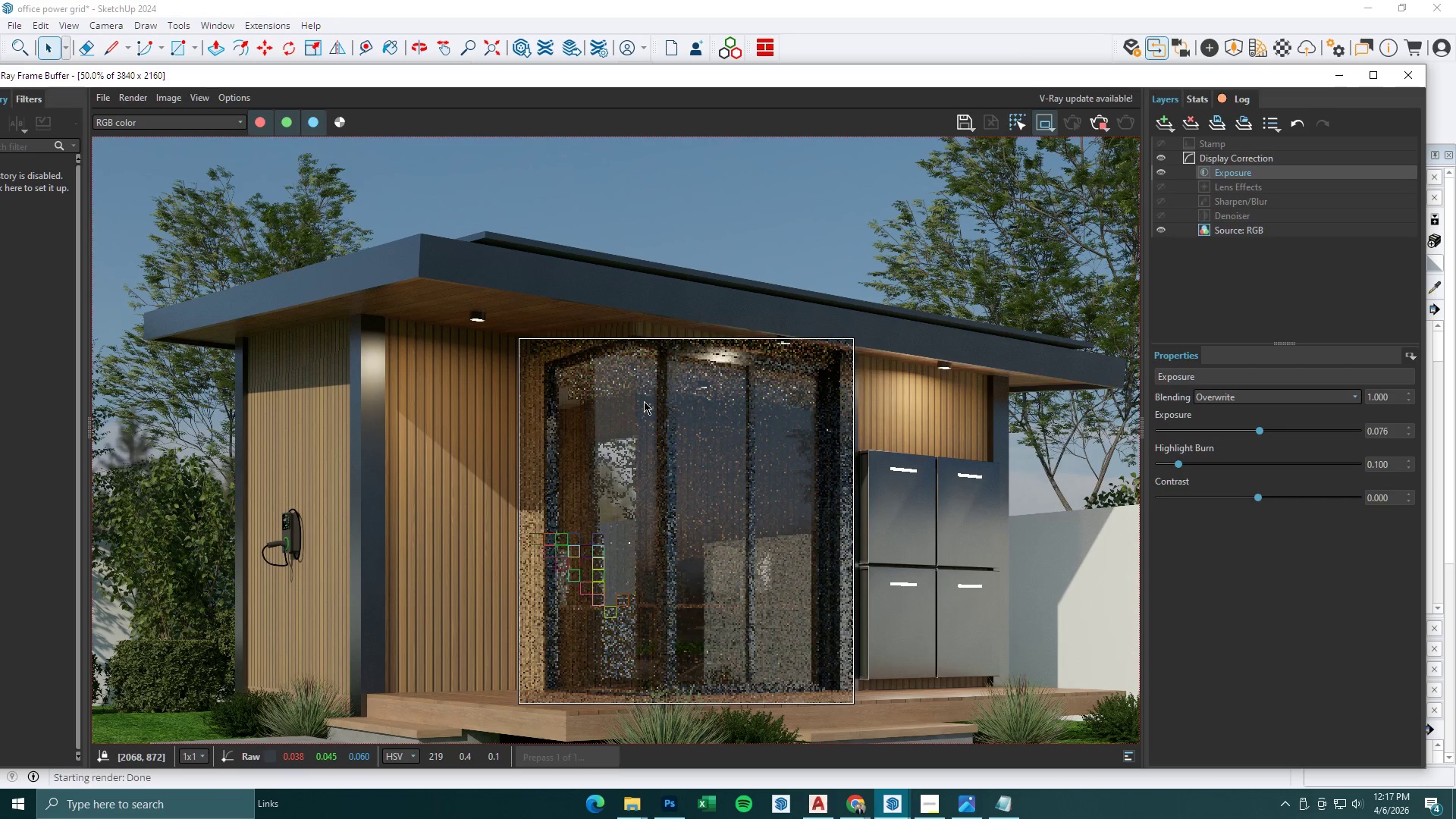 
scroll: coordinate [644, 401], scroll_direction: down, amount: 1.0
 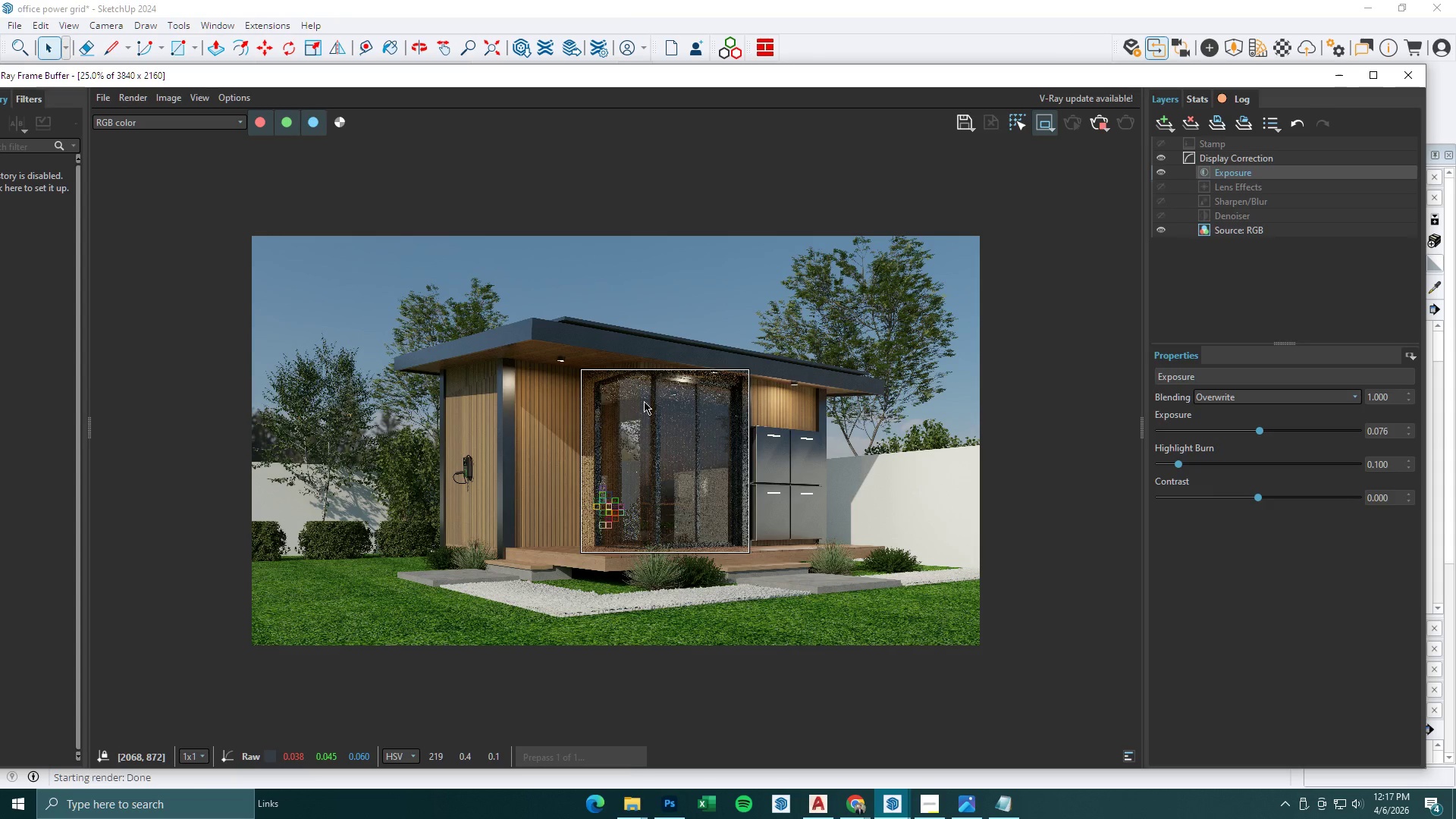 
scroll: coordinate [644, 401], scroll_direction: up, amount: 1.0
 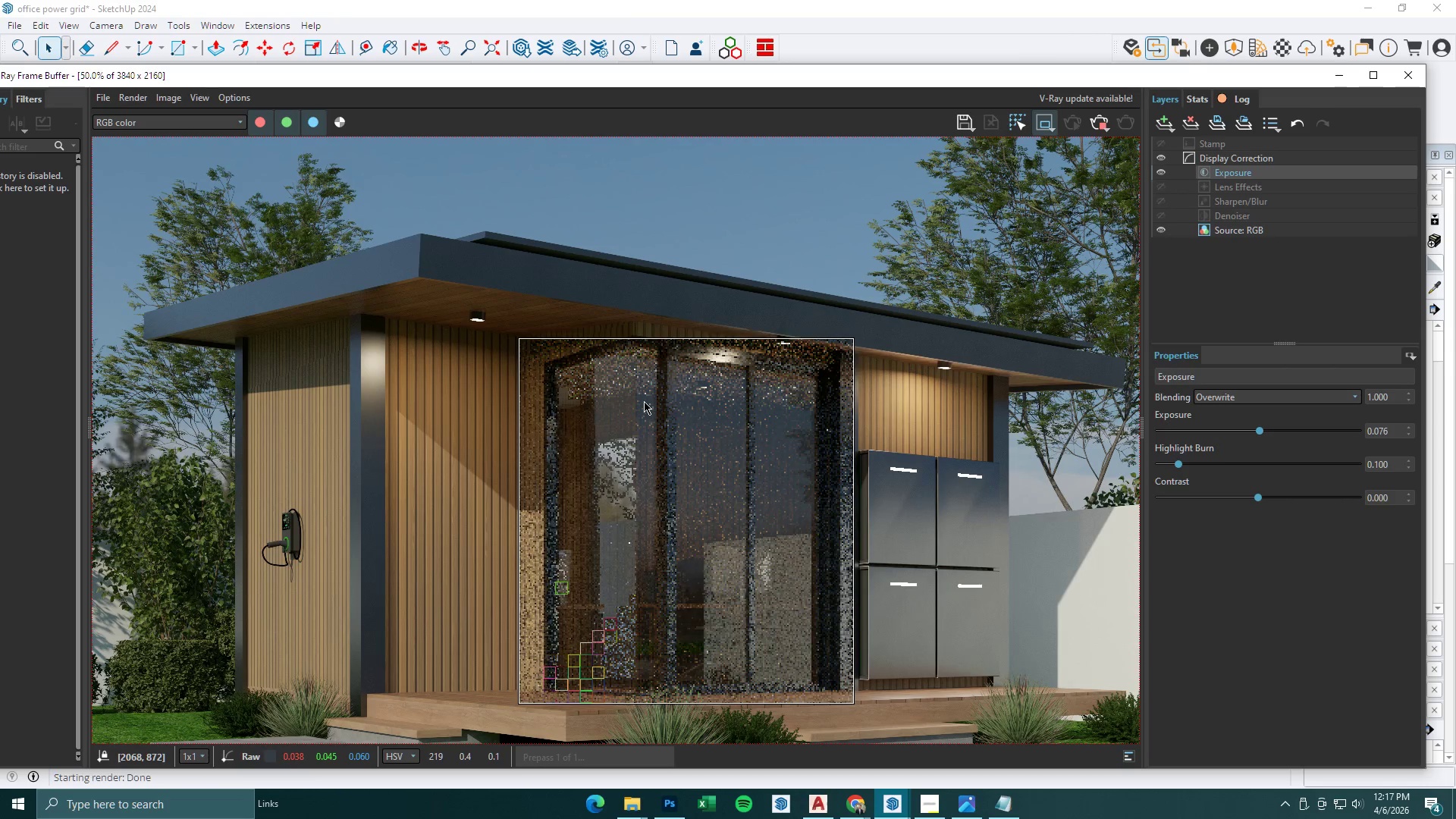 
scroll: coordinate [644, 401], scroll_direction: down, amount: 1.0
 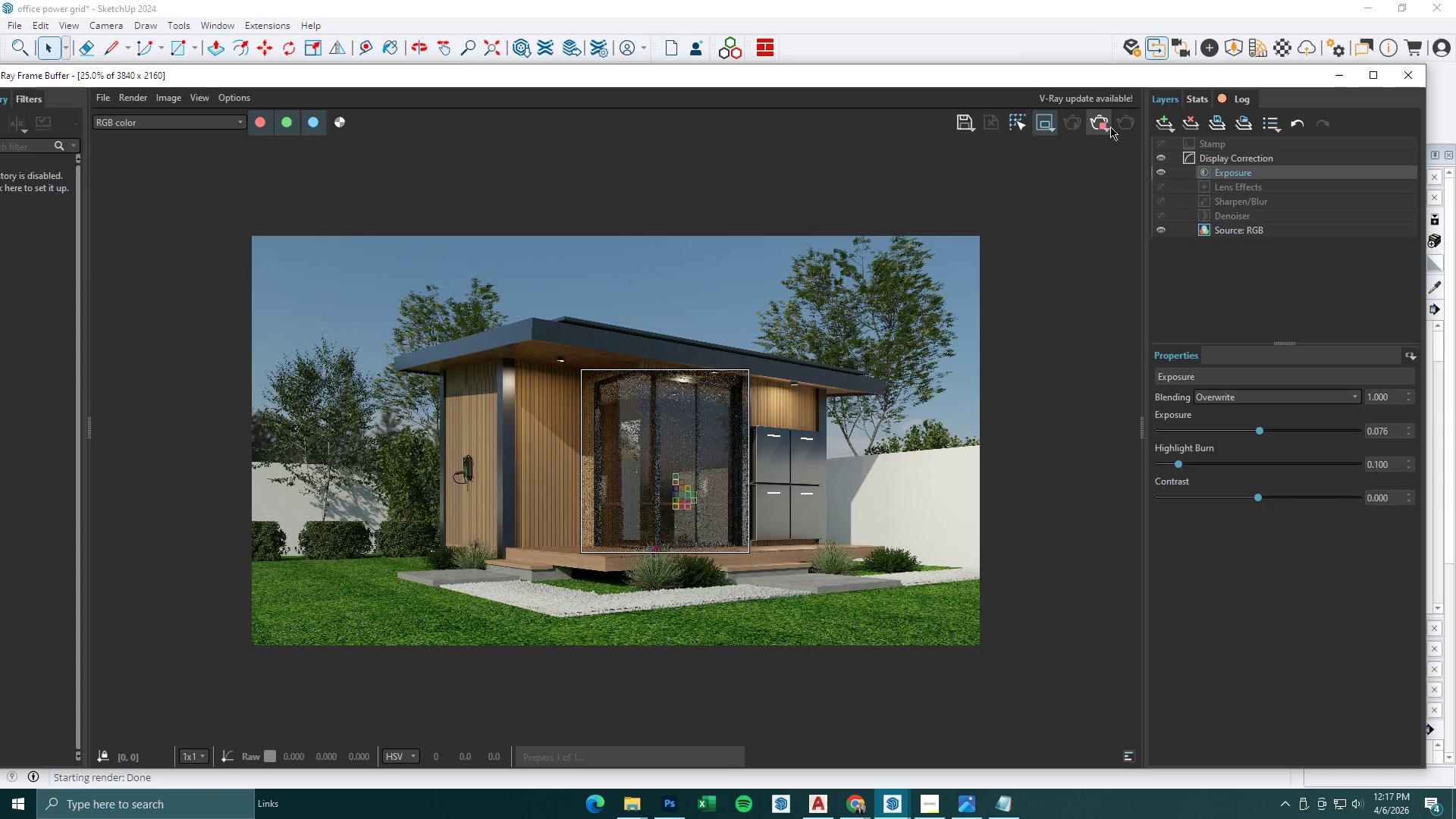 
double_click([1333, 82])
 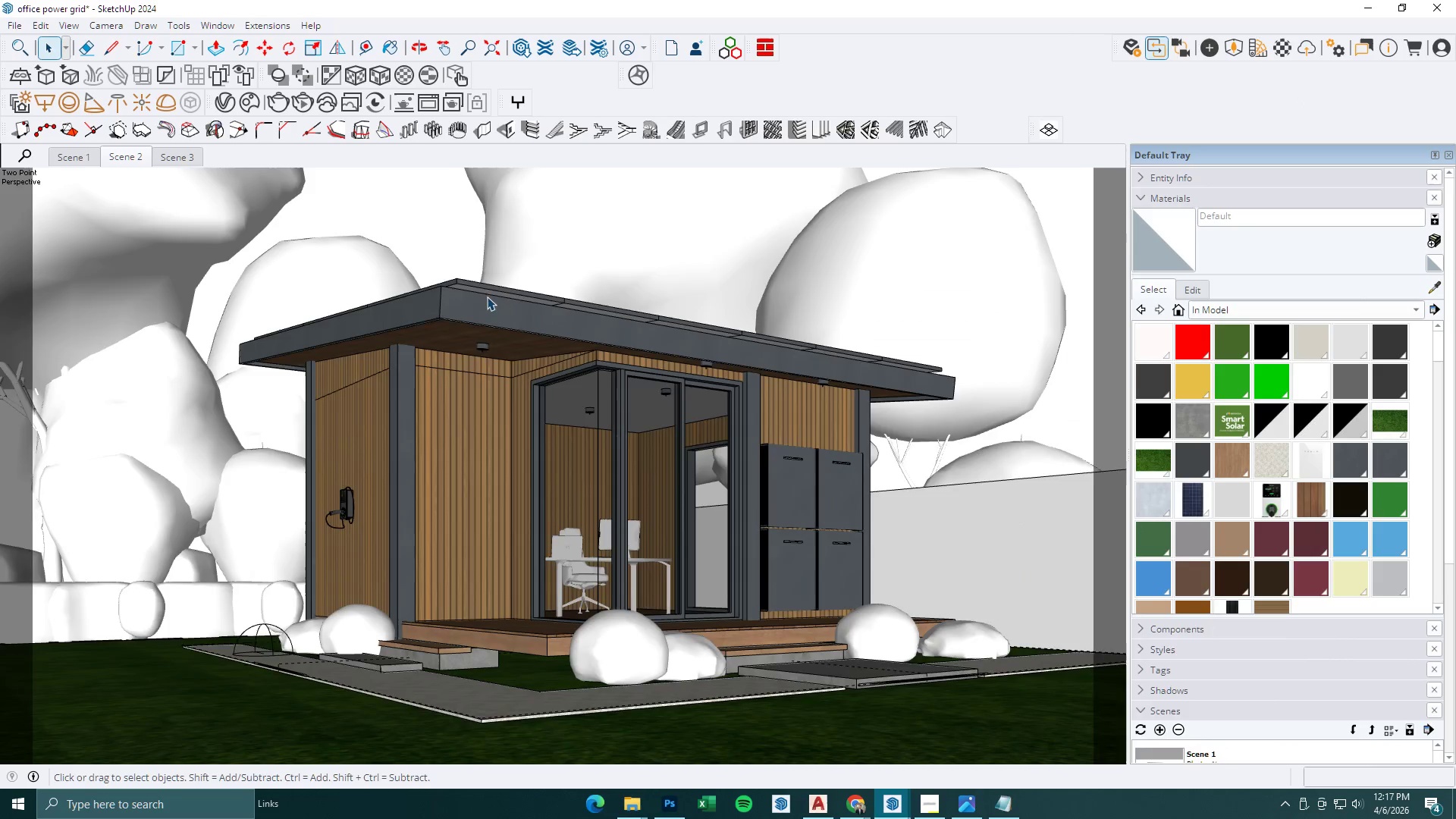 
key(Space)
 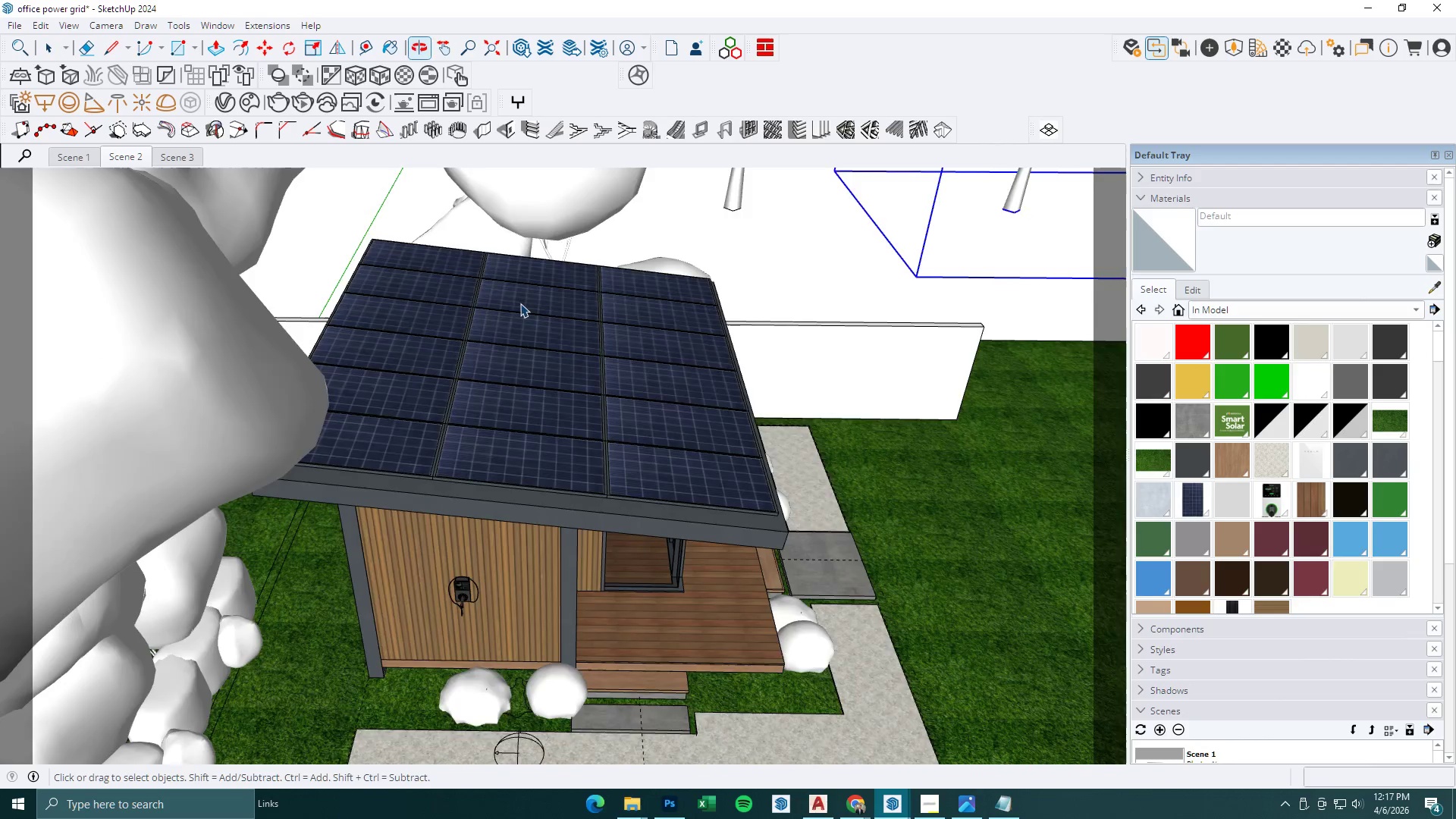 
scroll: coordinate [410, 315], scroll_direction: down, amount: 3.0
 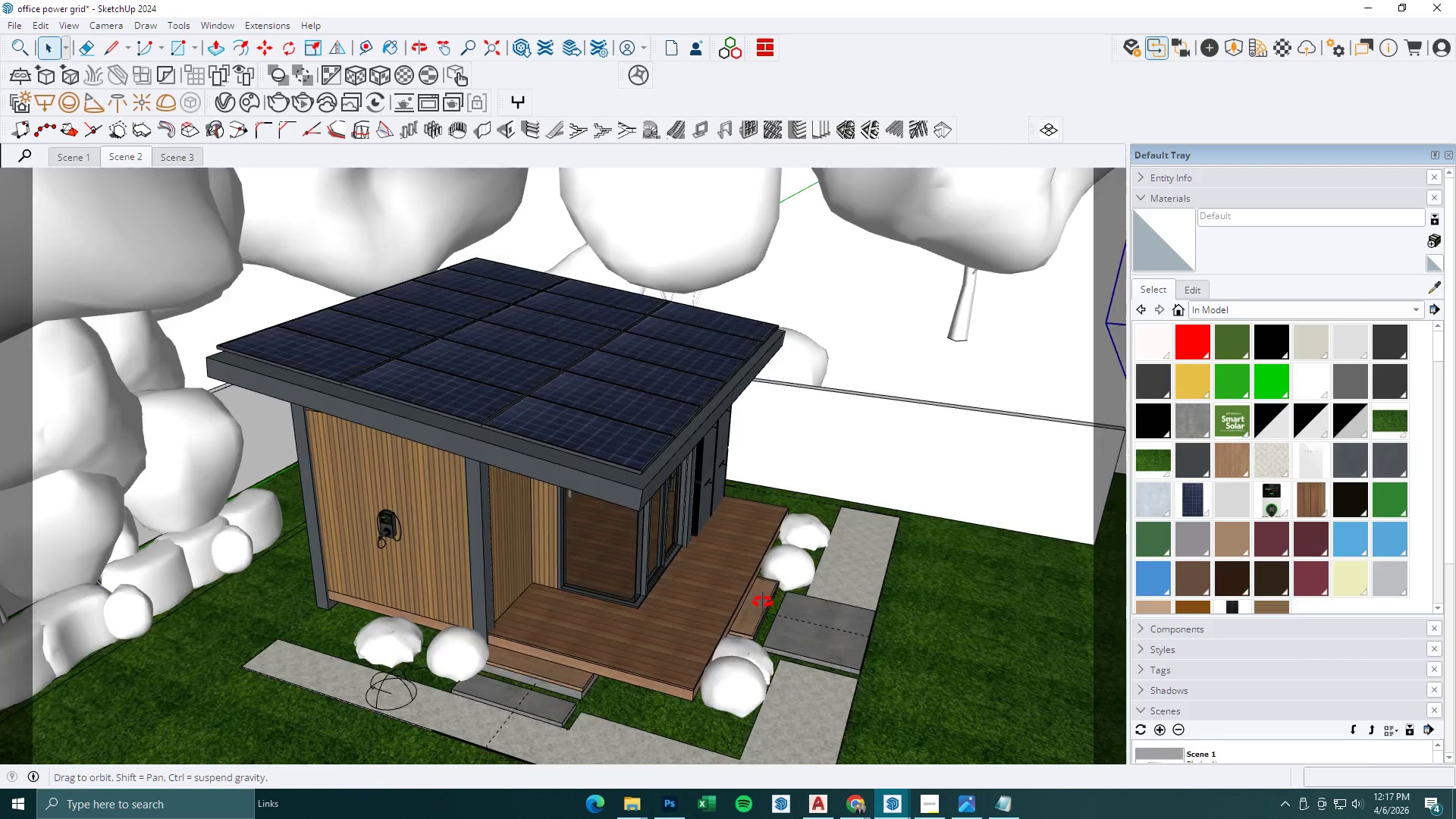 
key(Escape)
 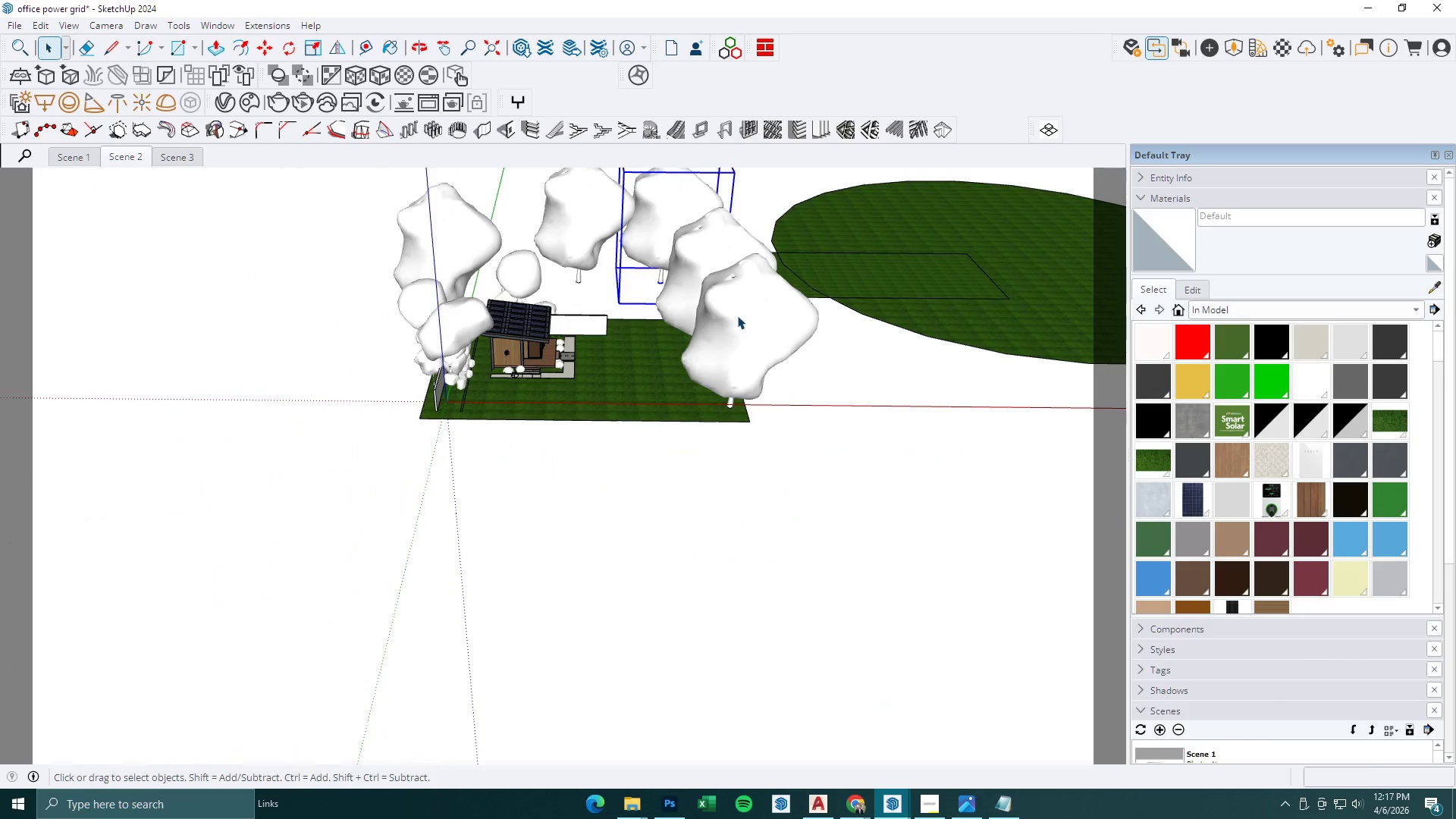 
scroll: coordinate [560, 322], scroll_direction: down, amount: 19.0
 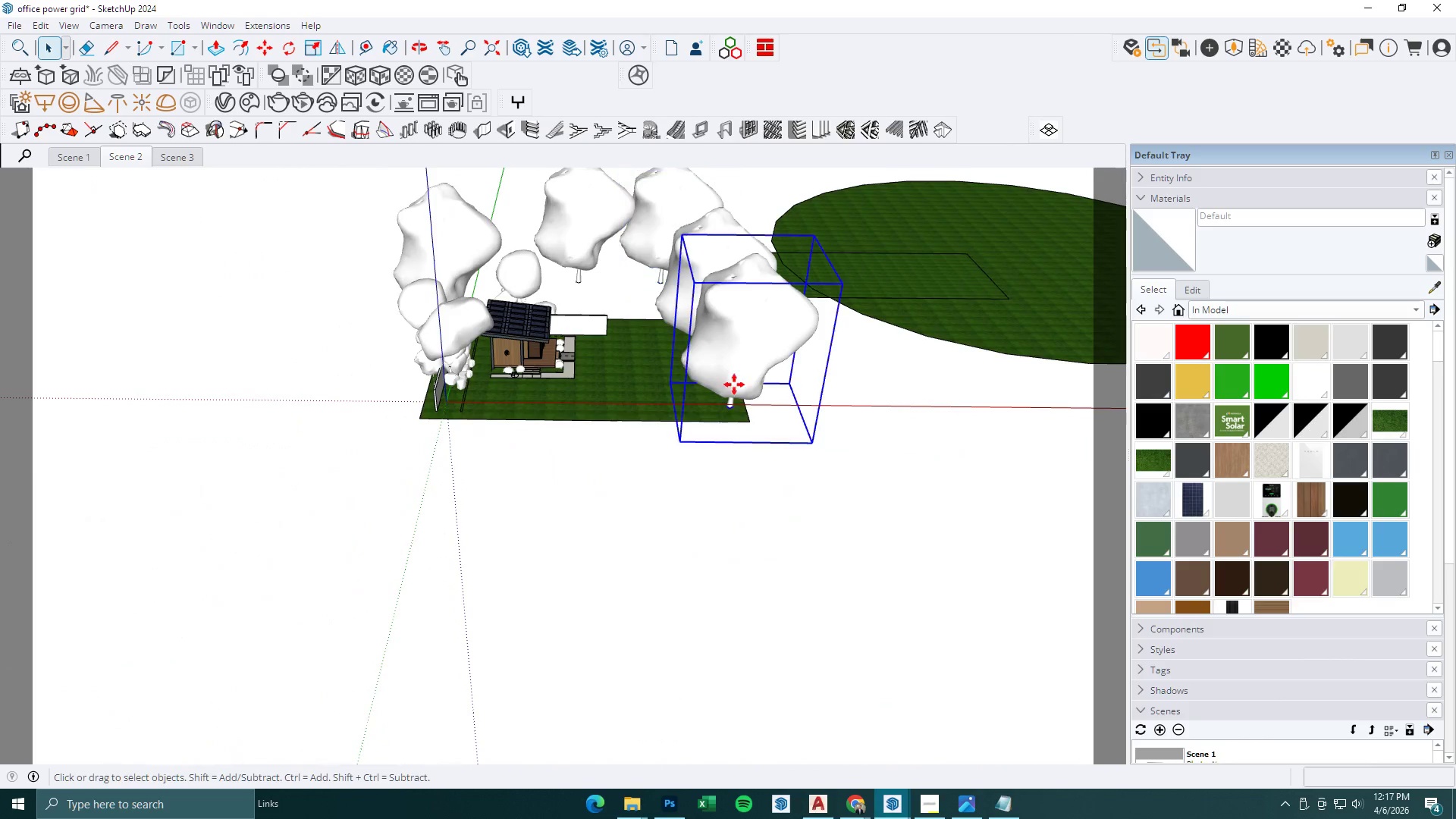 
key(M)
 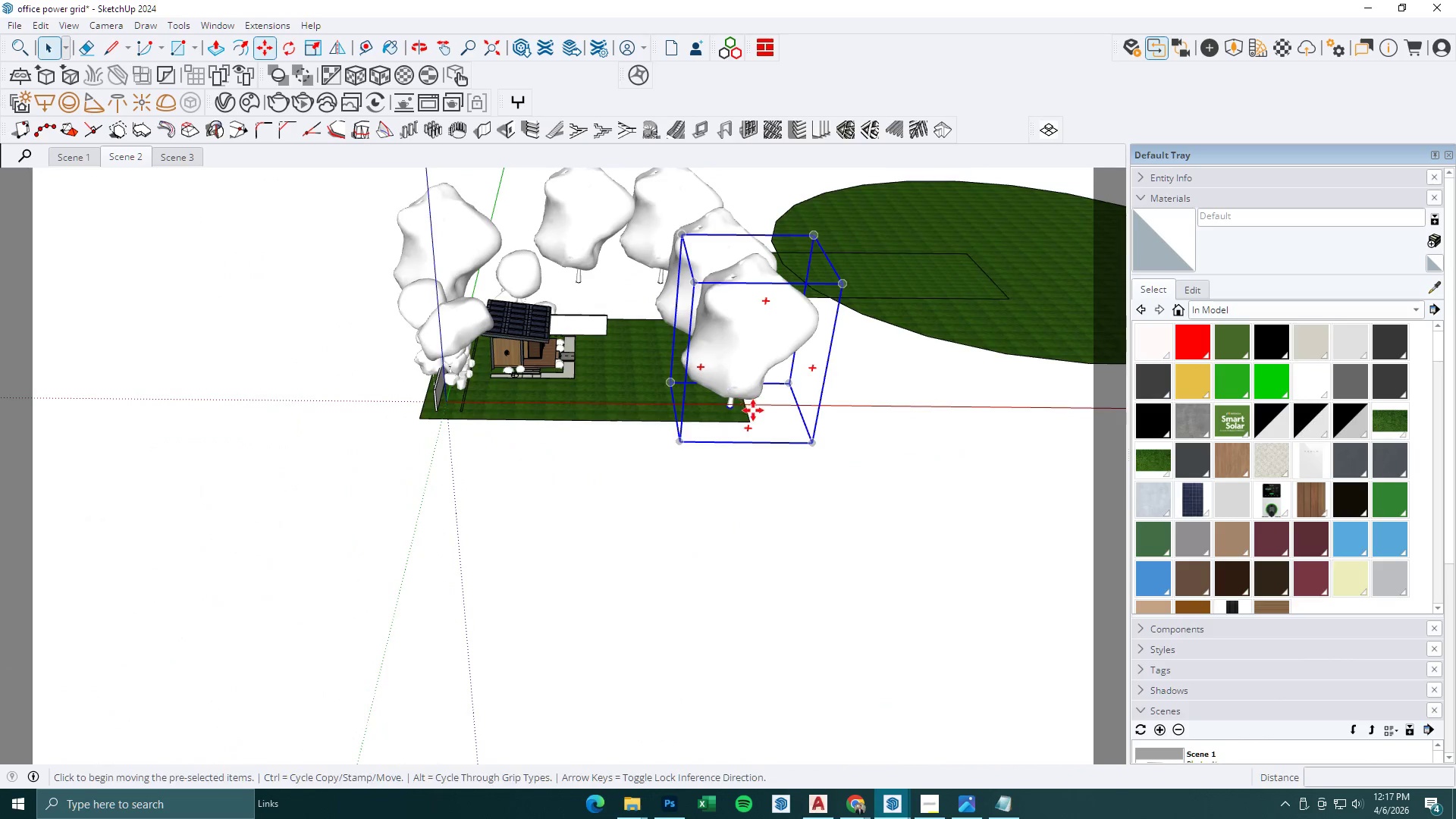 
left_click_drag(start_coordinate=[754, 413], to_coordinate=[755, 418])
 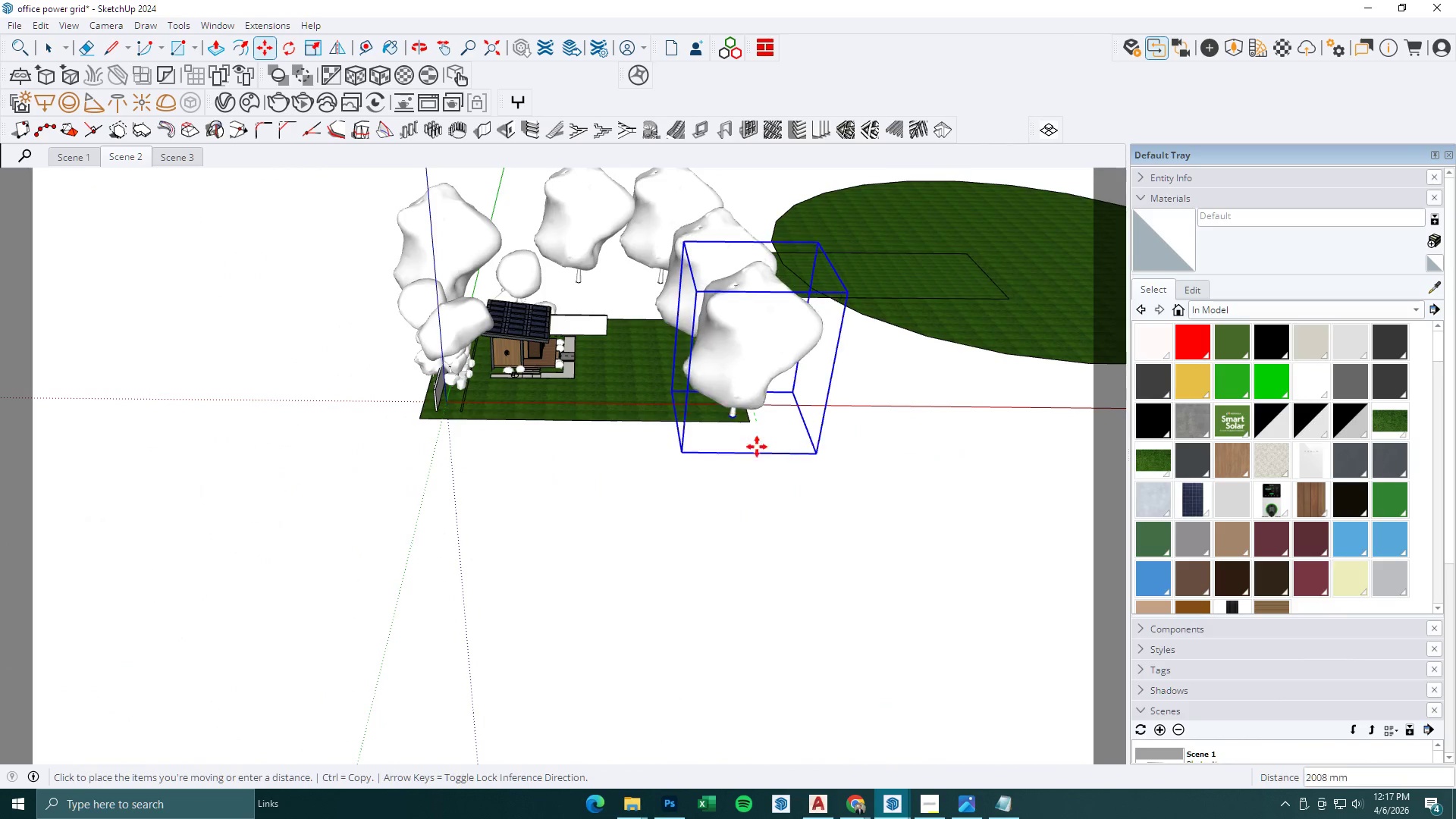 
key(Control+ControlLeft)
 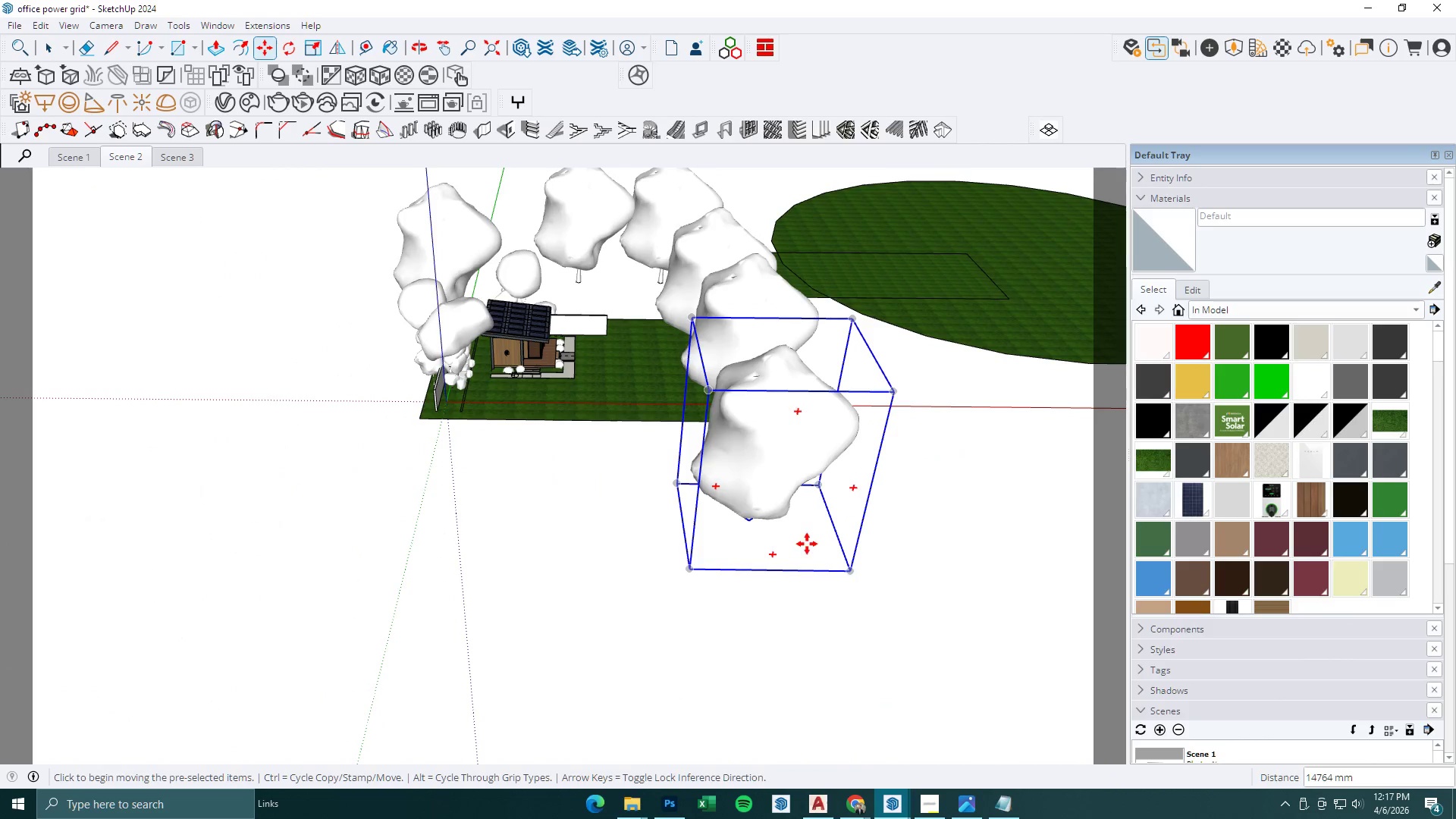 
double_click([801, 526])
 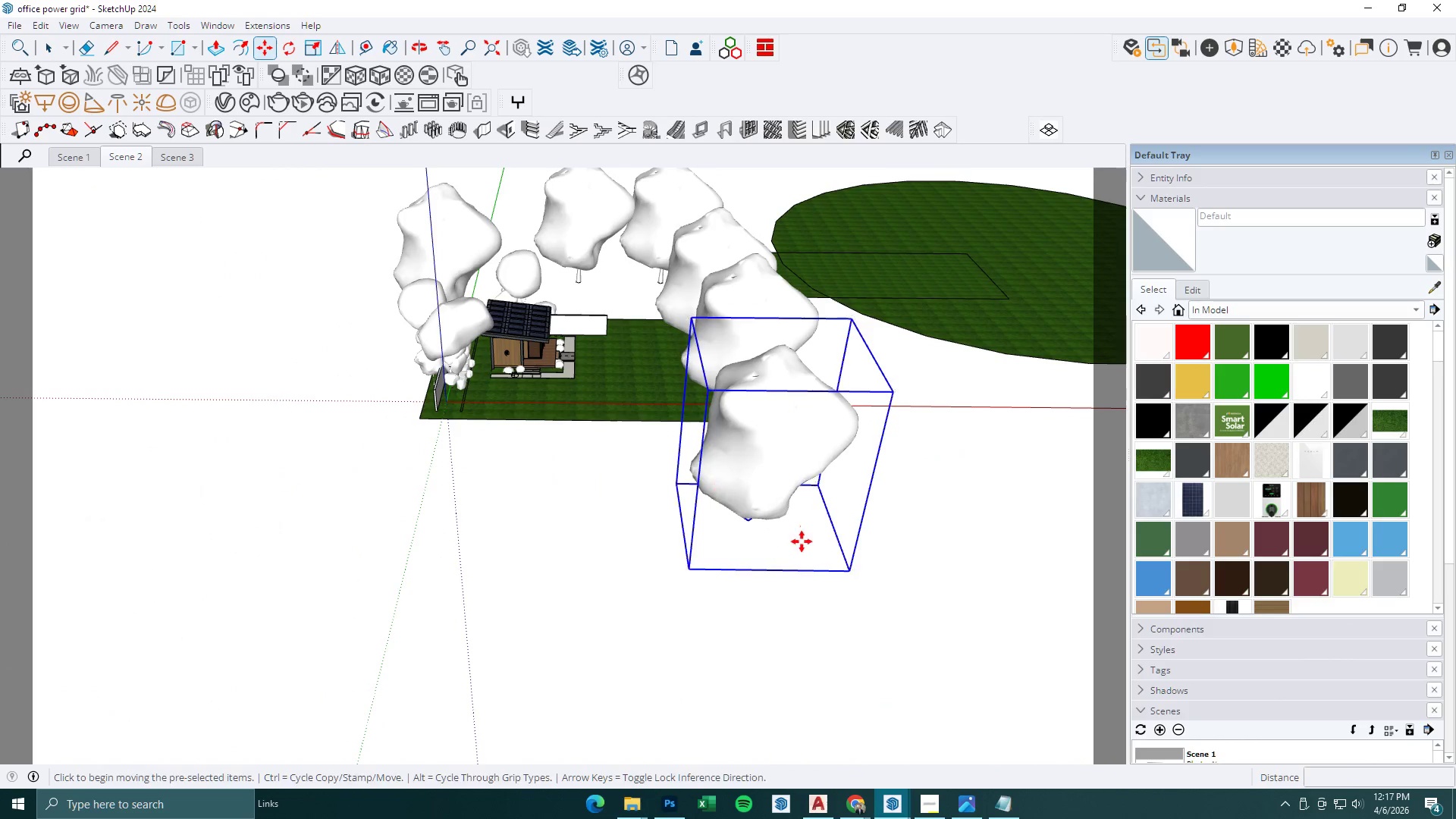 
key(Control+ControlLeft)
 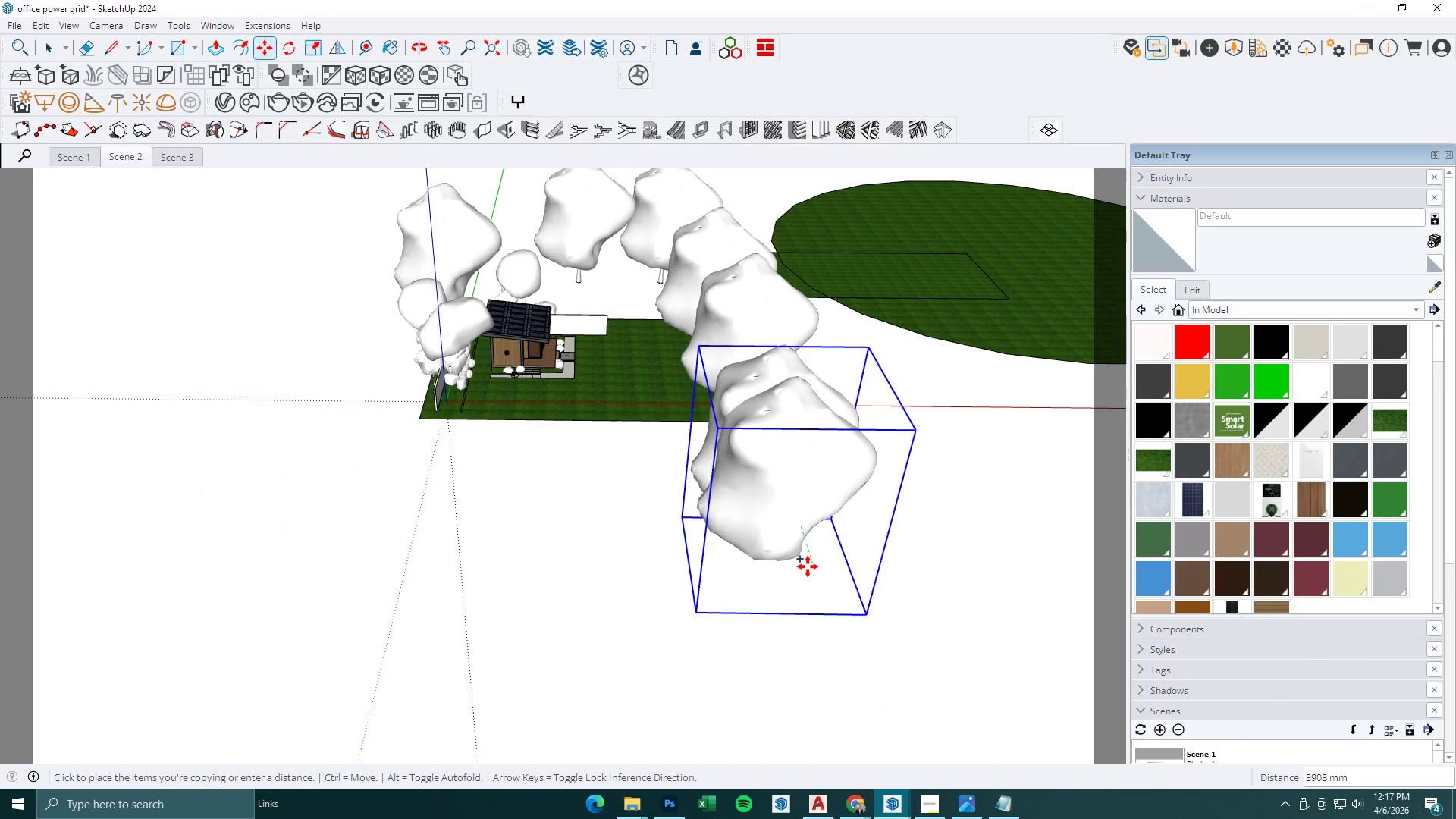 
left_click([808, 569])
 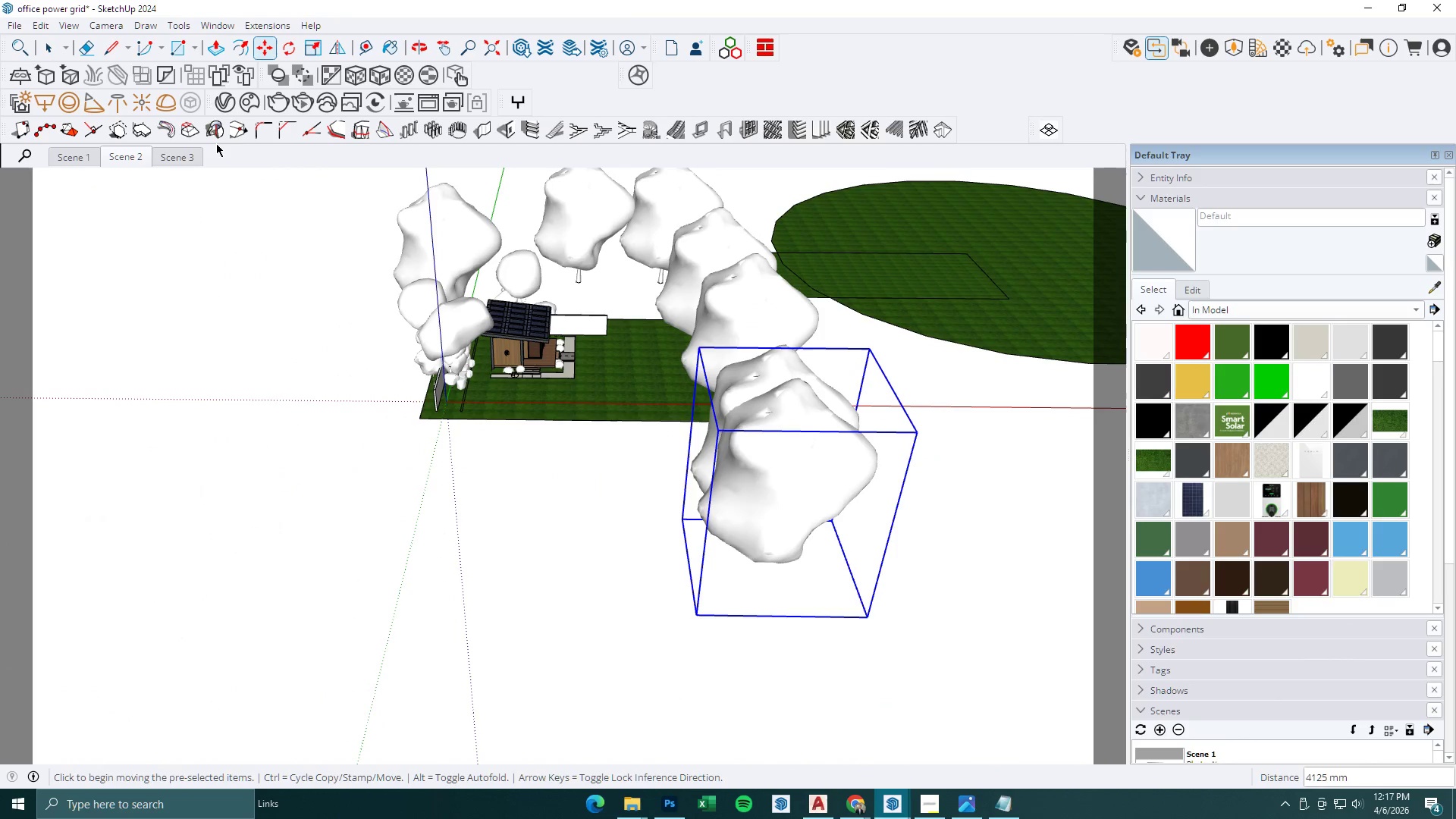 
left_click([148, 148])
 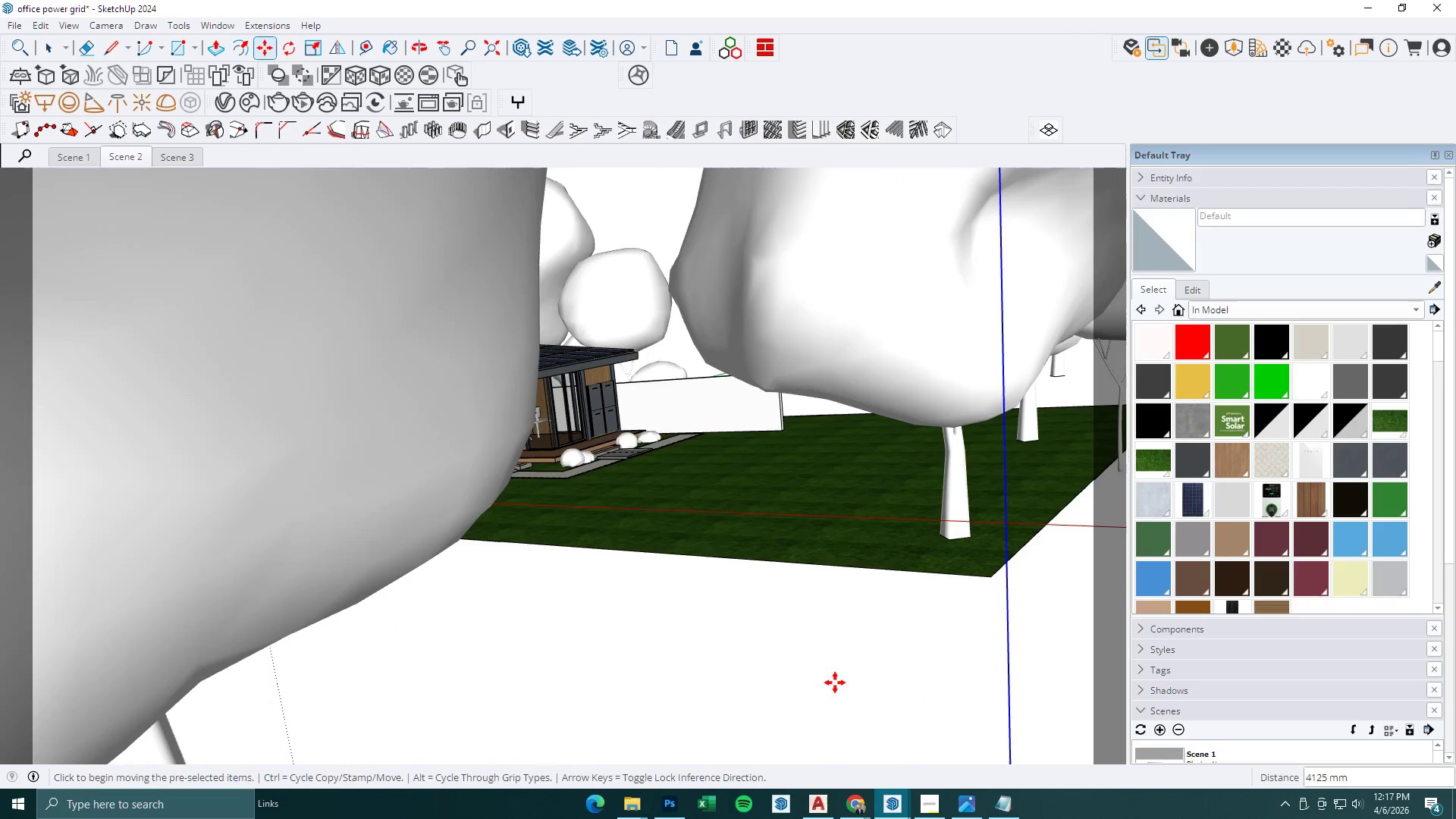 
left_click([890, 807])
 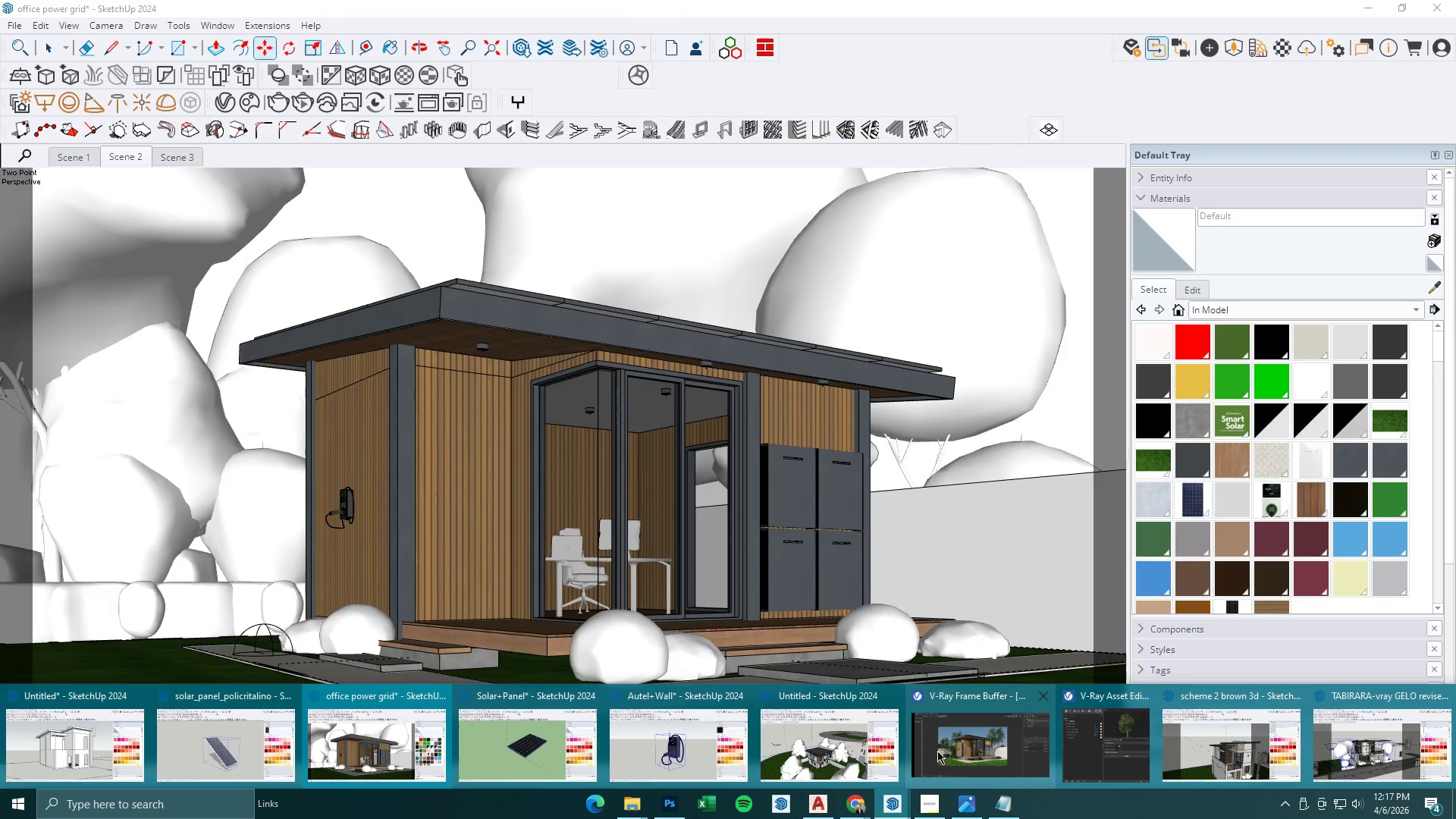 
left_click([965, 743])
 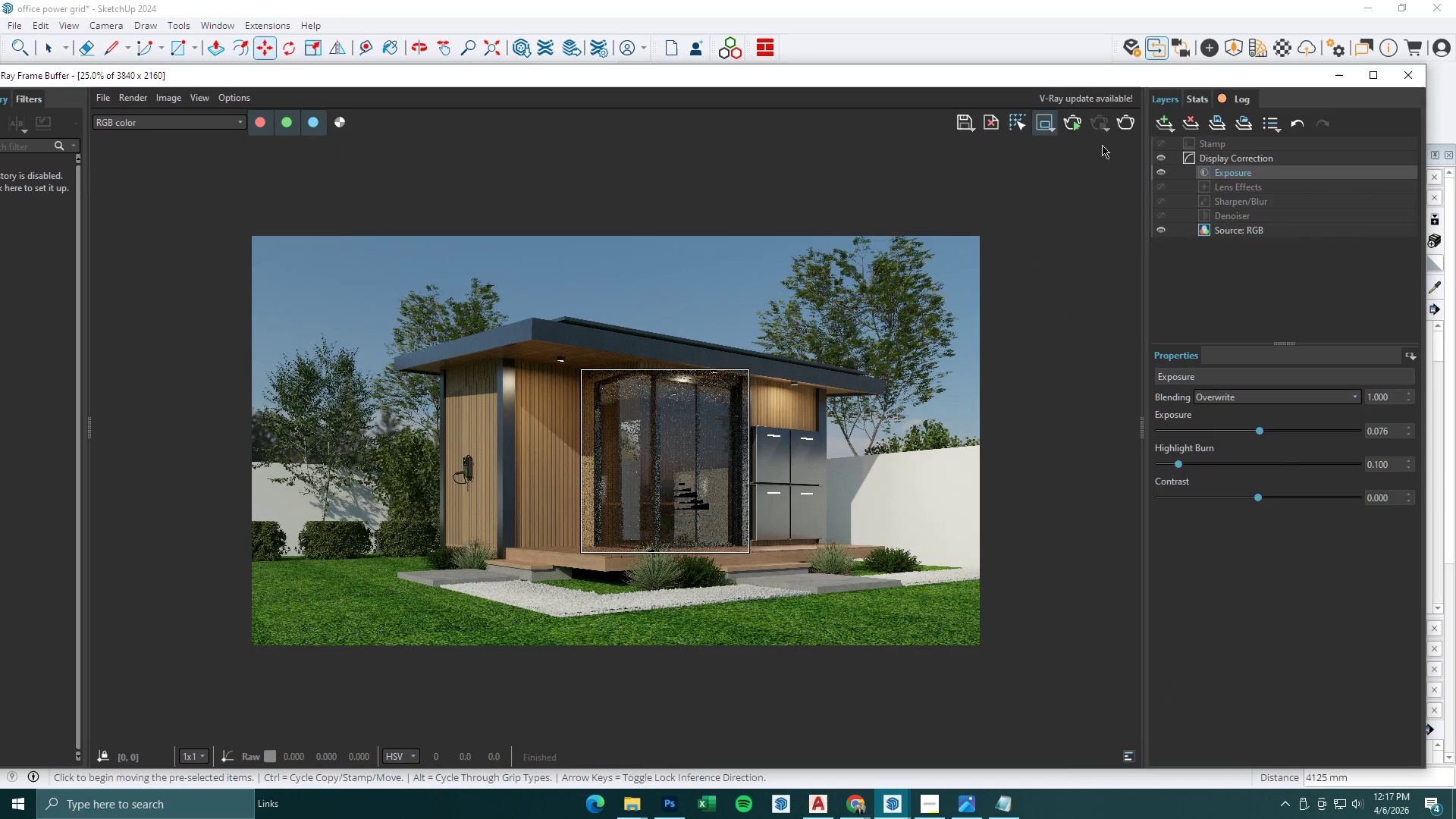 
left_click([1128, 126])
 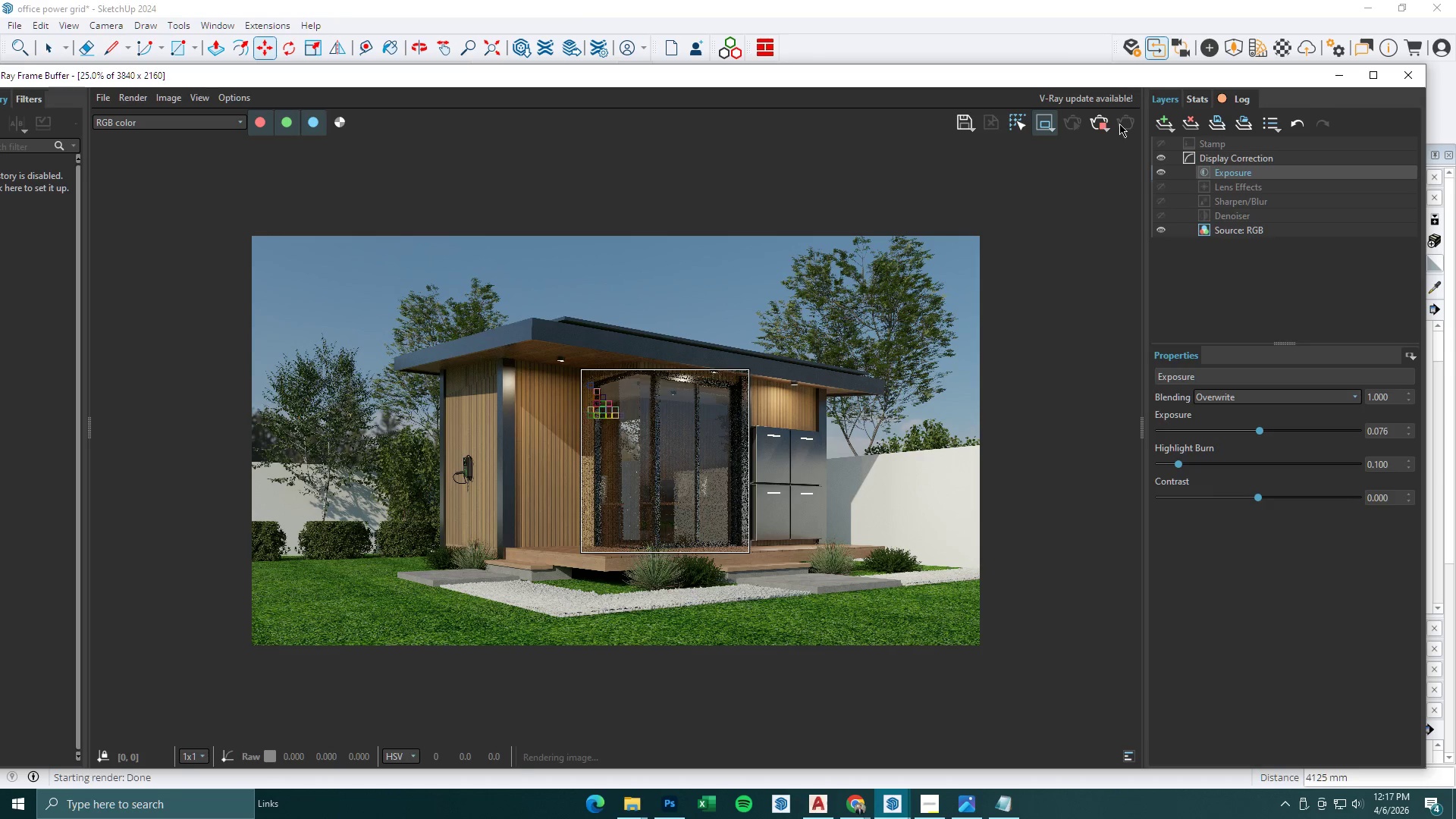 
wait(26.28)
 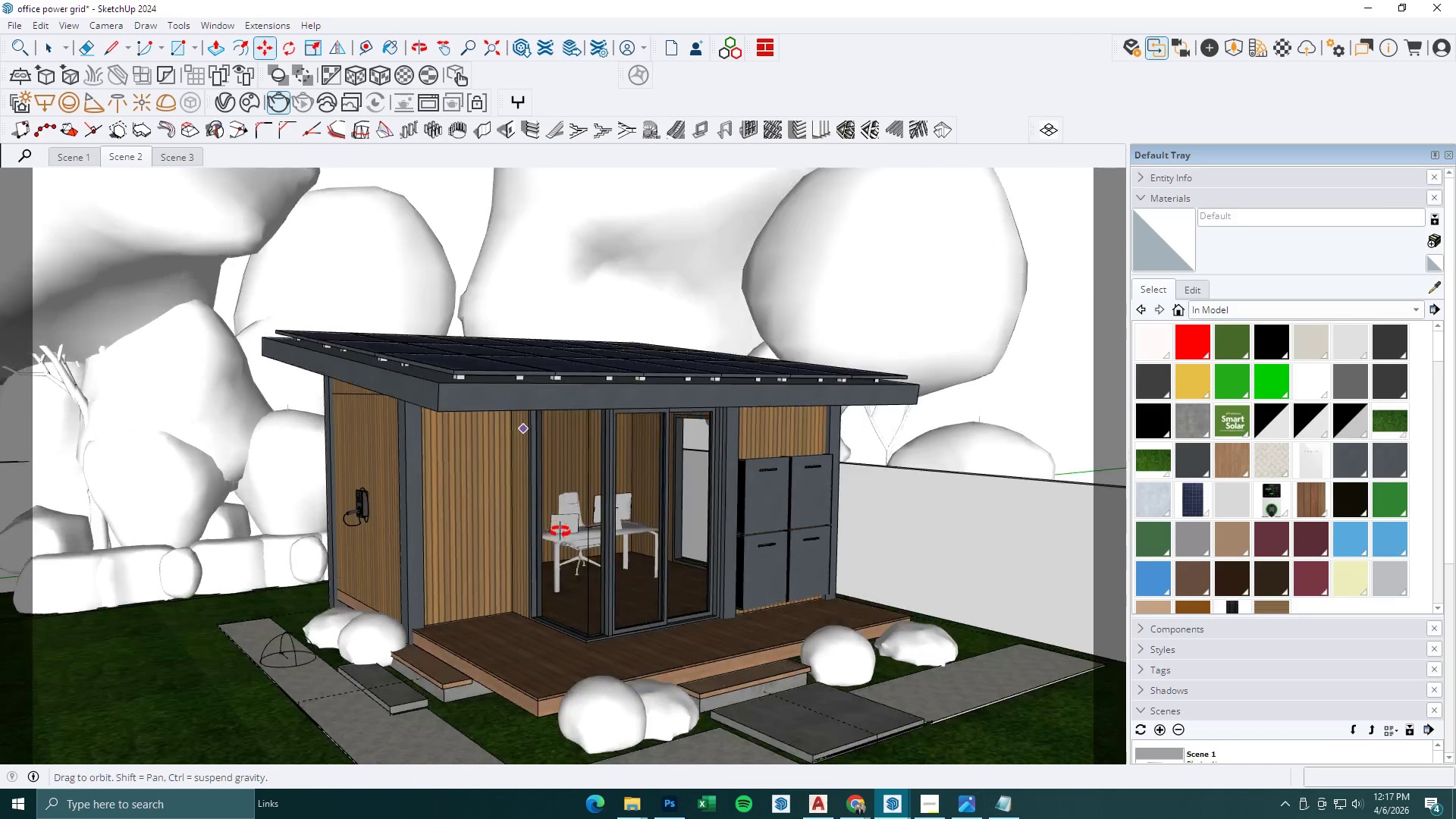 
key(Space)
 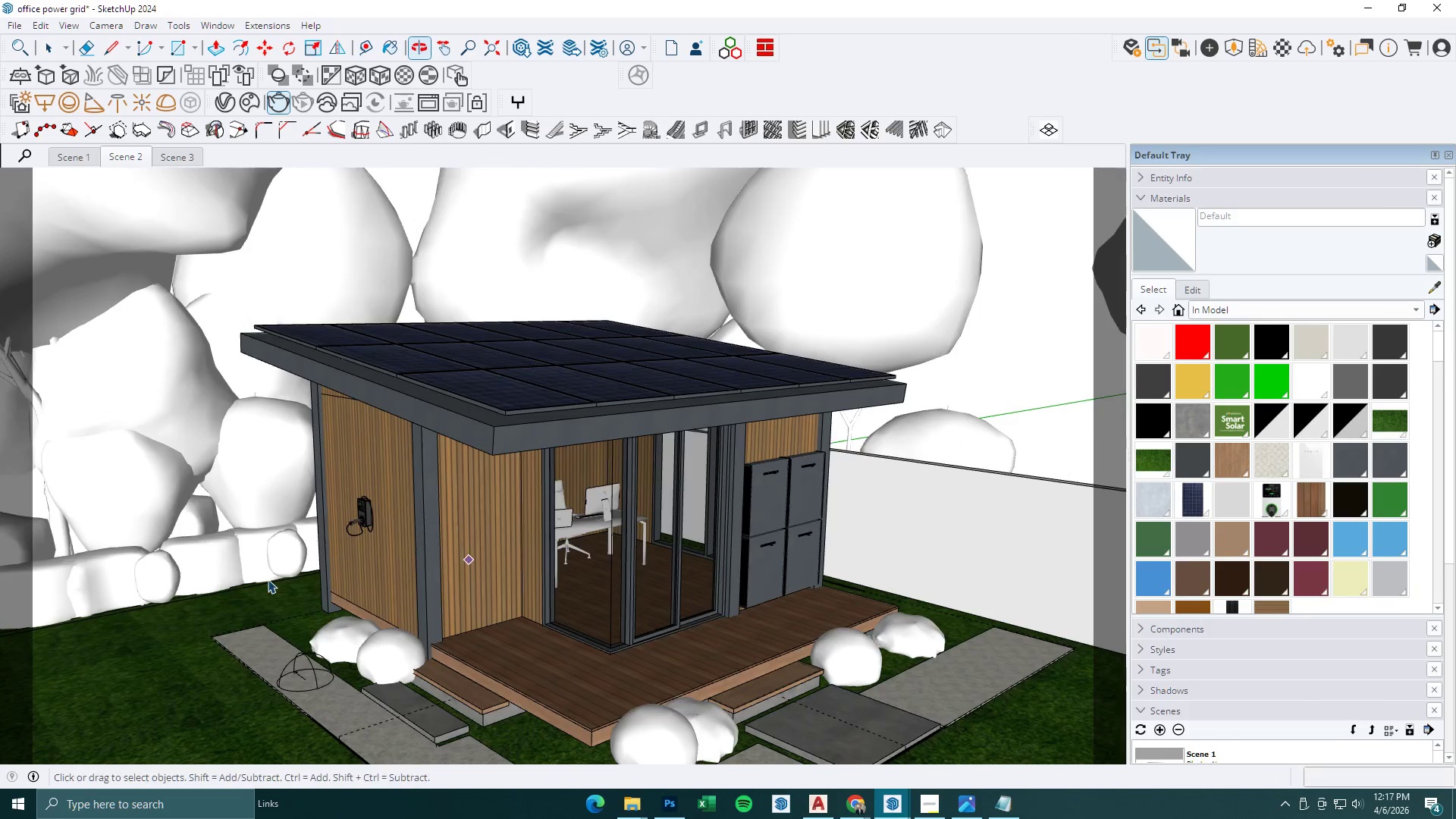 
scroll: coordinate [527, 406], scroll_direction: down, amount: 2.0
 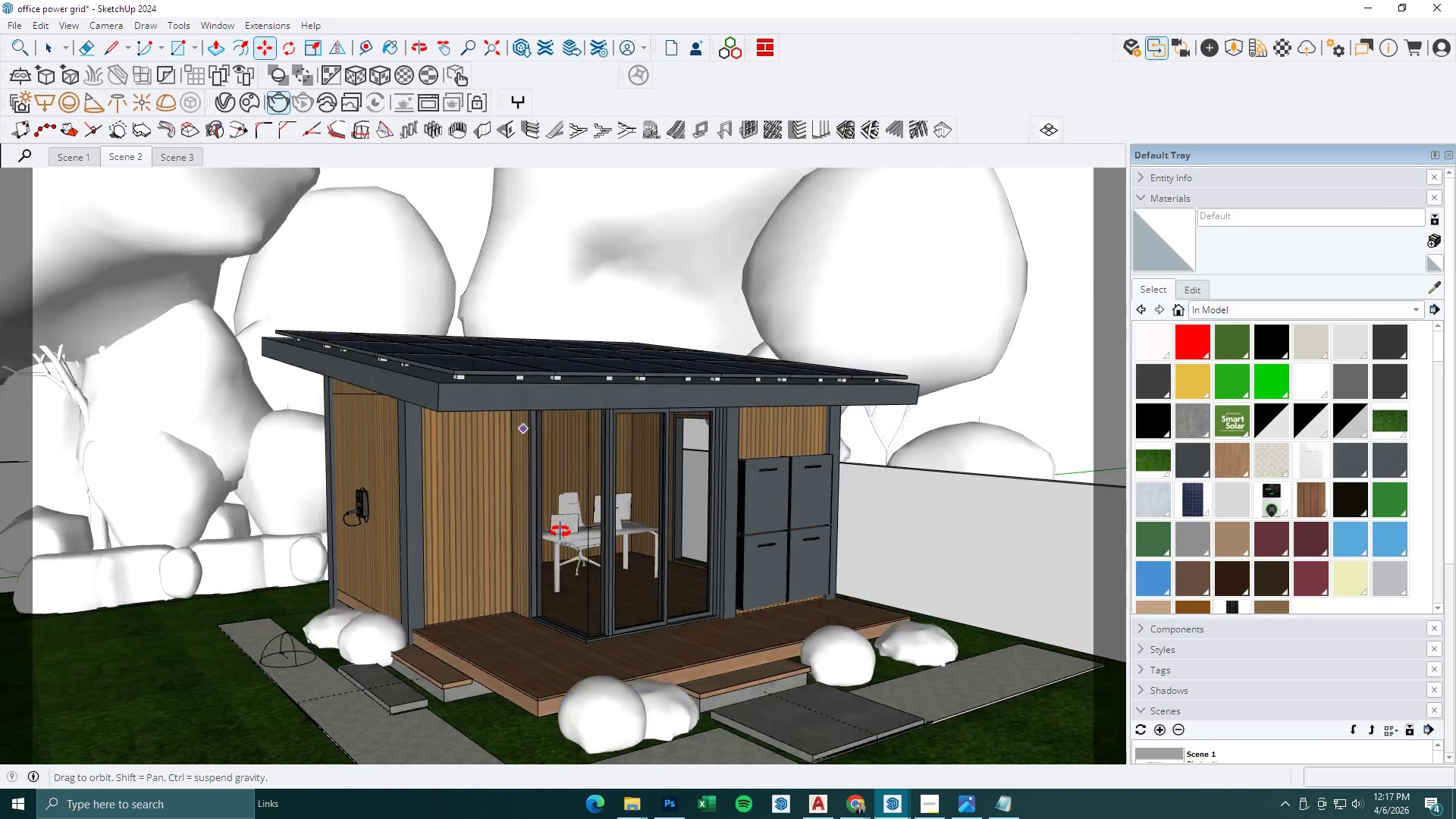 
key(Escape)
 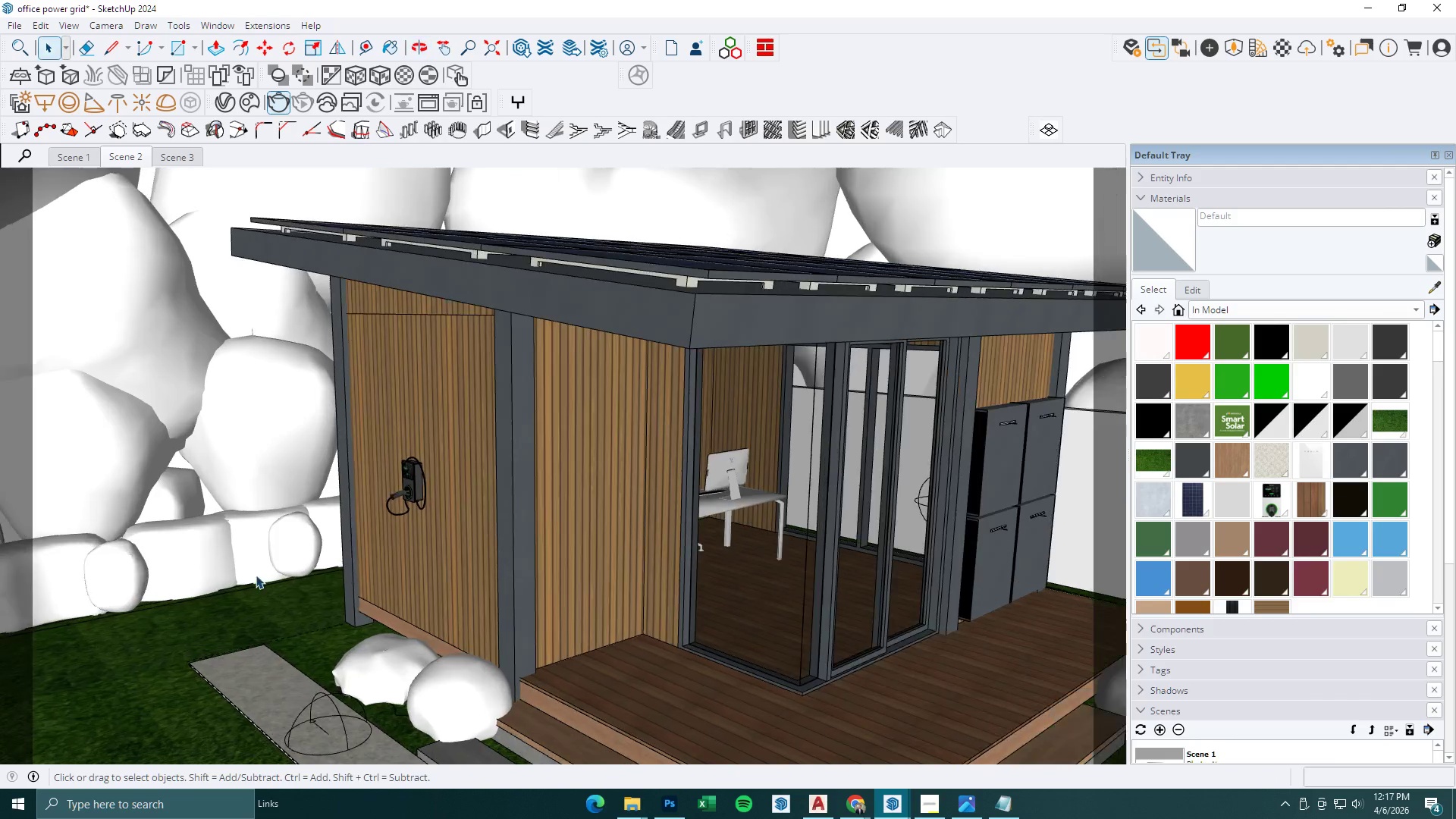 
left_click([223, 560])
 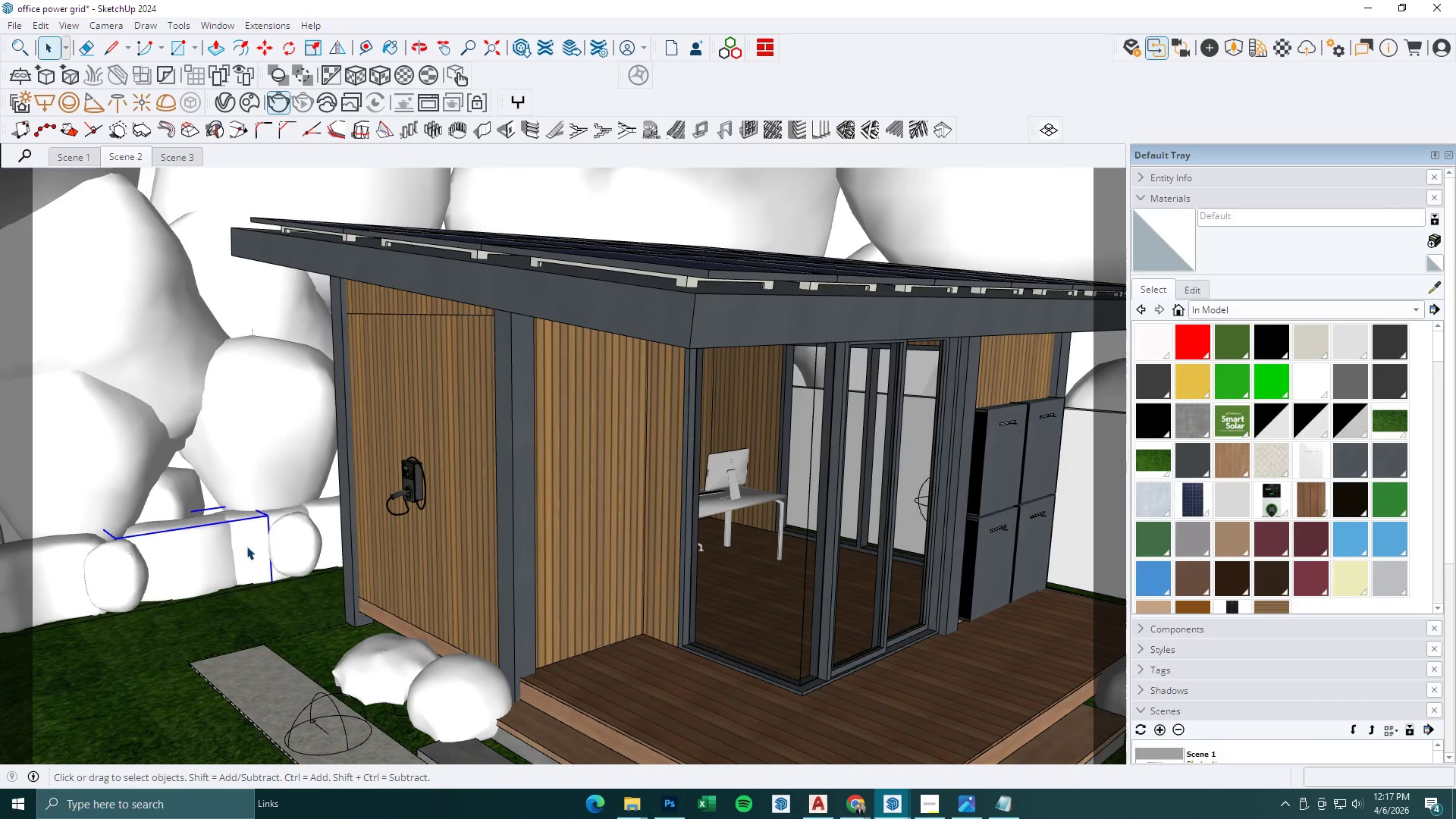 
hold_key(key=ControlLeft, duration=0.41)
 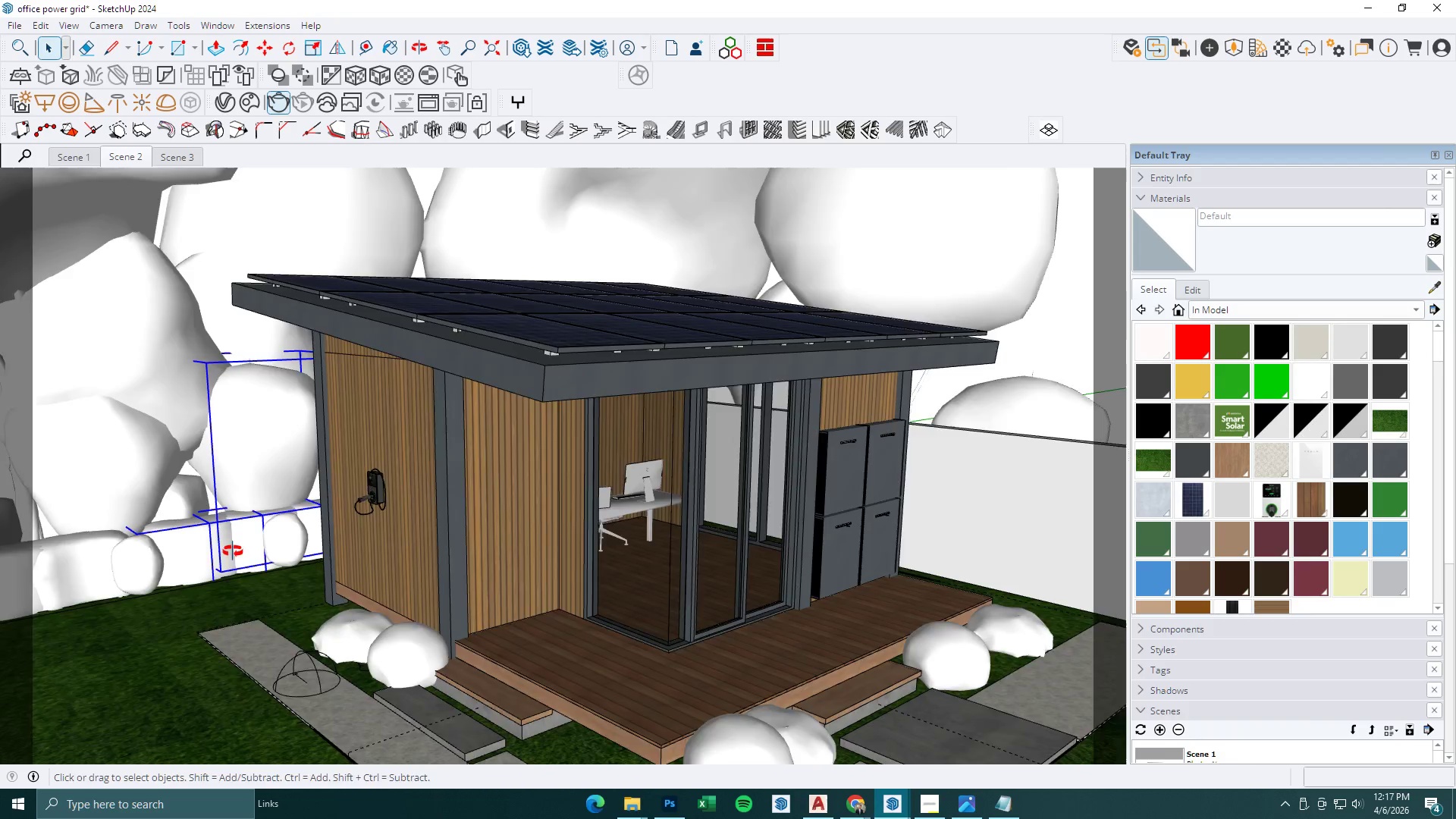 
scroll: coordinate [261, 579], scroll_direction: up, amount: 3.0
 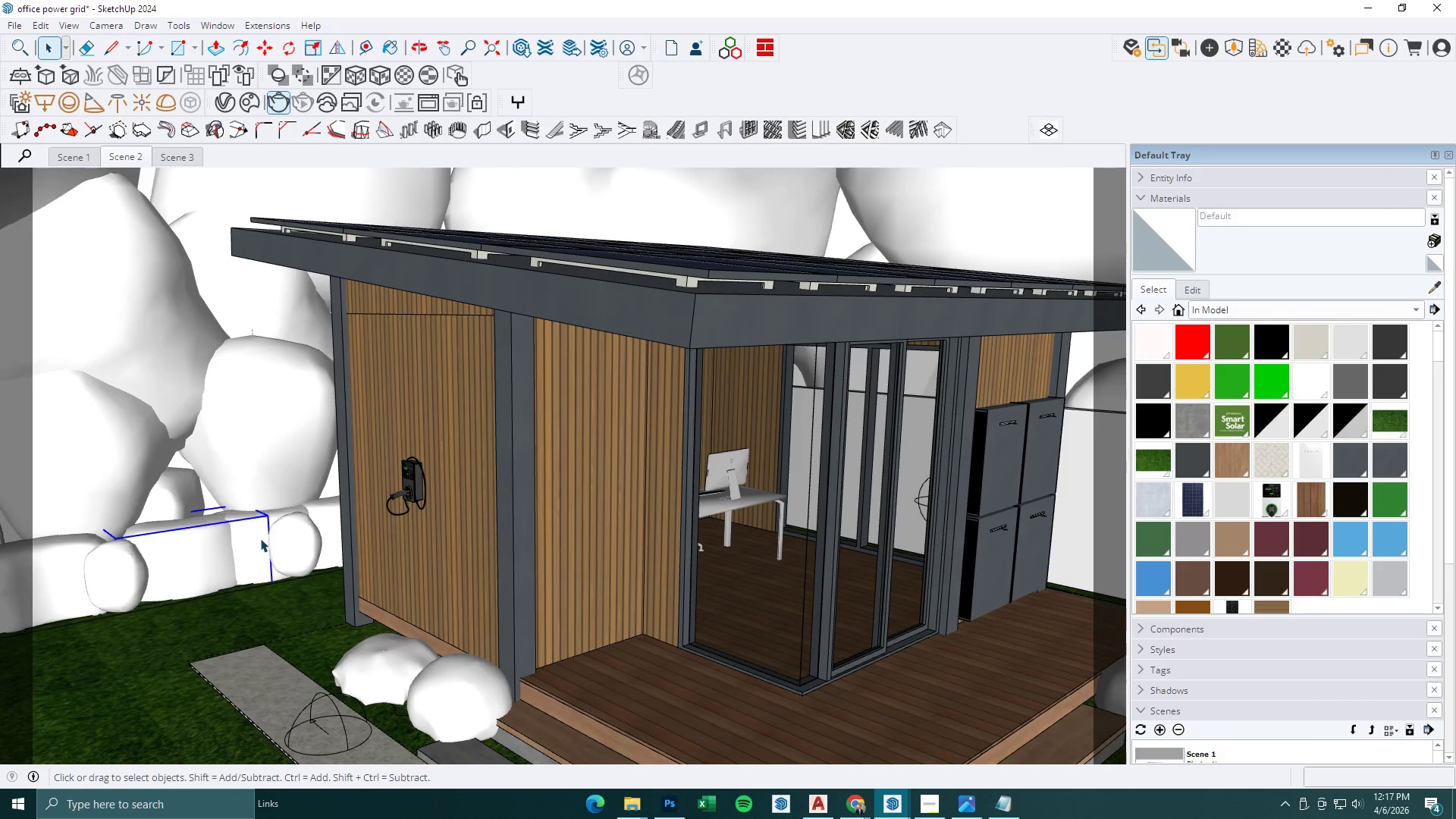 
double_click([261, 535])
 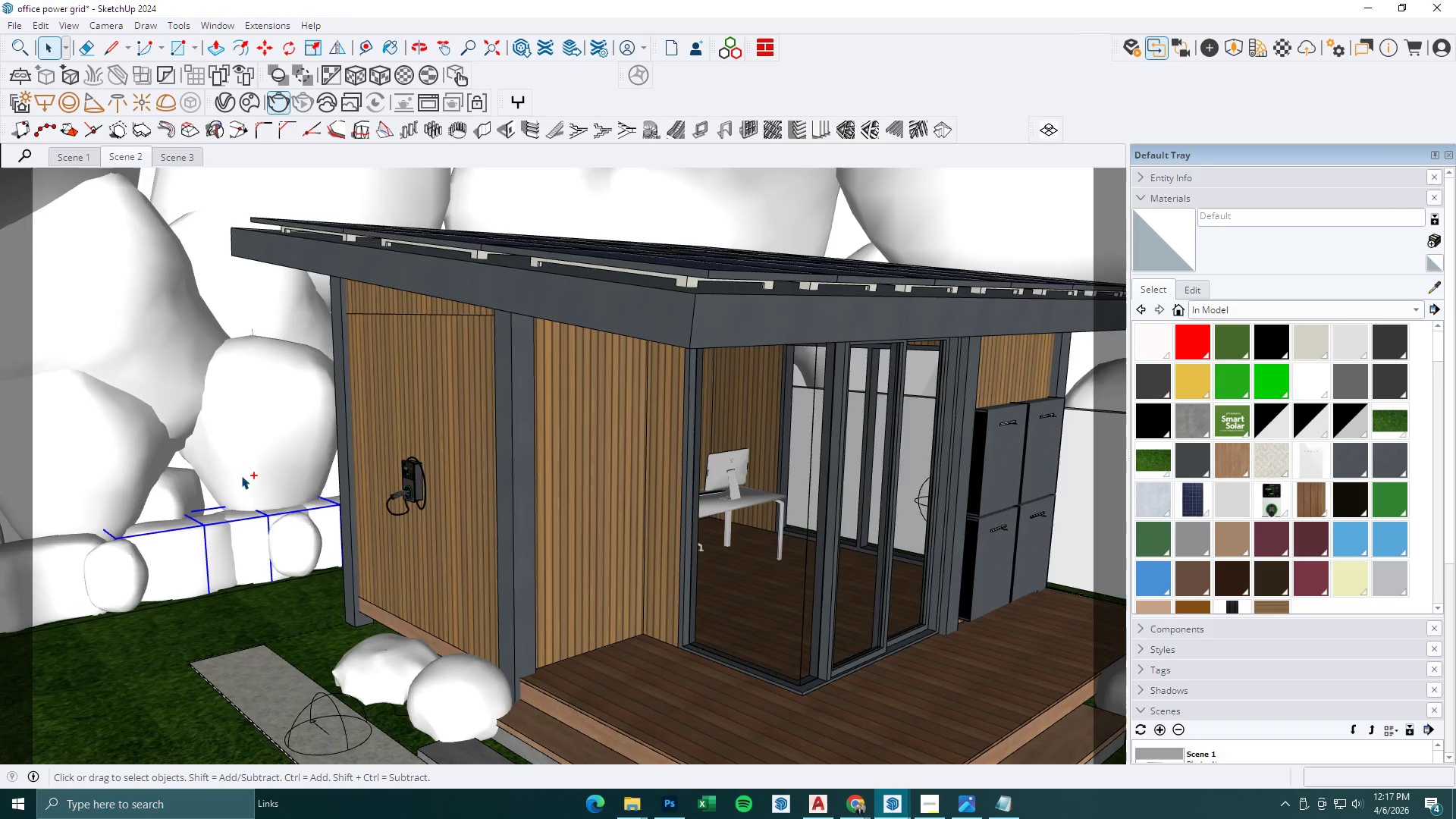 
key(Control+ControlLeft)
 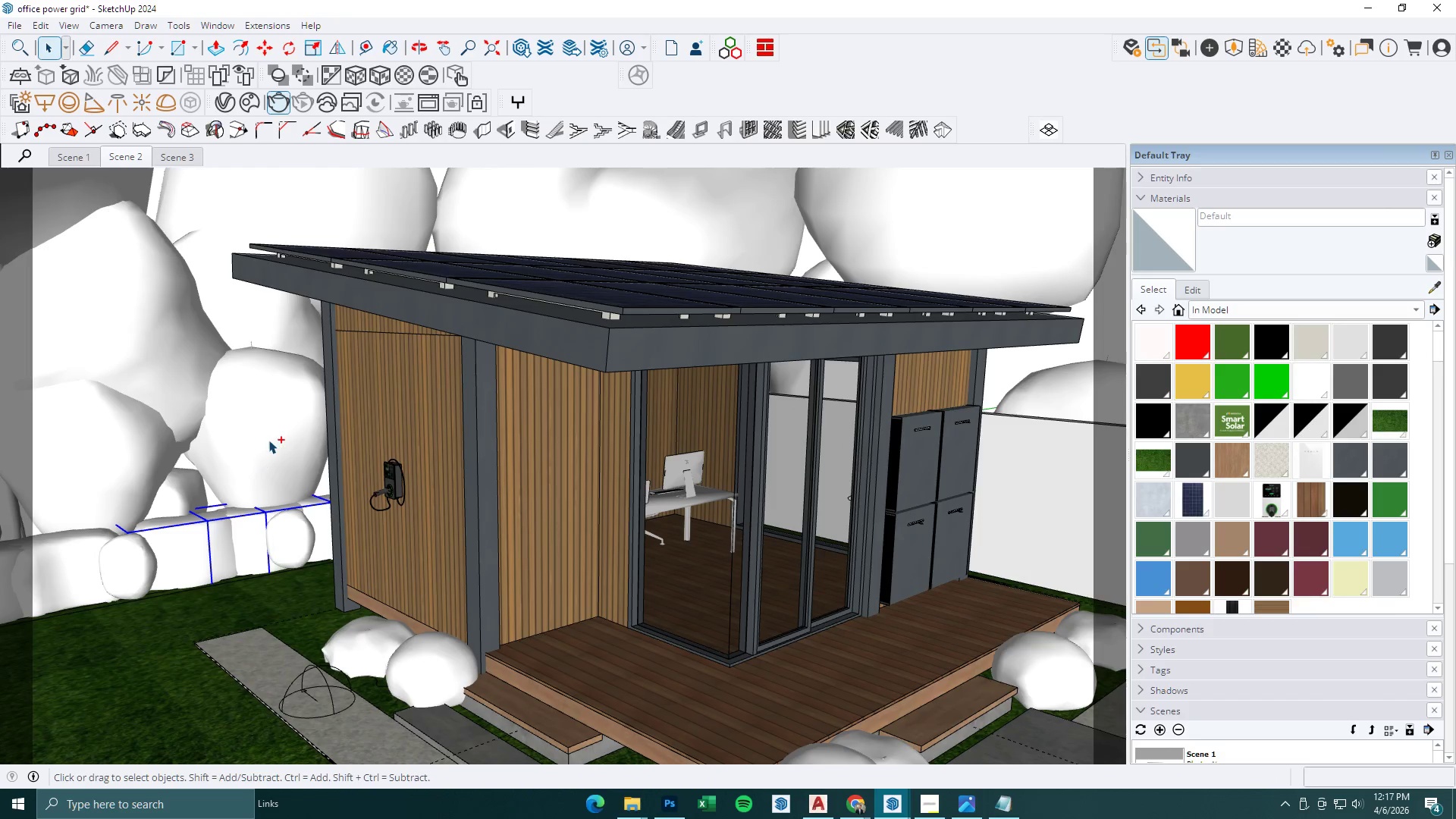 
left_click([268, 440])
 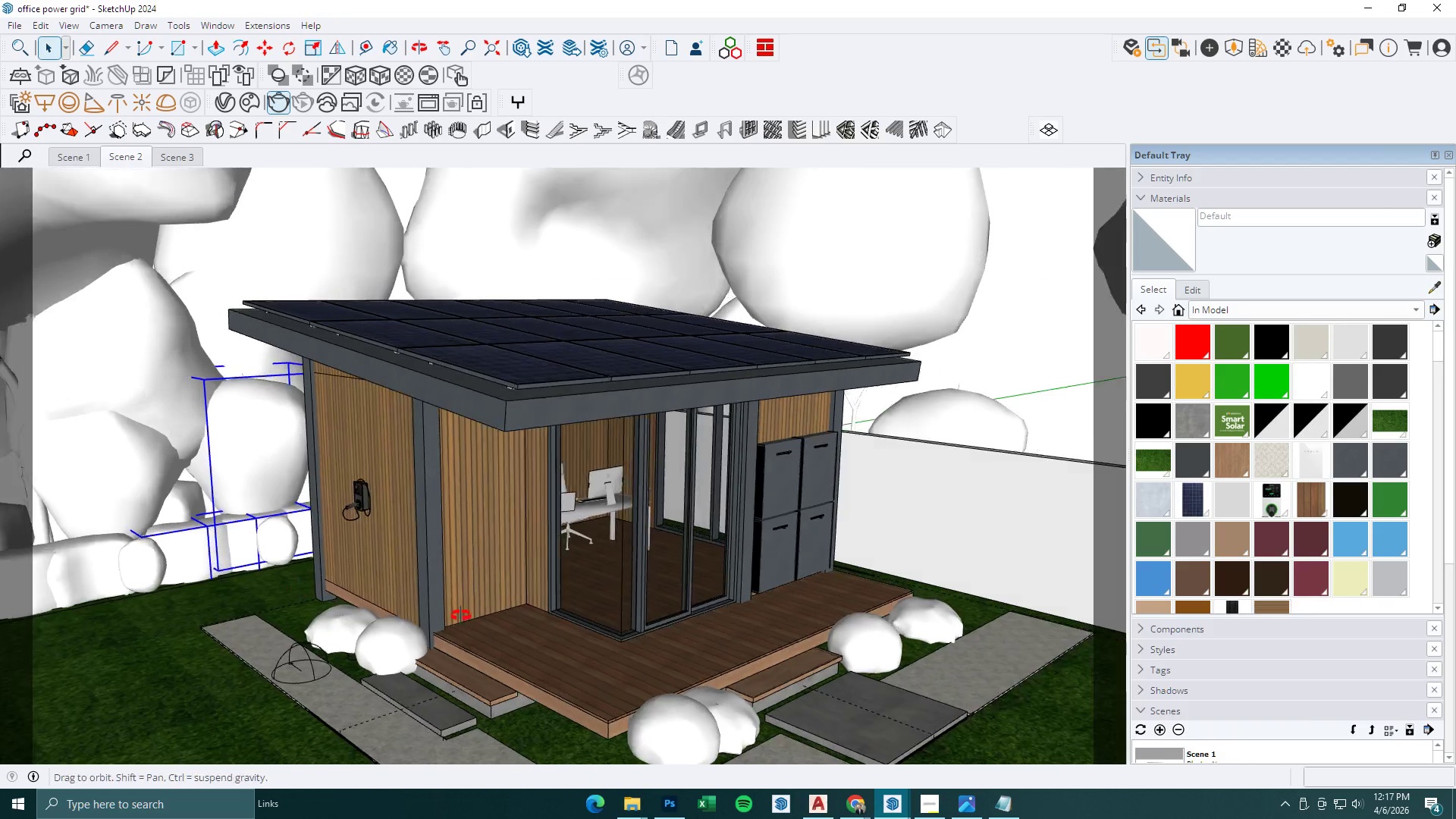 
key(M)
 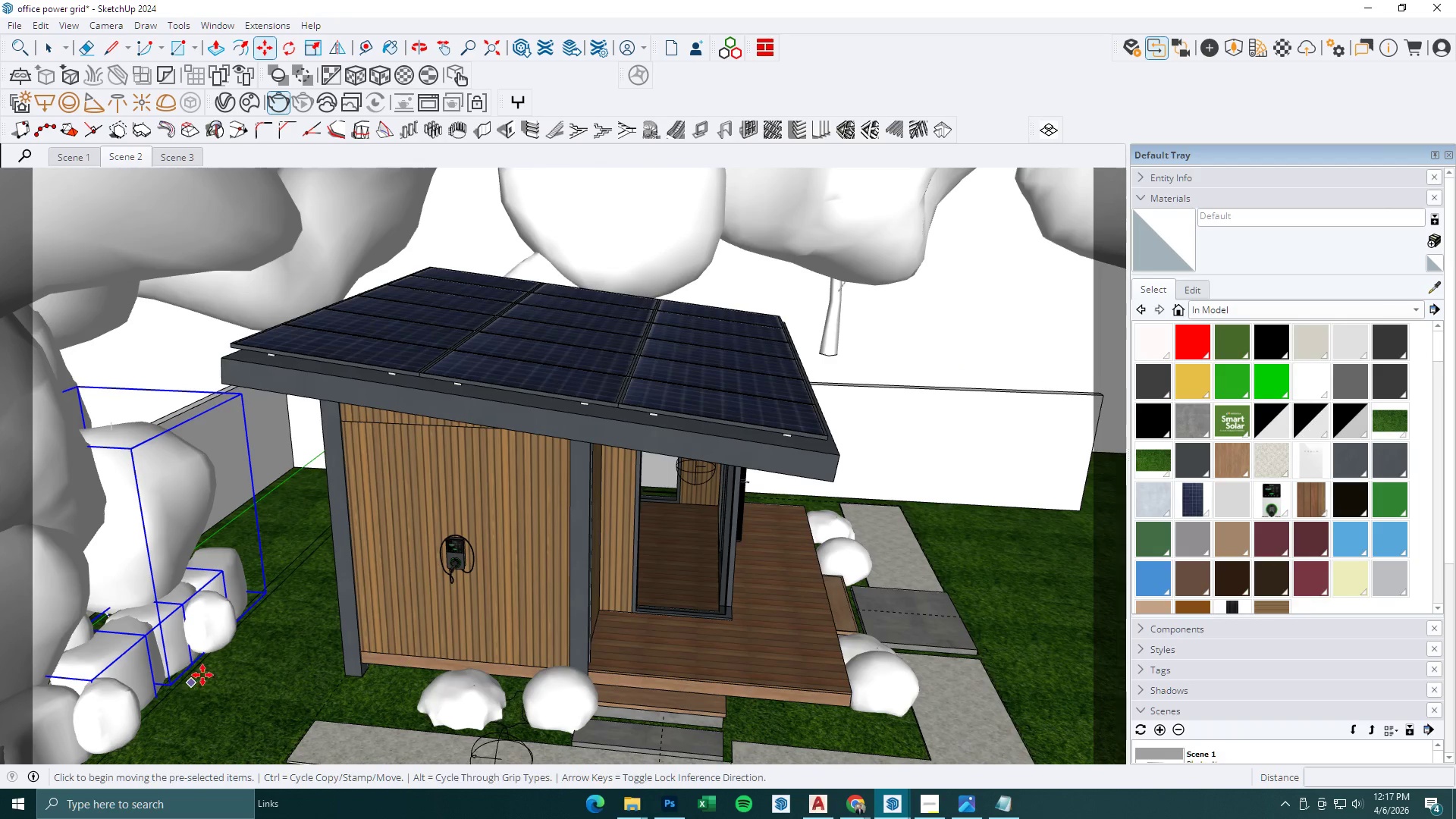 
scroll: coordinate [230, 549], scroll_direction: down, amount: 3.0
 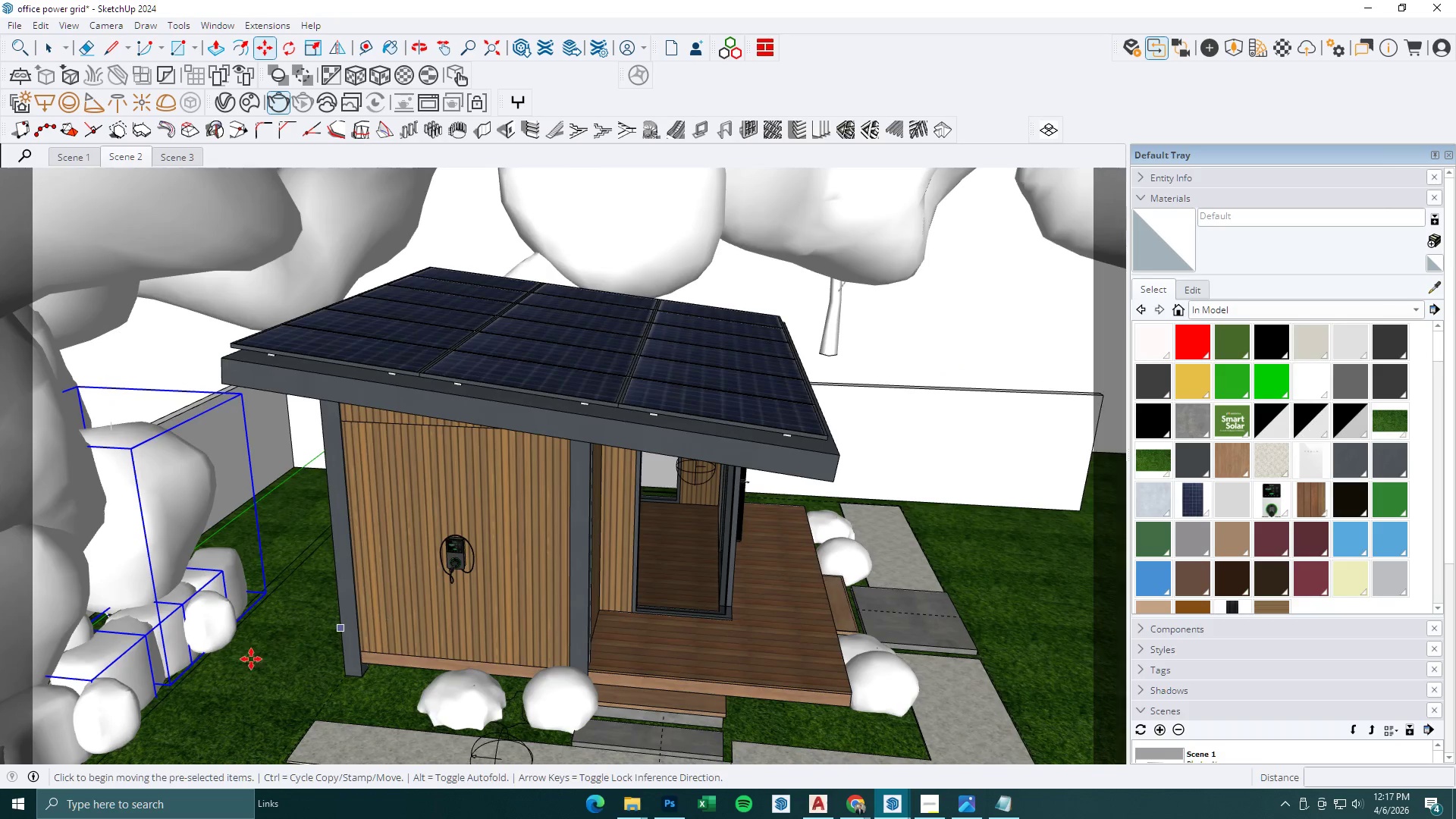 
key(Control+ControlLeft)
 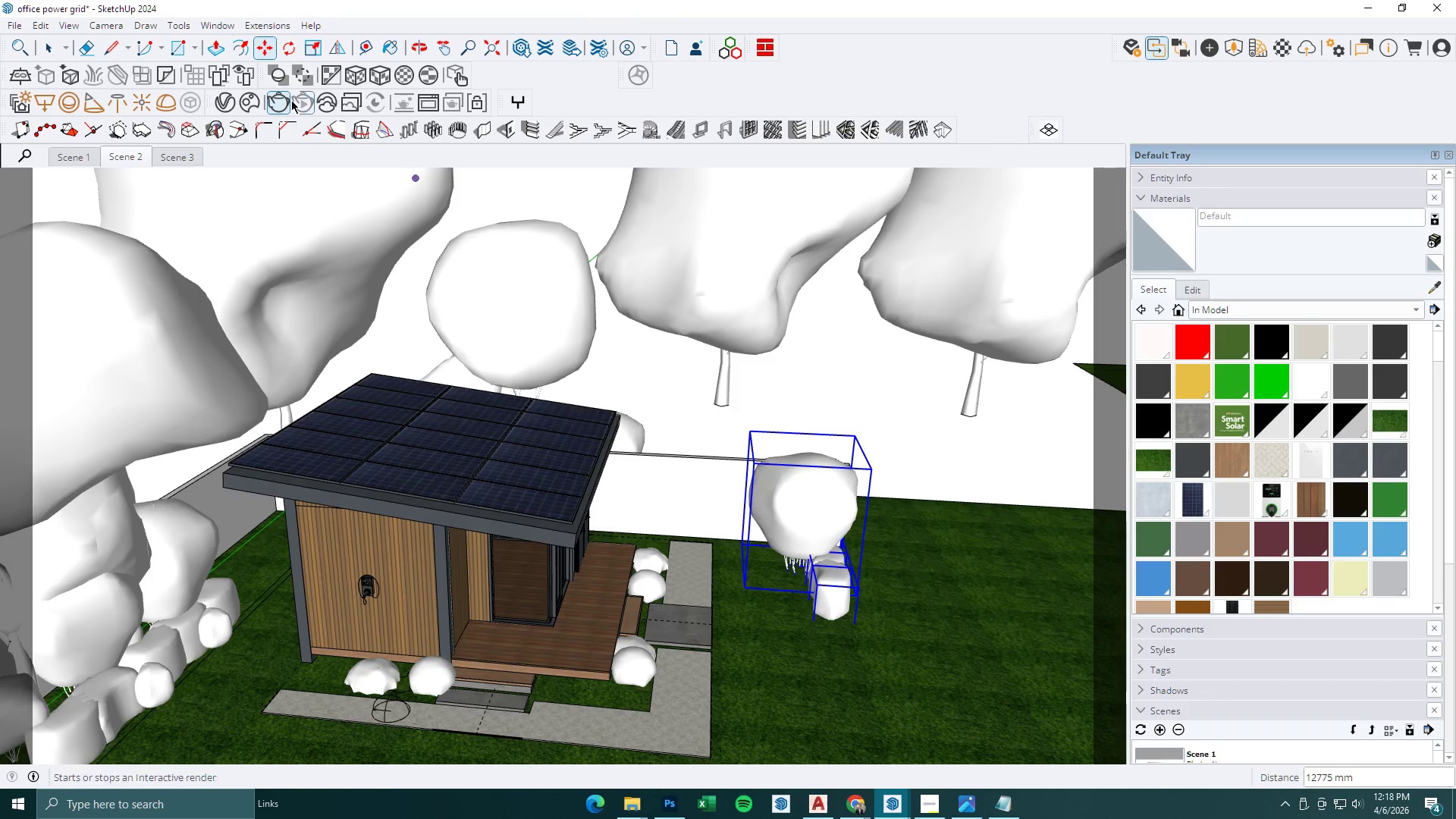 
scroll: coordinate [225, 639], scroll_direction: down, amount: 7.0
 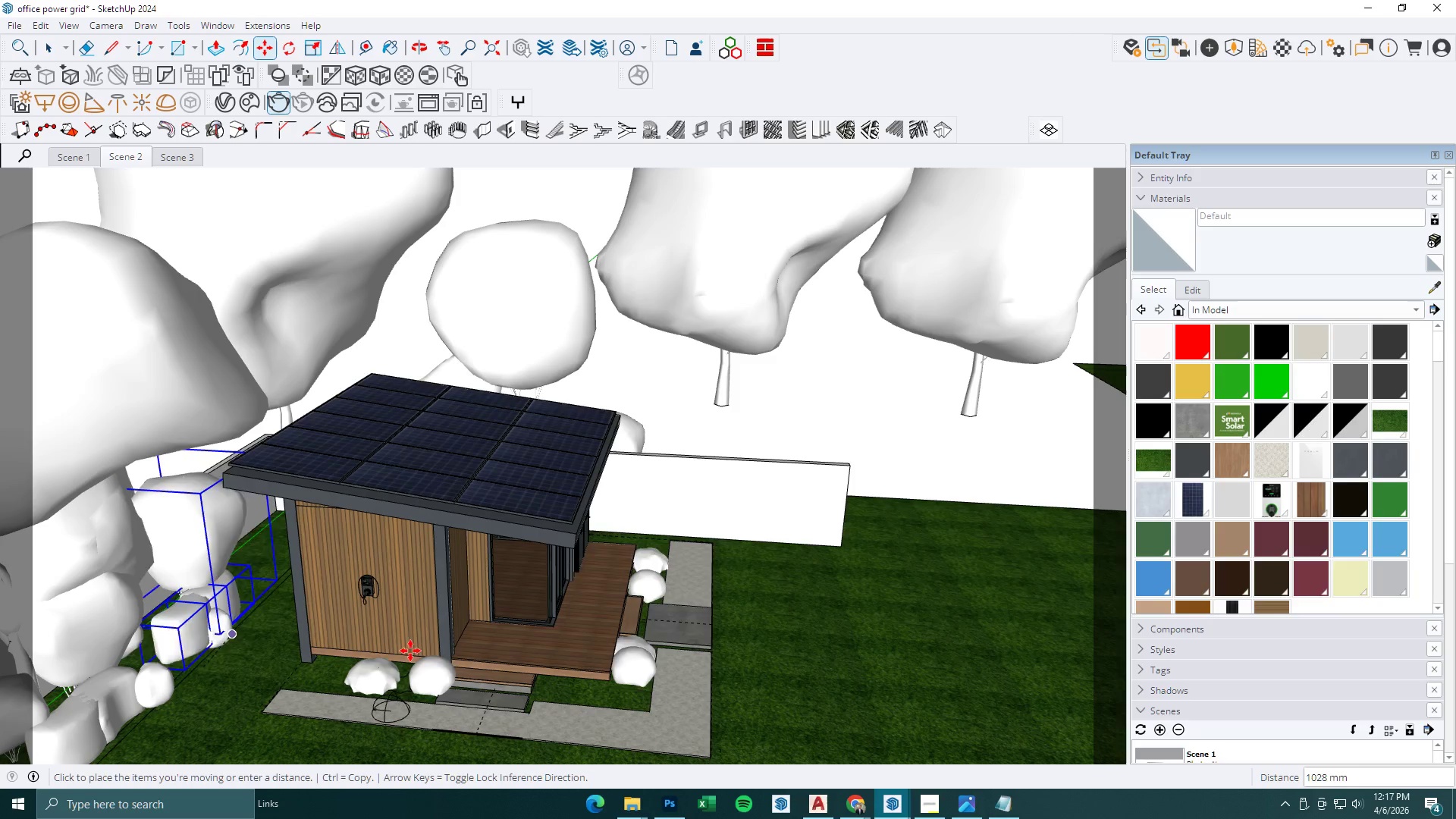 
left_click([292, 49])
 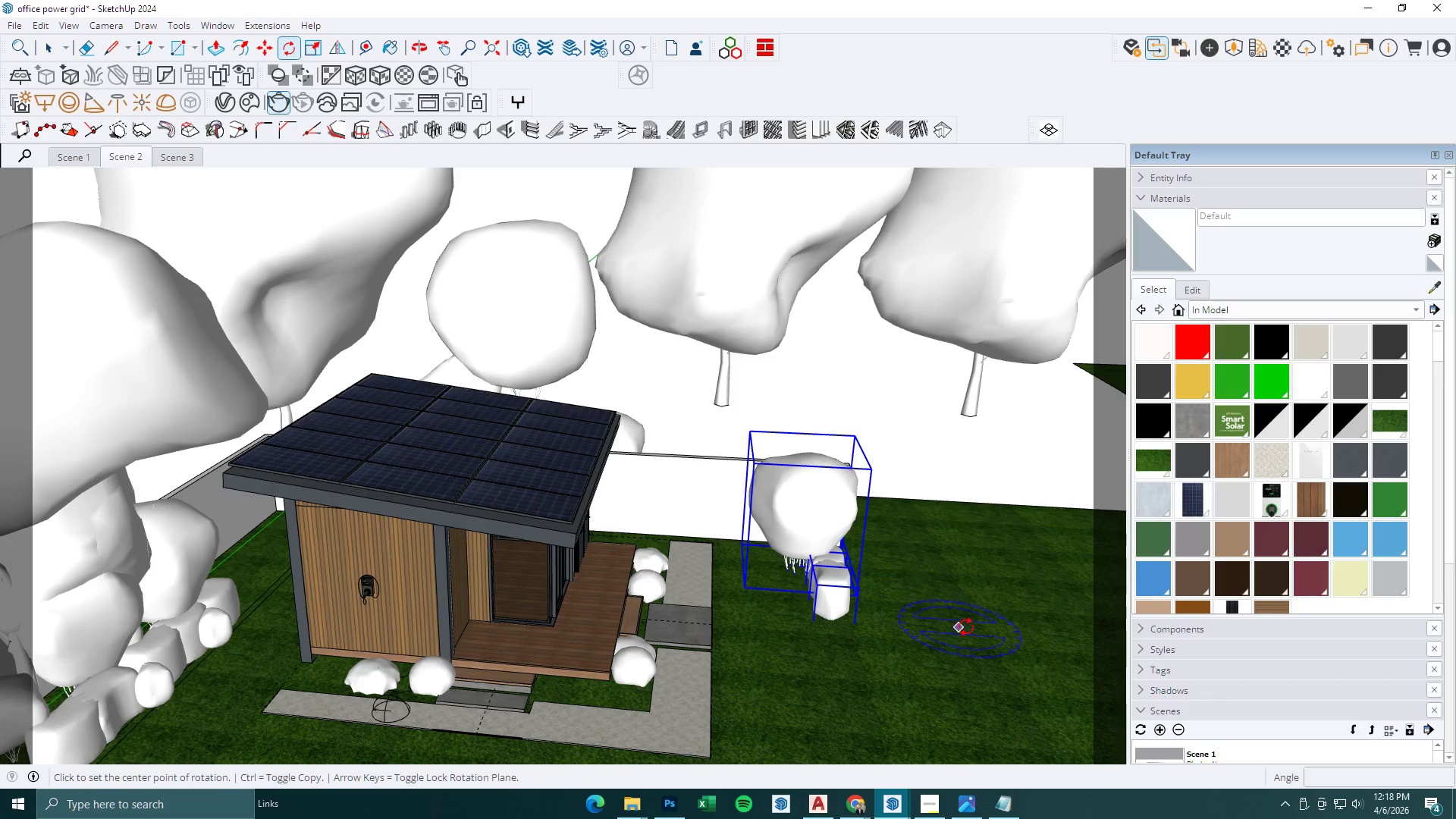 
left_click_drag(start_coordinate=[961, 624], to_coordinate=[962, 645])
 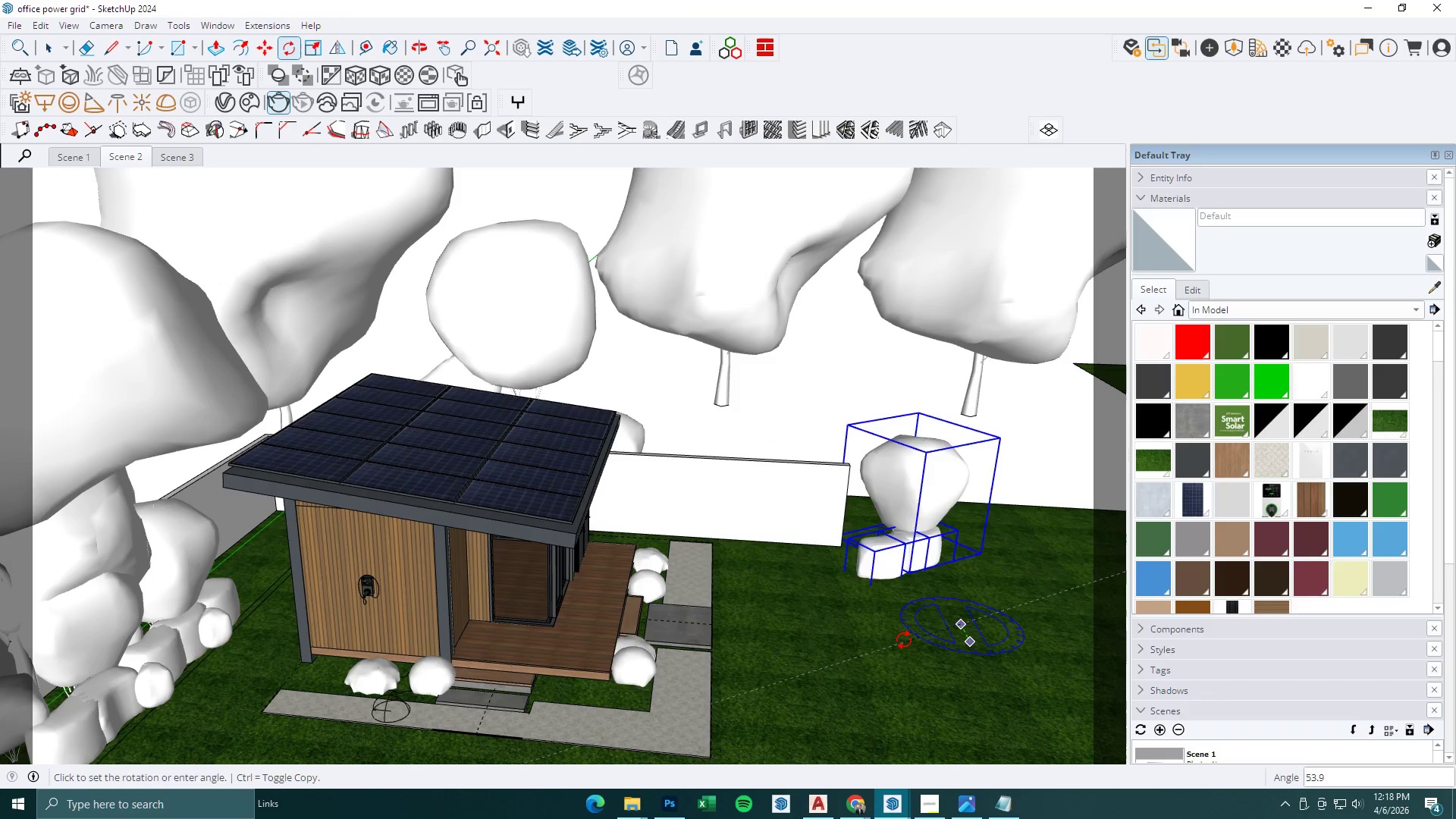 
left_click([962, 645])
 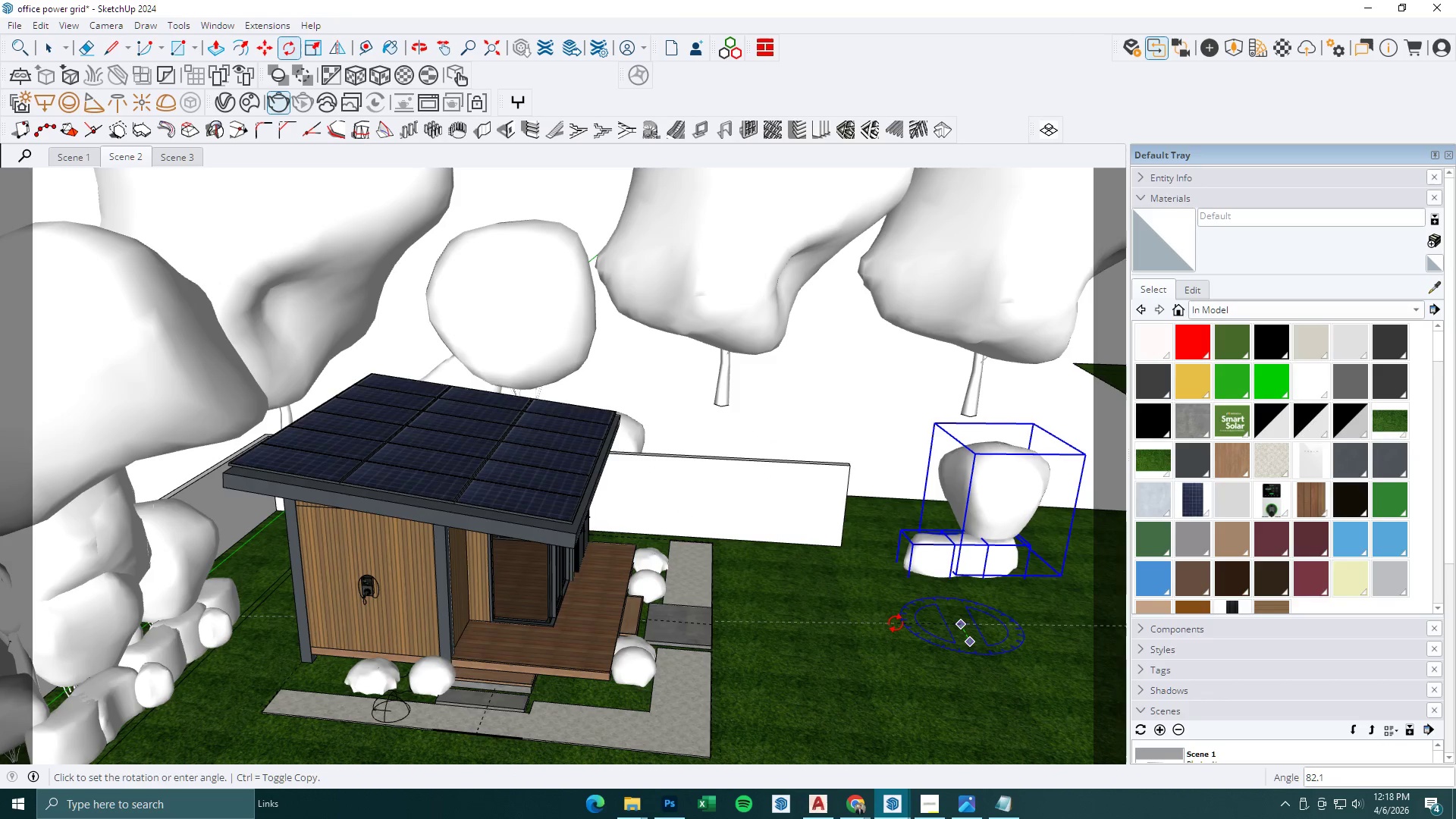 
left_click([896, 620])
 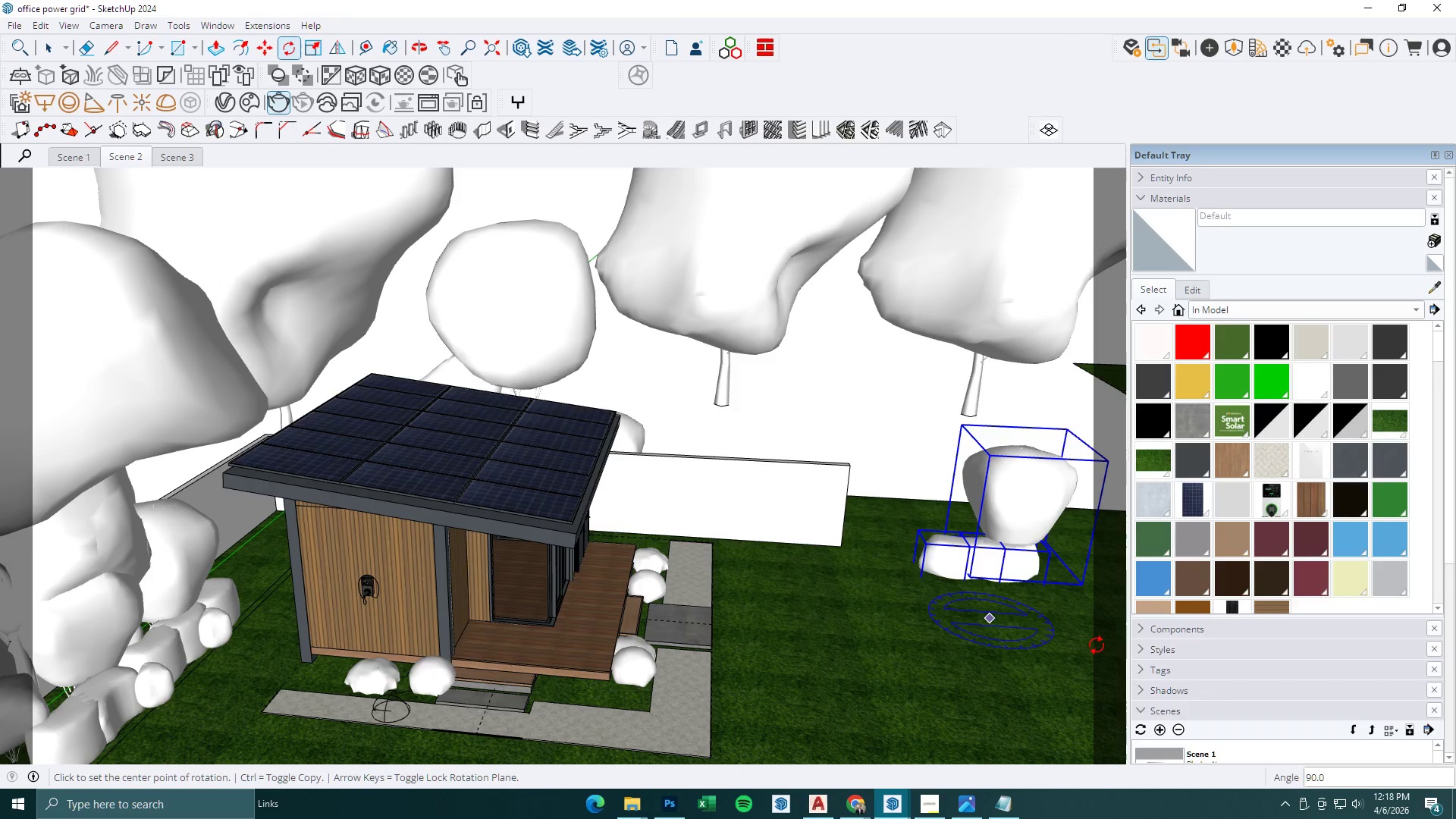 
key(Comma)
 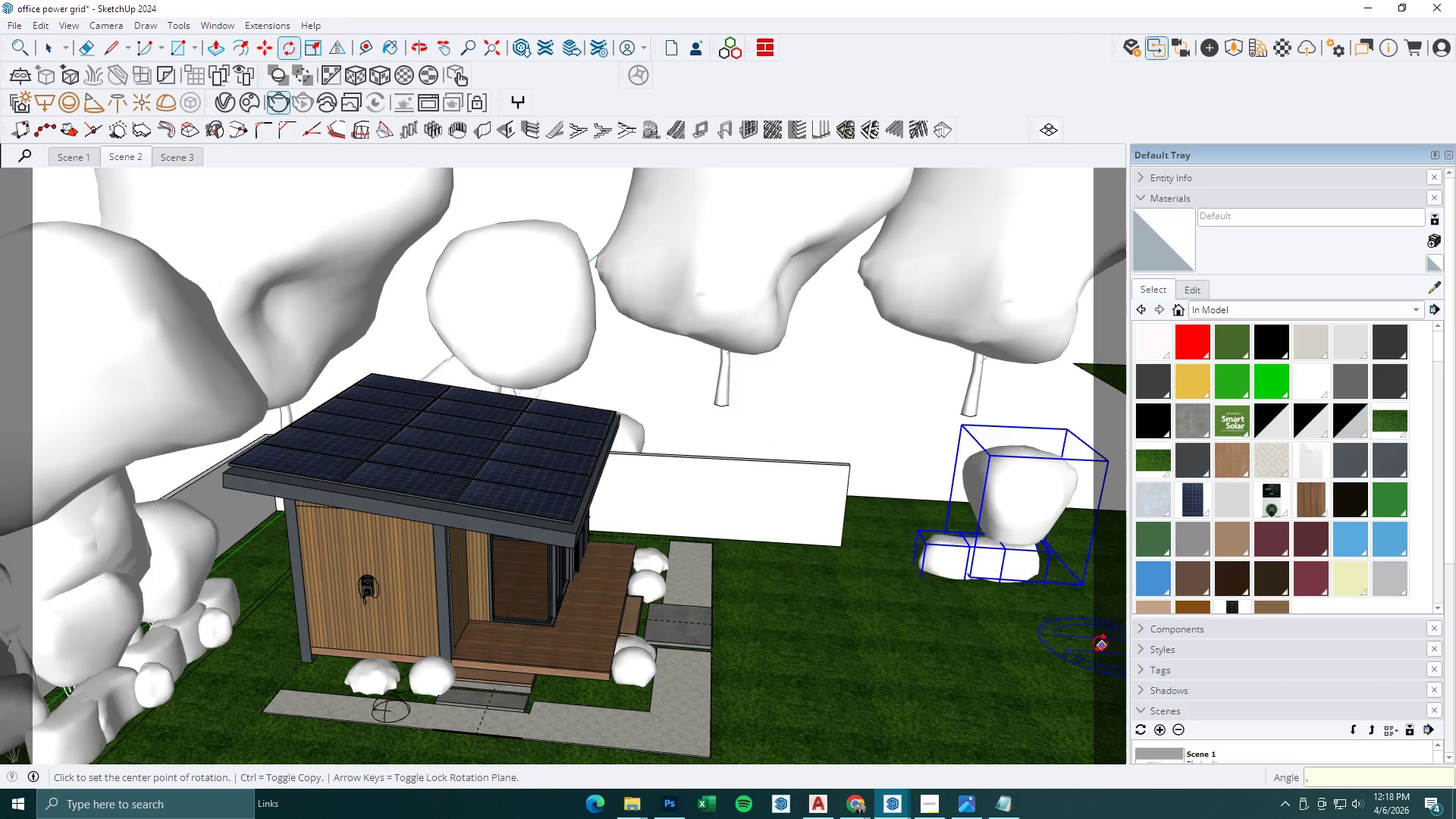 
key(M)
 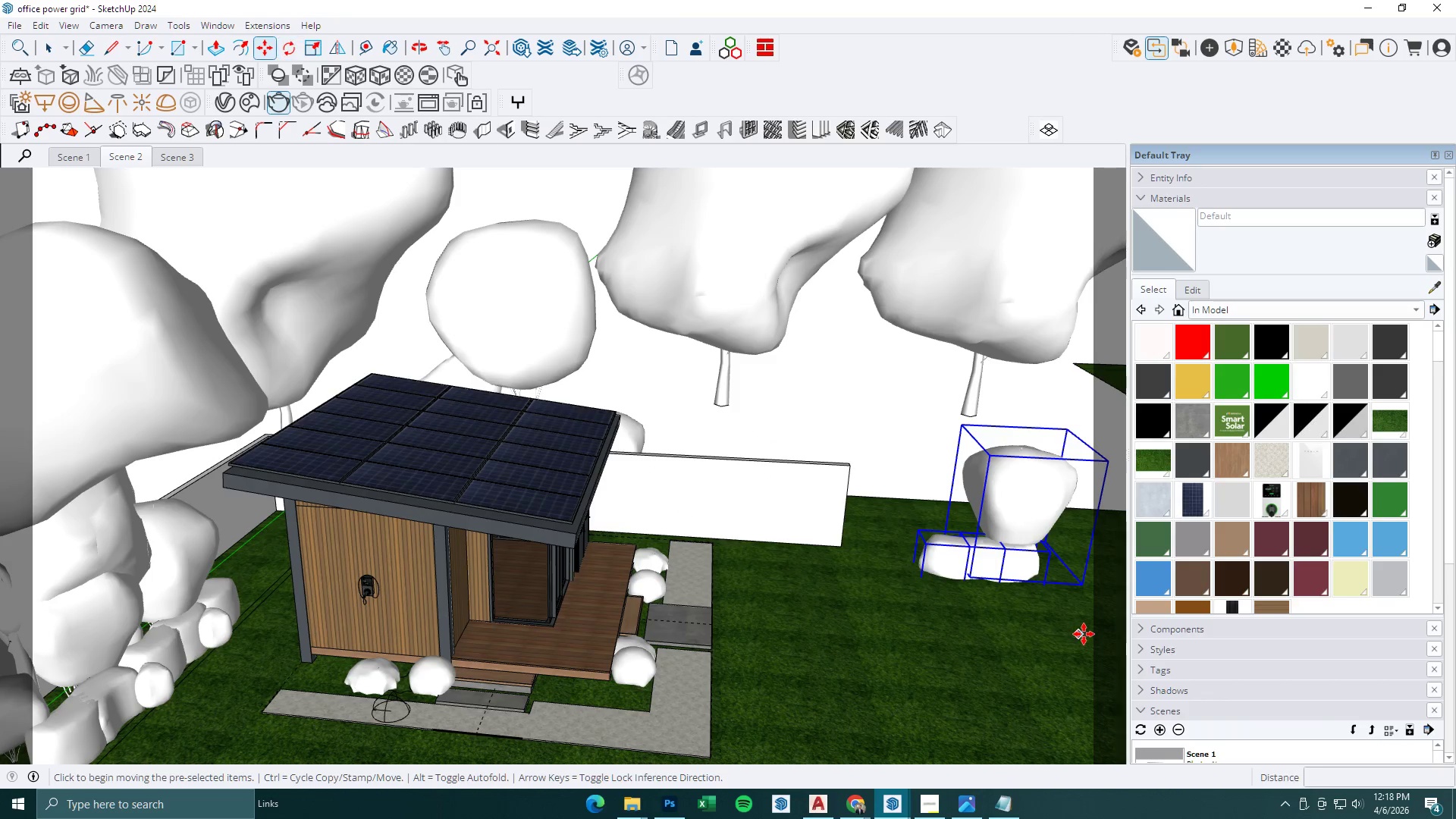 
left_click([1084, 634])
 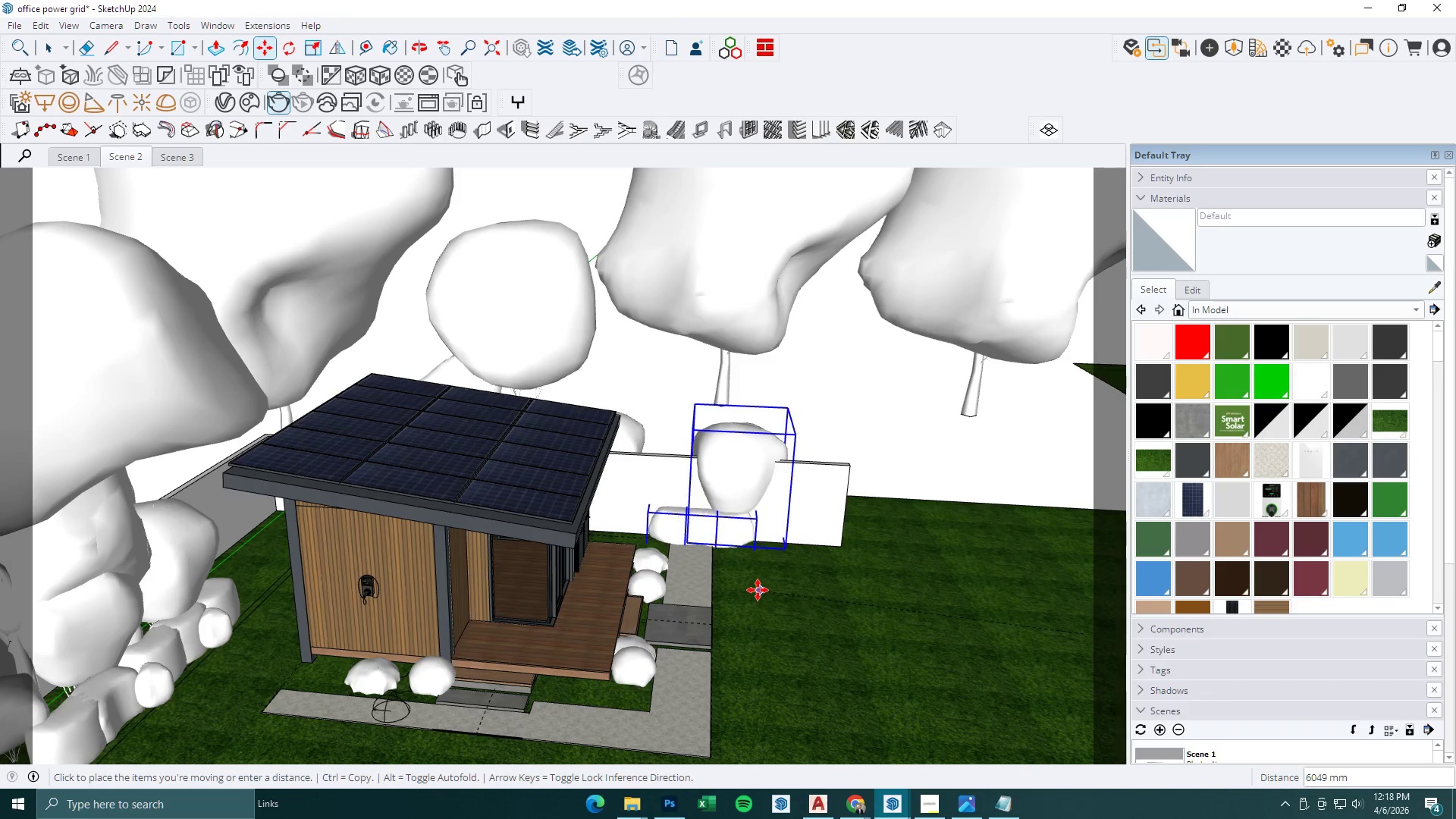 
left_click([751, 589])
 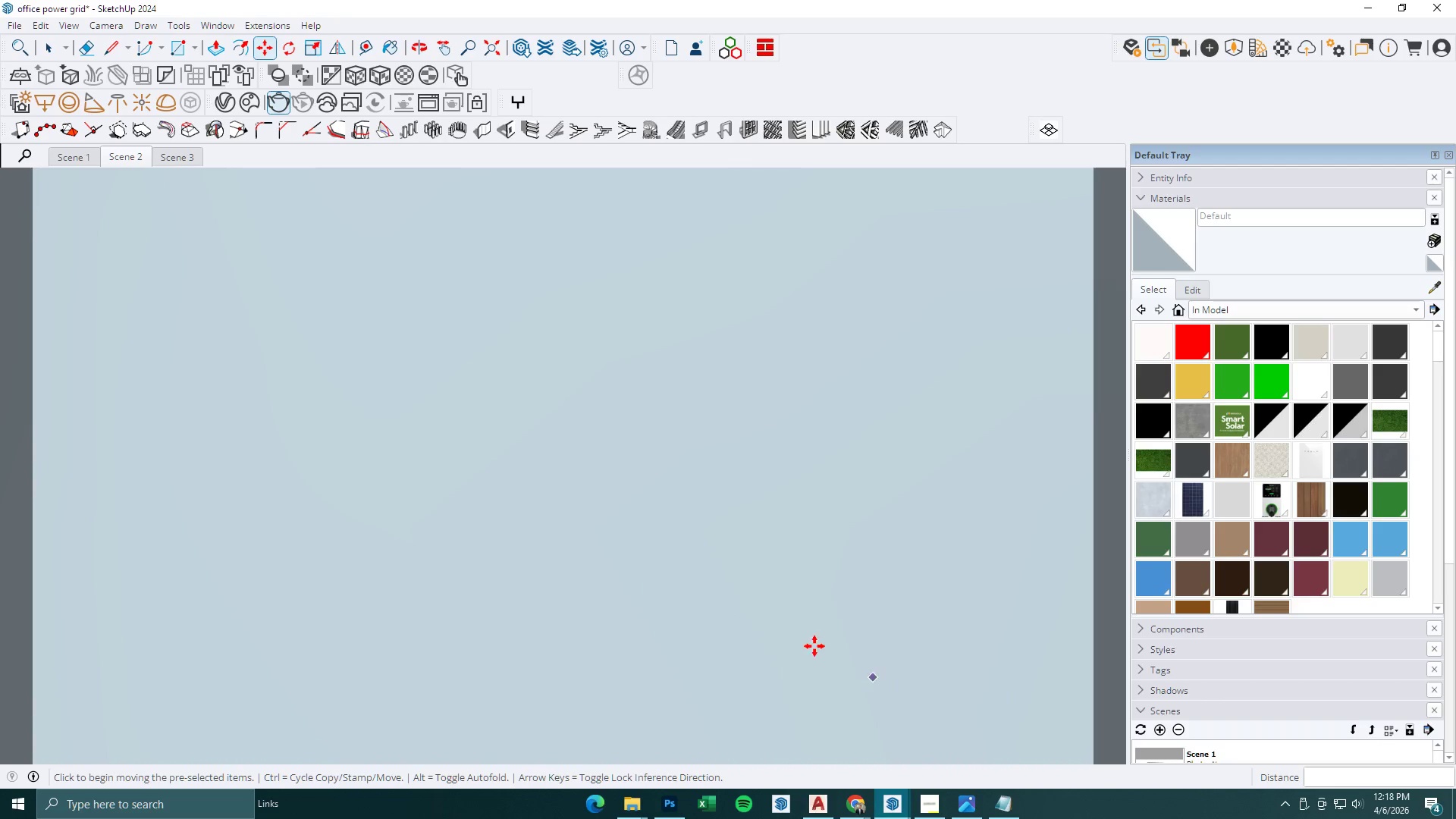 
key(Space)
 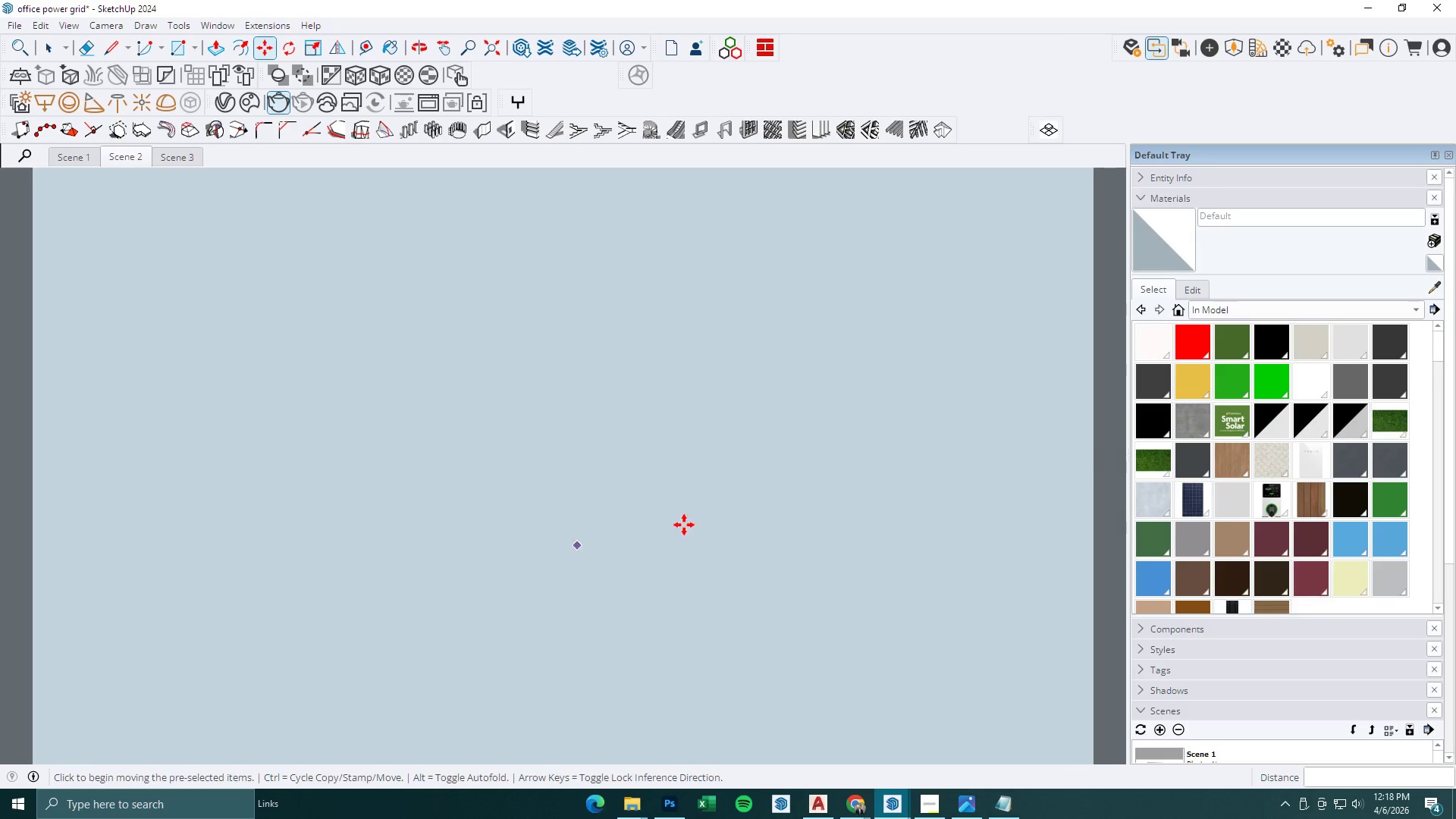 
left_click([717, 506])
 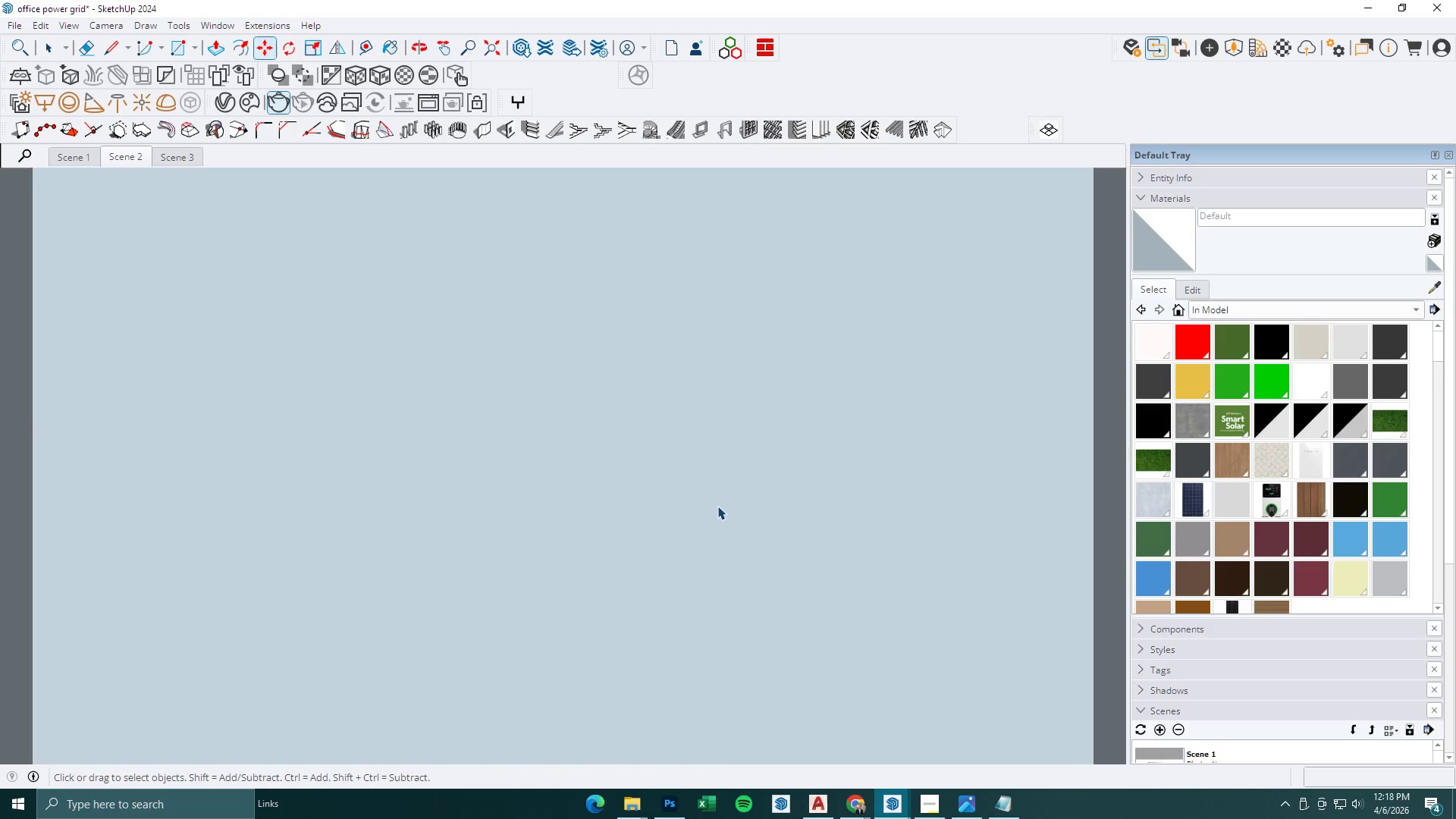 
scroll: coordinate [561, 546], scroll_direction: up, amount: 23.0
 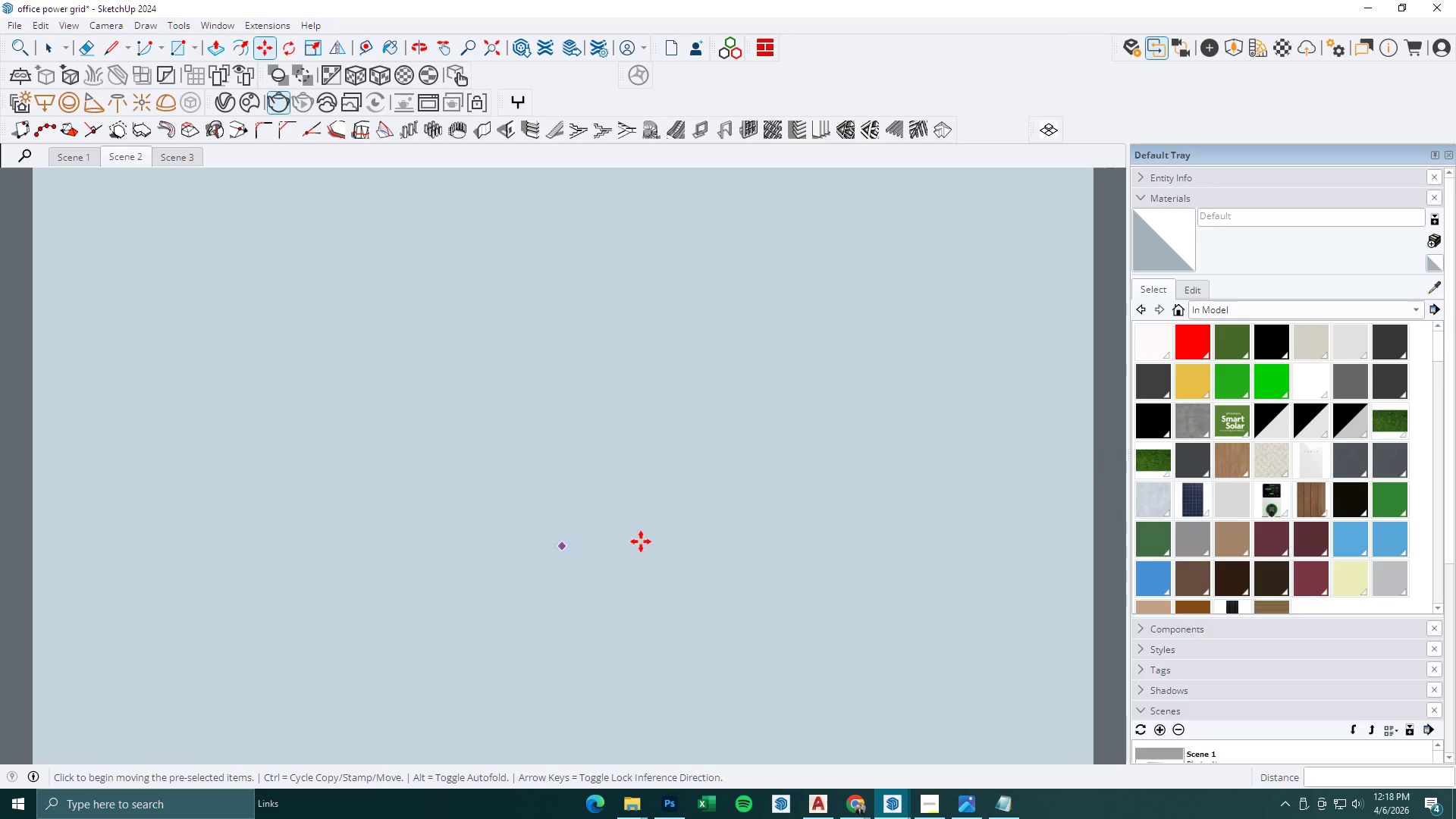 
right_click([717, 506])
 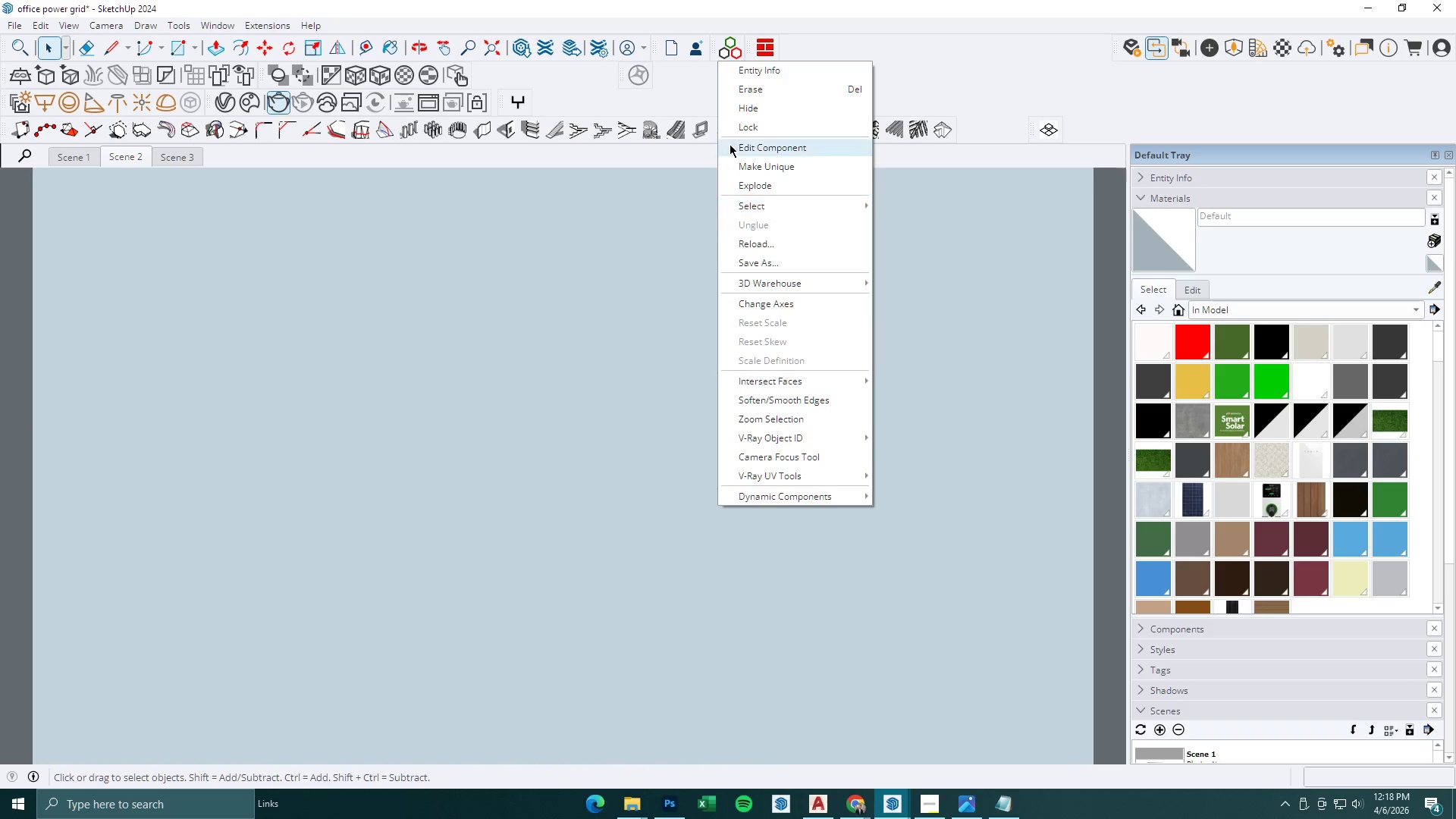 
left_click([744, 108])
 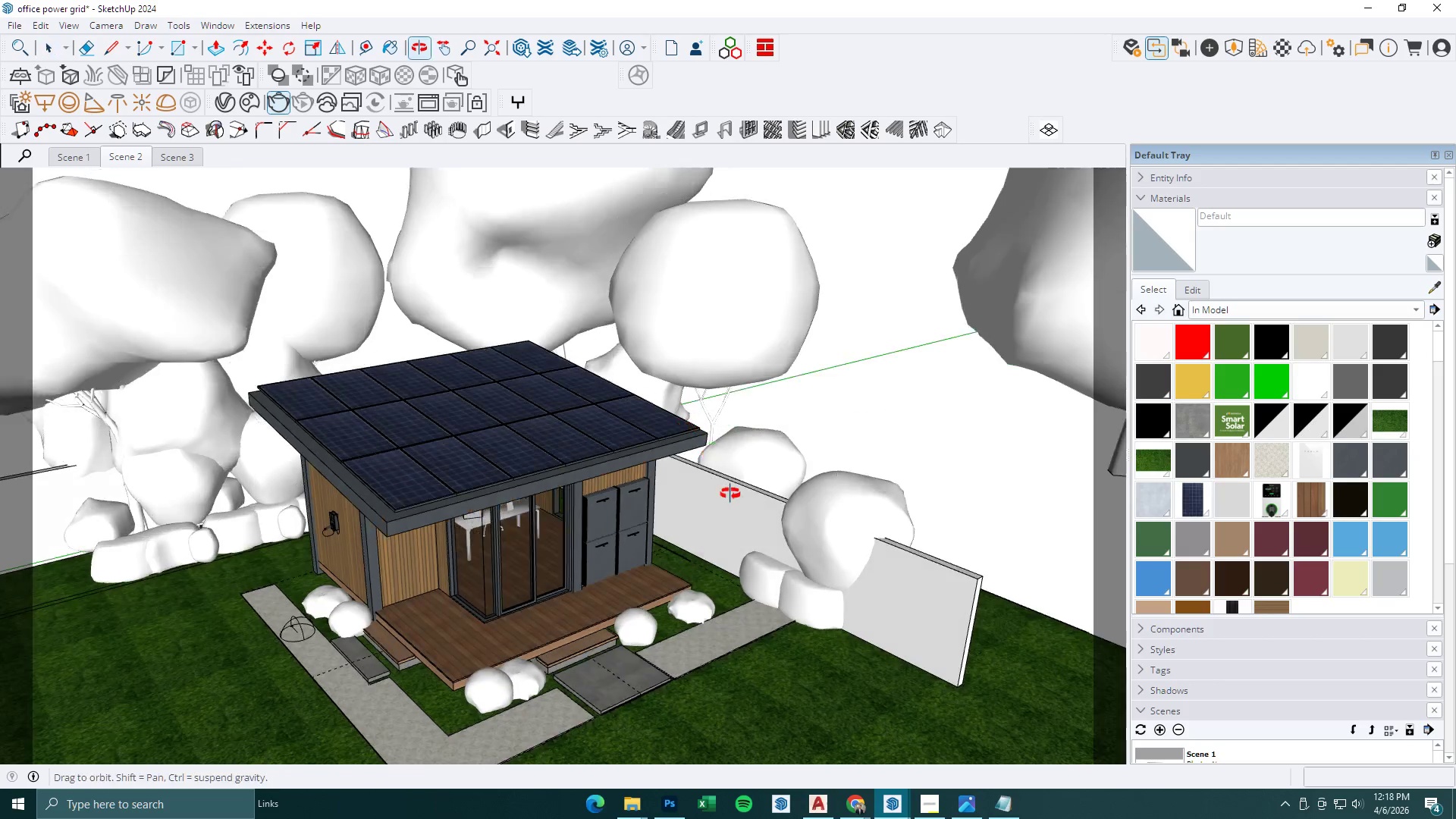 
key(Space)
 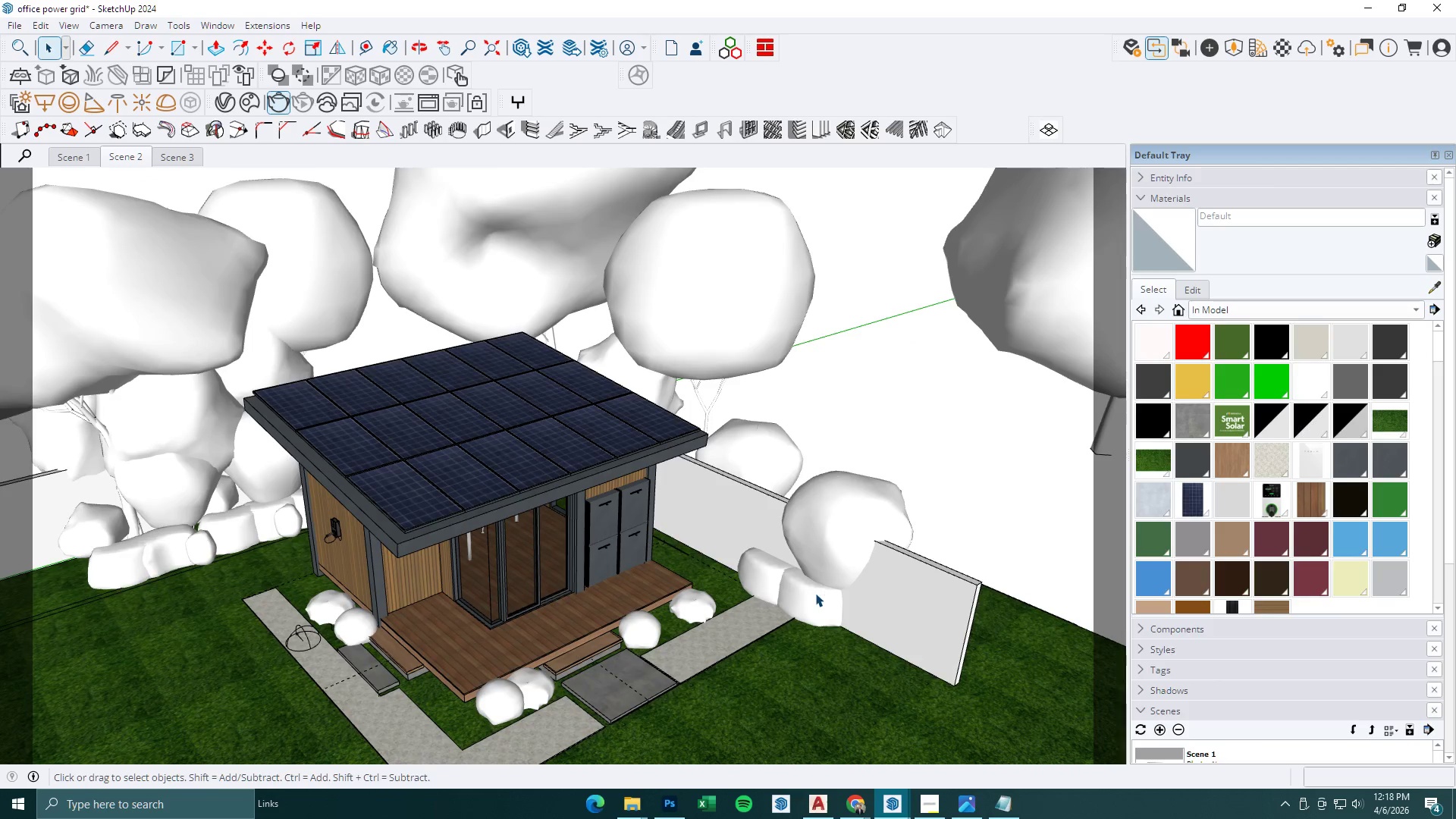 
left_click([815, 593])
 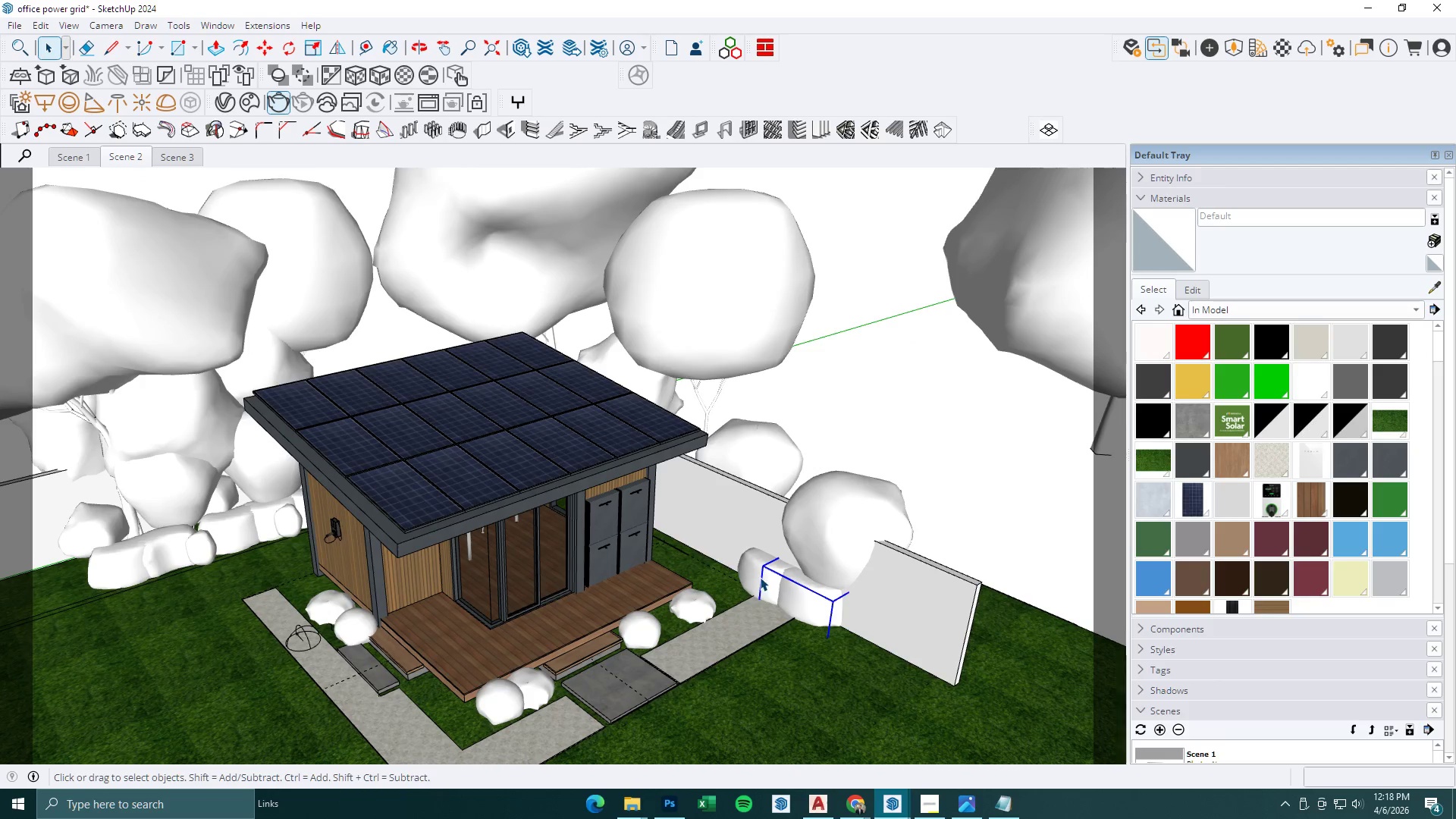 
key(Control+ControlLeft)
 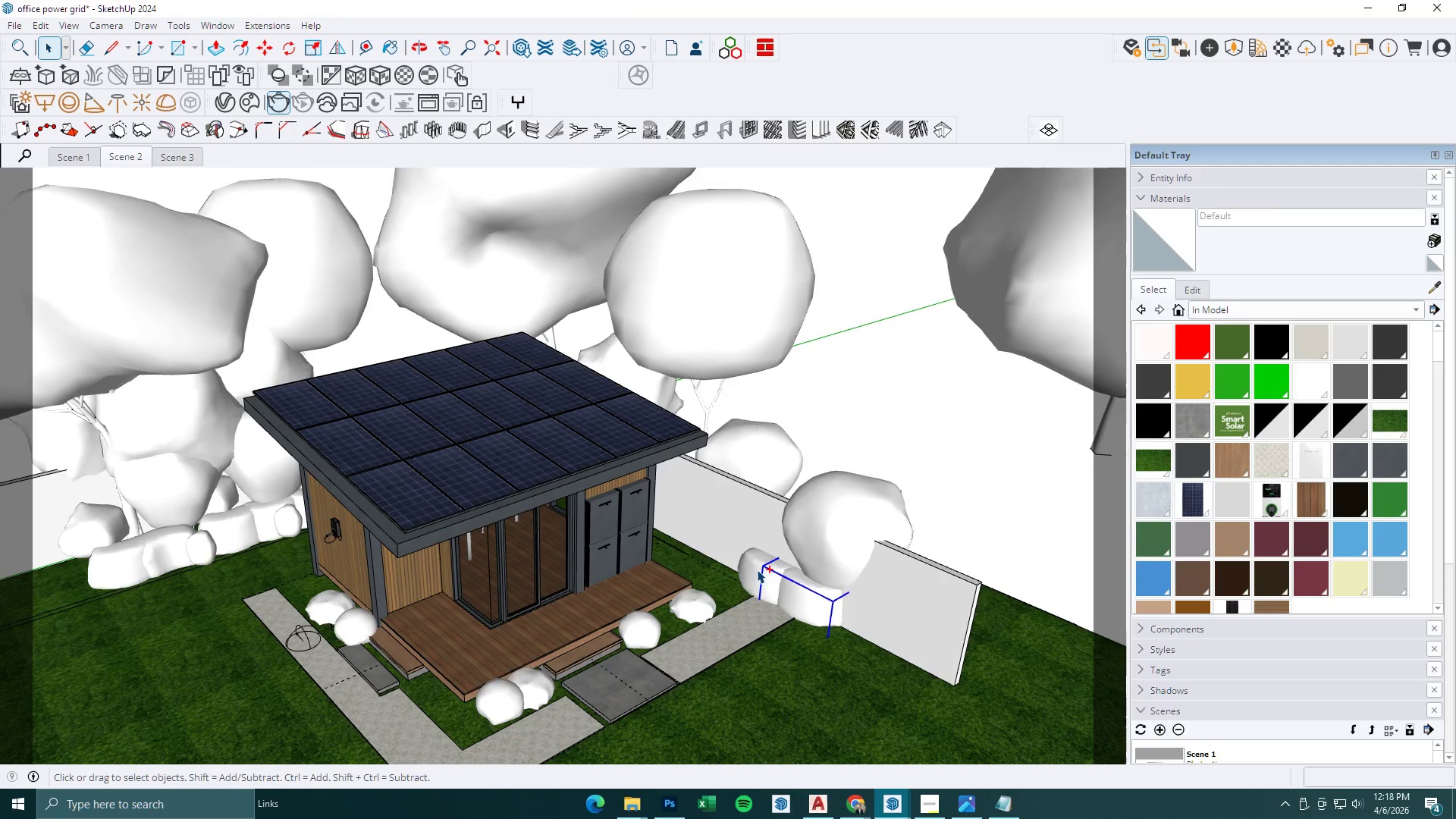 
left_click([757, 570])
 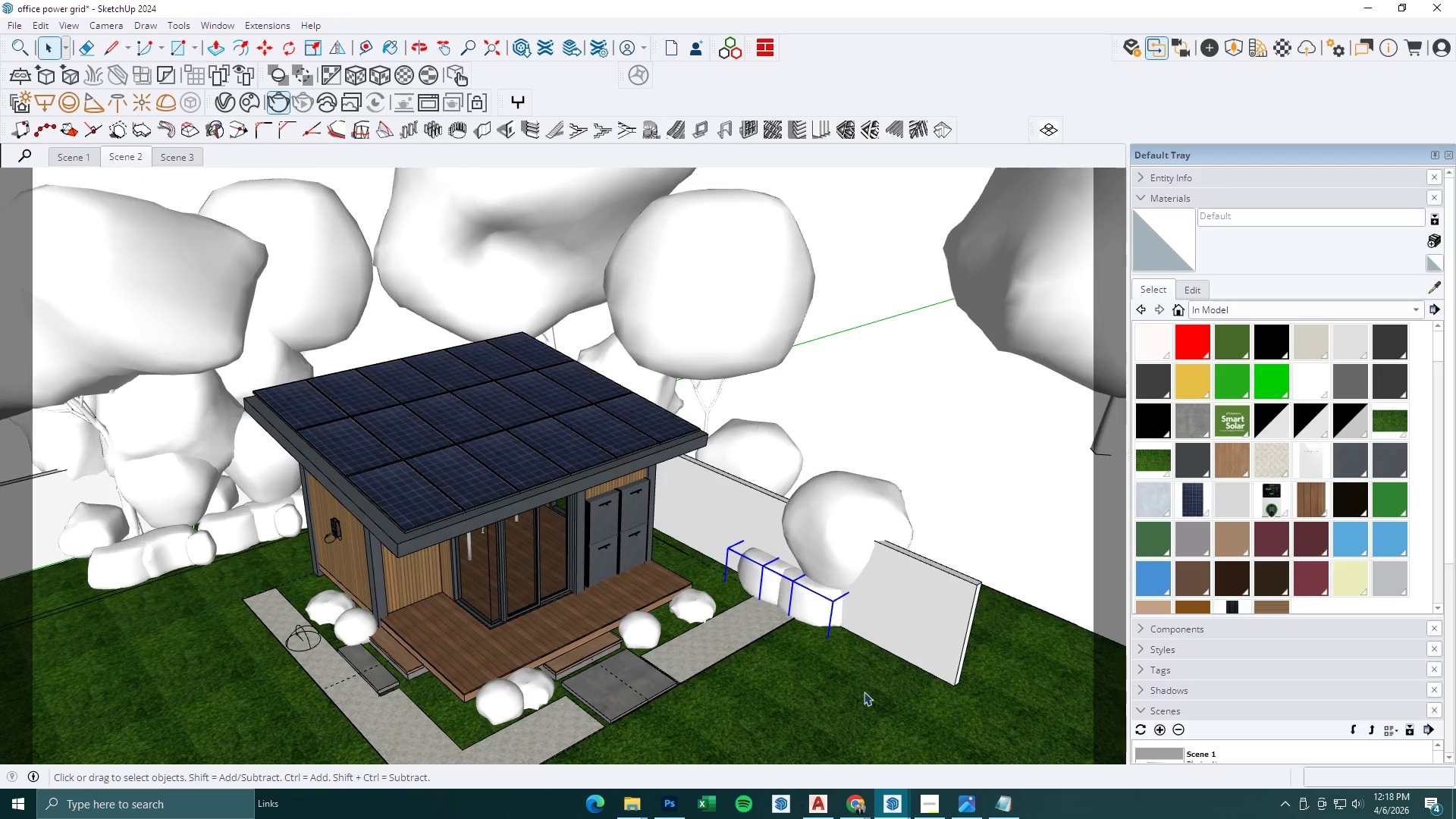 
key(Comma)
 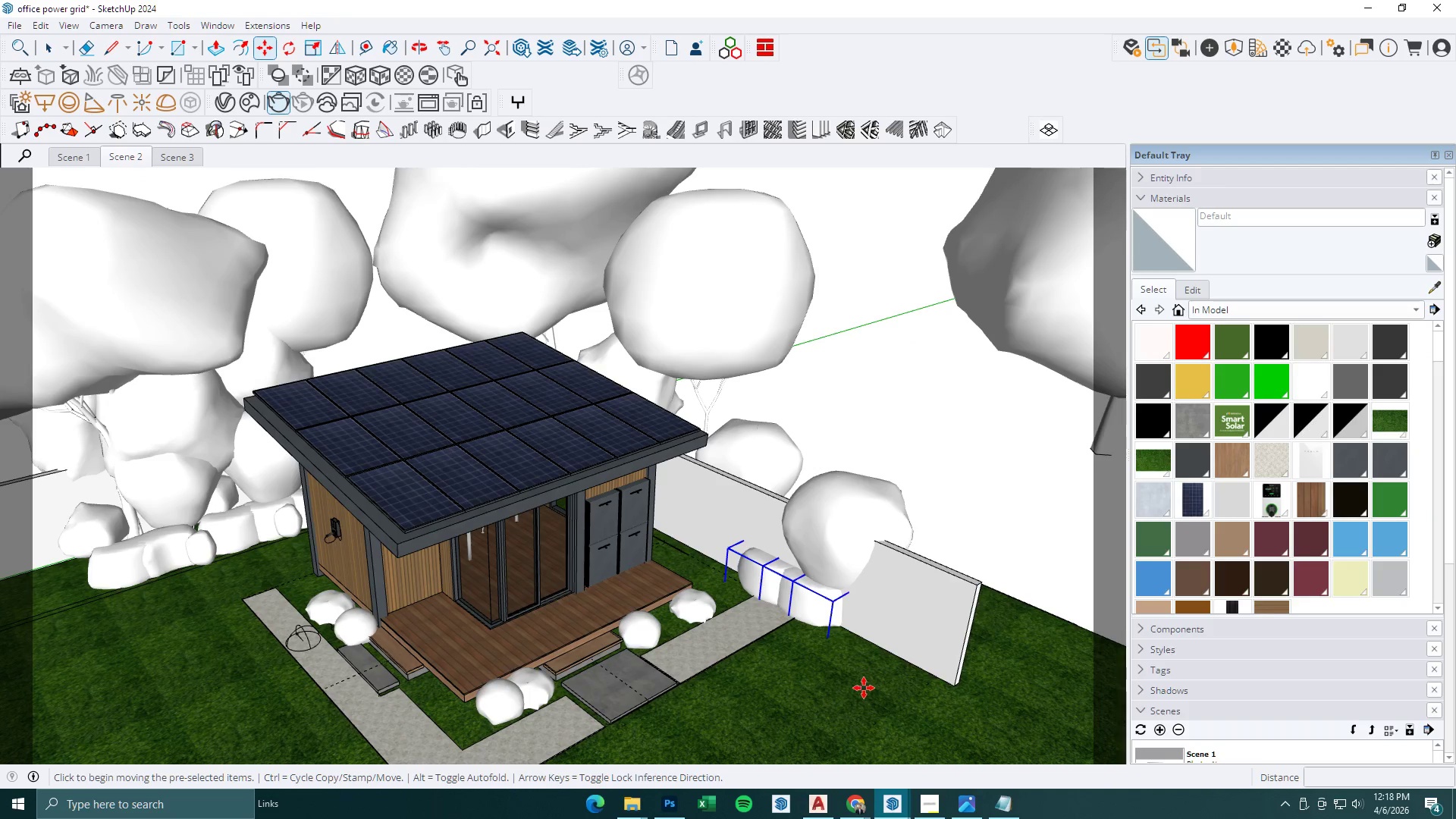 
key(M)
 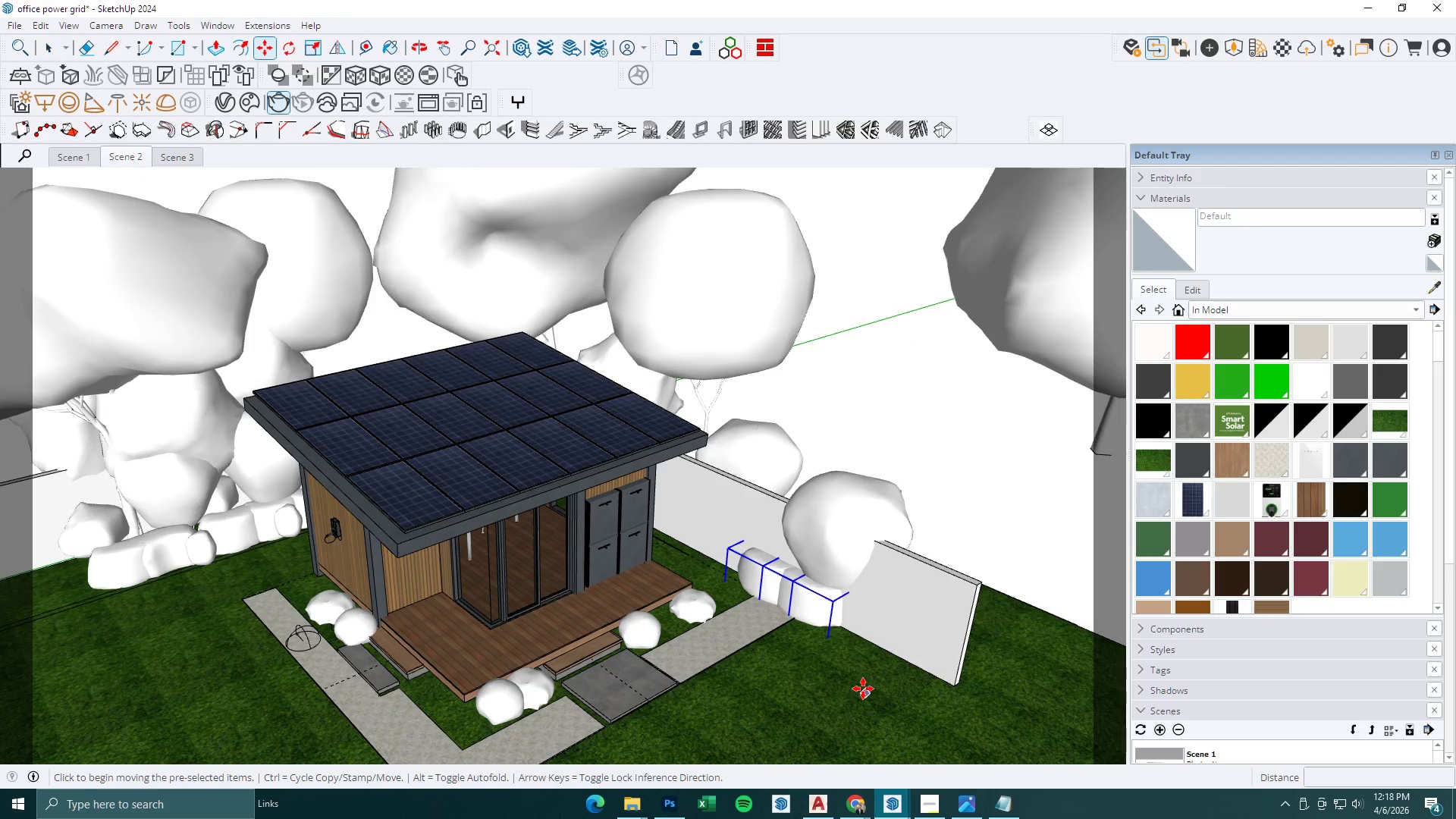 
left_click([864, 688])
 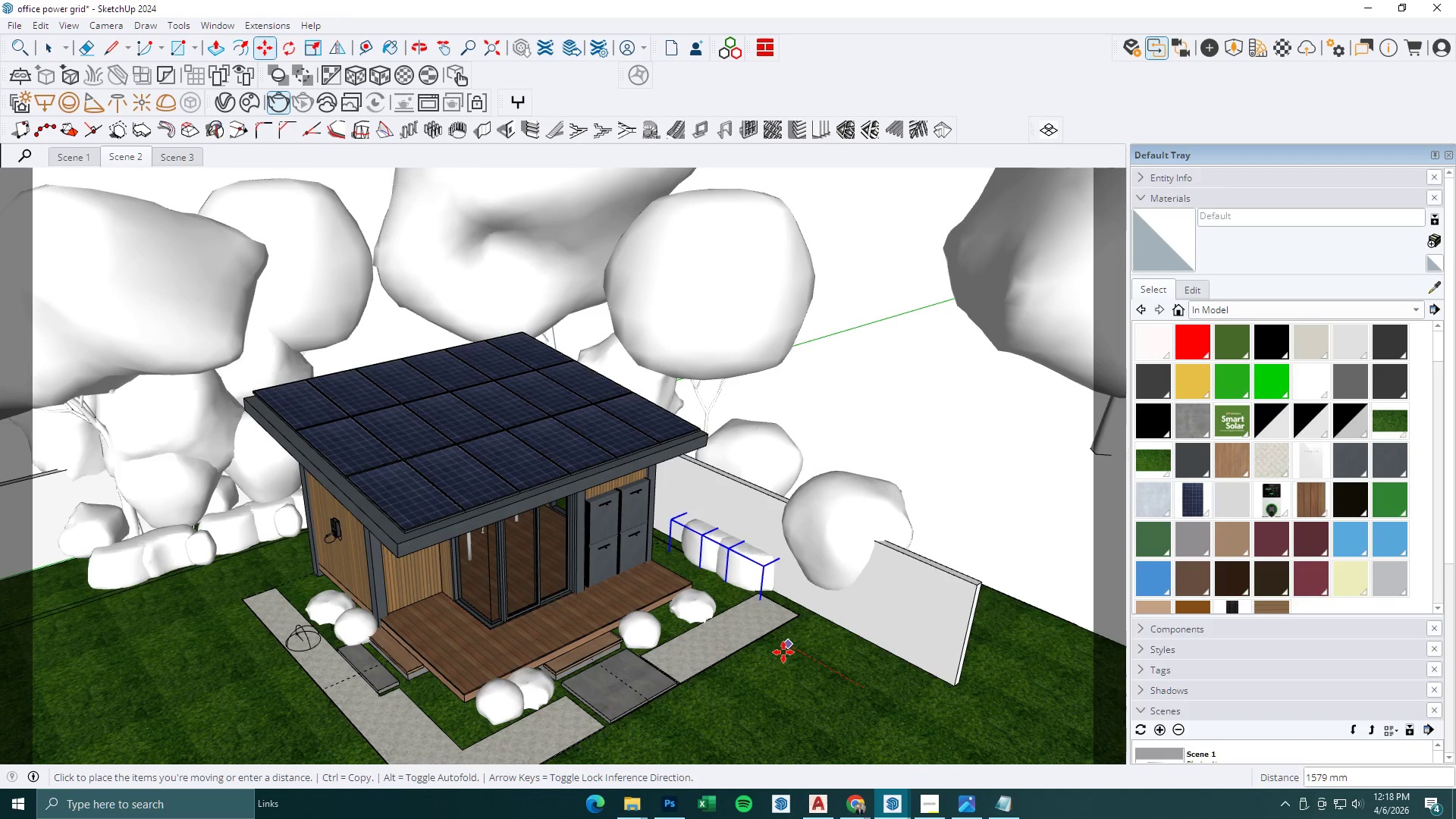 
left_click([774, 654])
 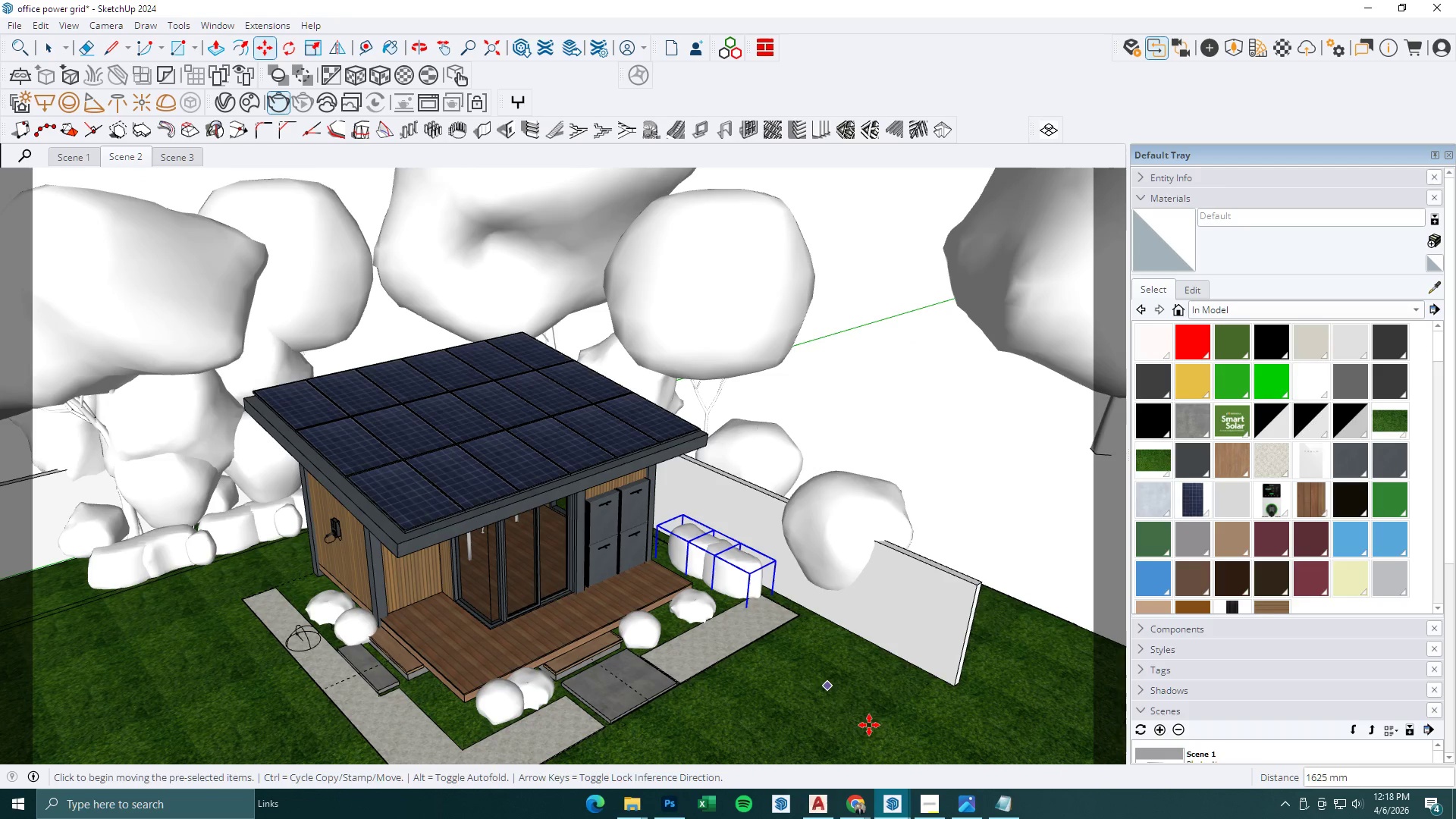 
key(Control+ControlLeft)
 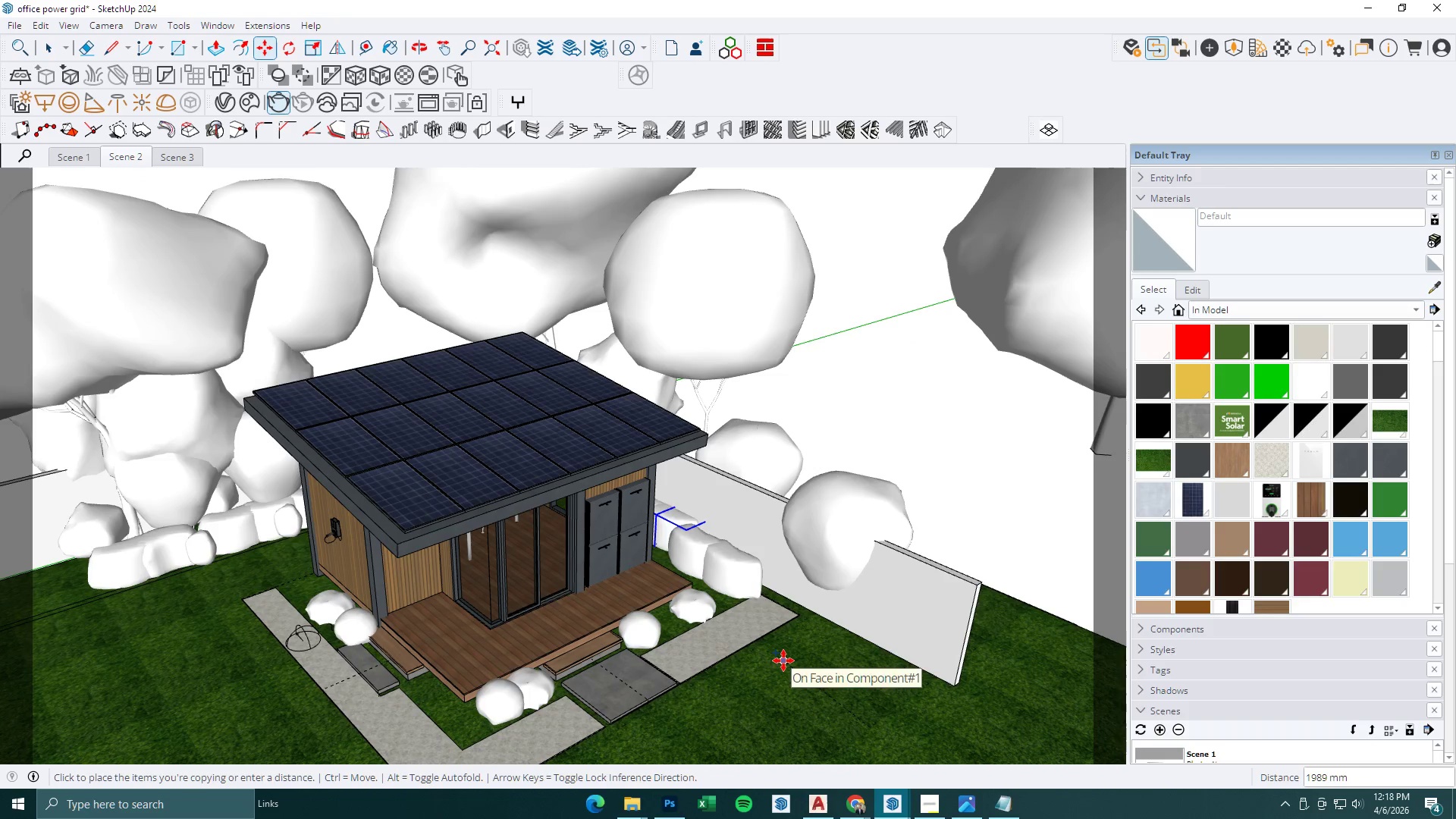 
left_click([781, 661])
 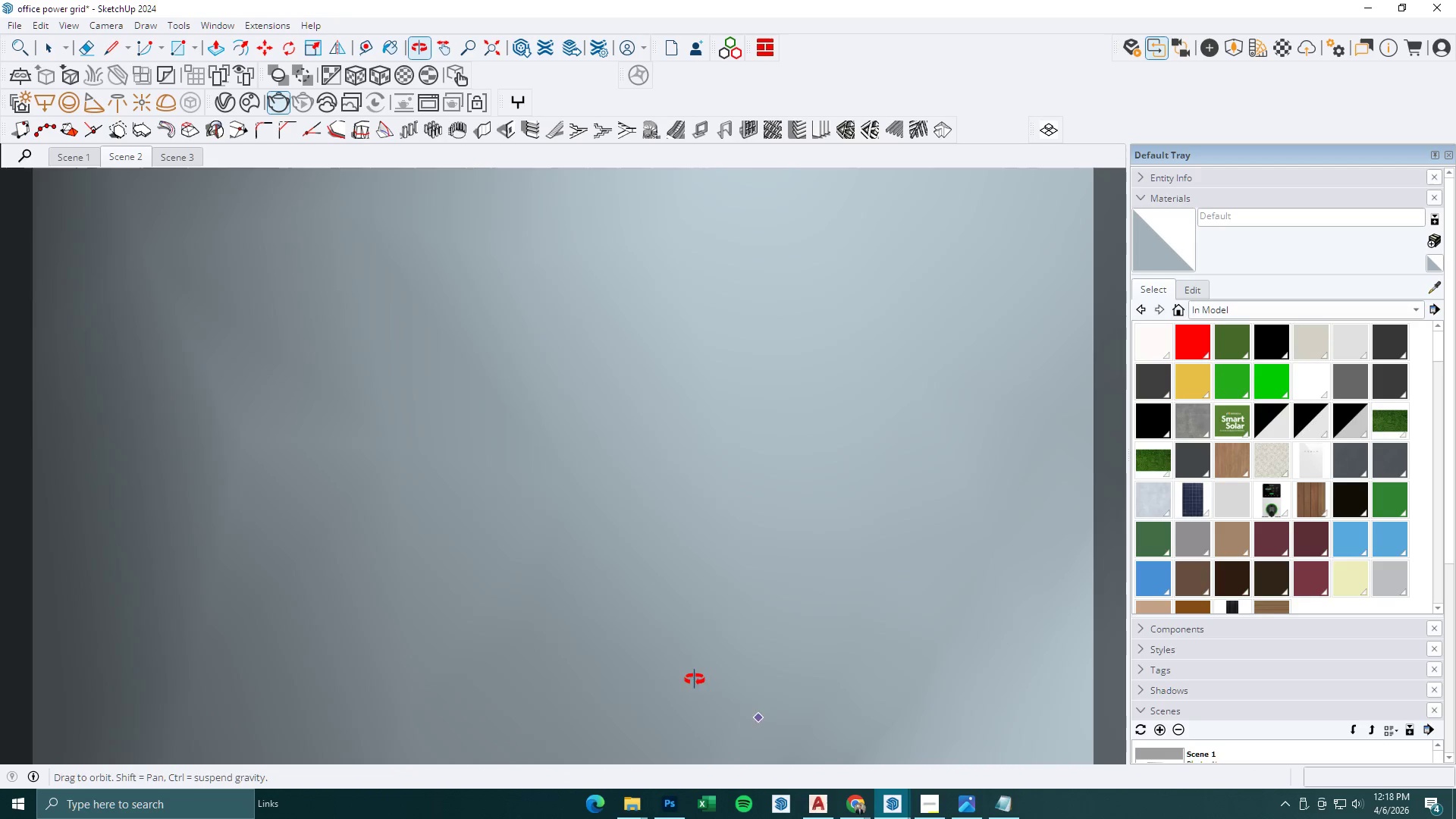 
key(Space)
 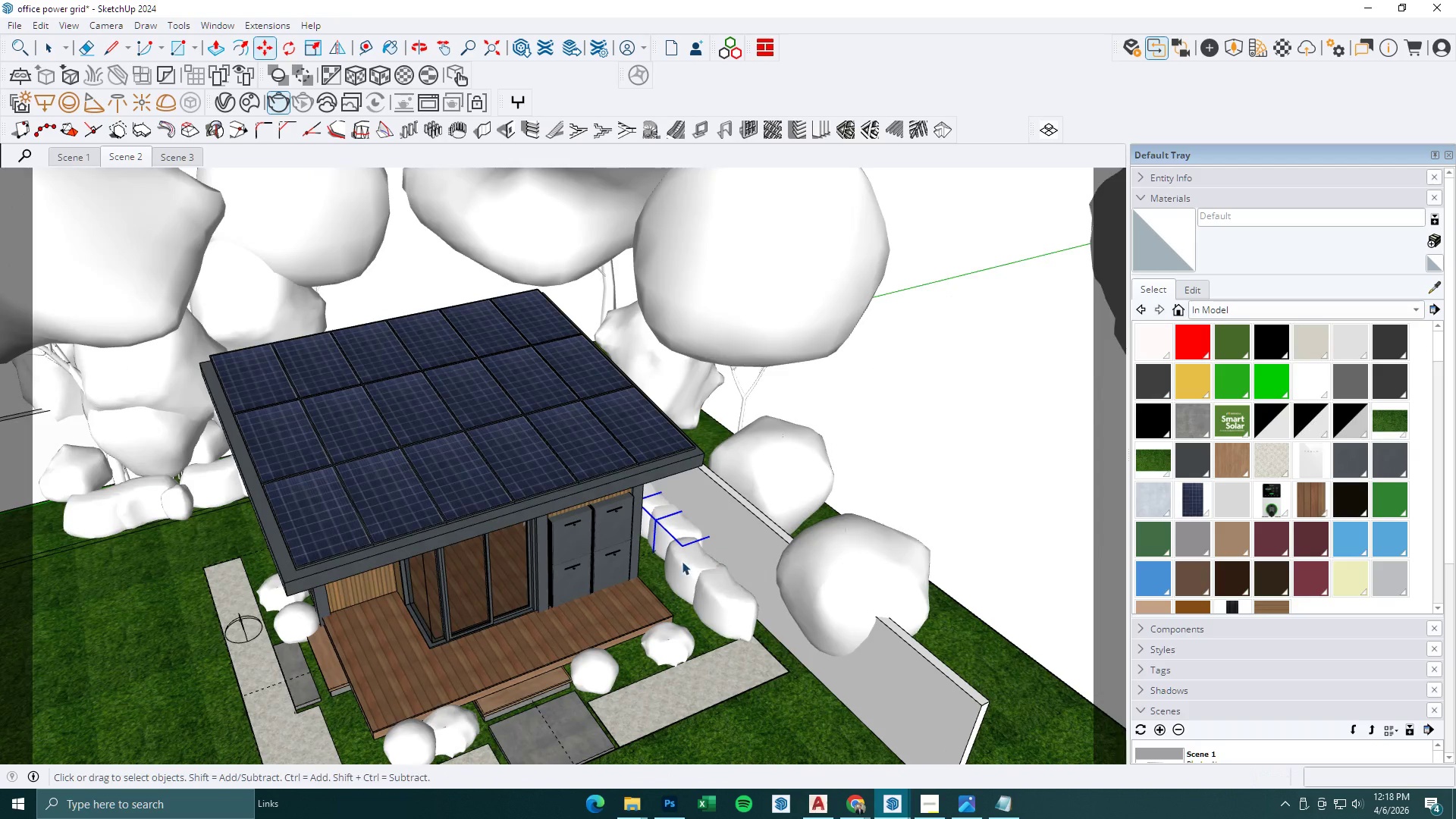 
left_click([679, 566])
 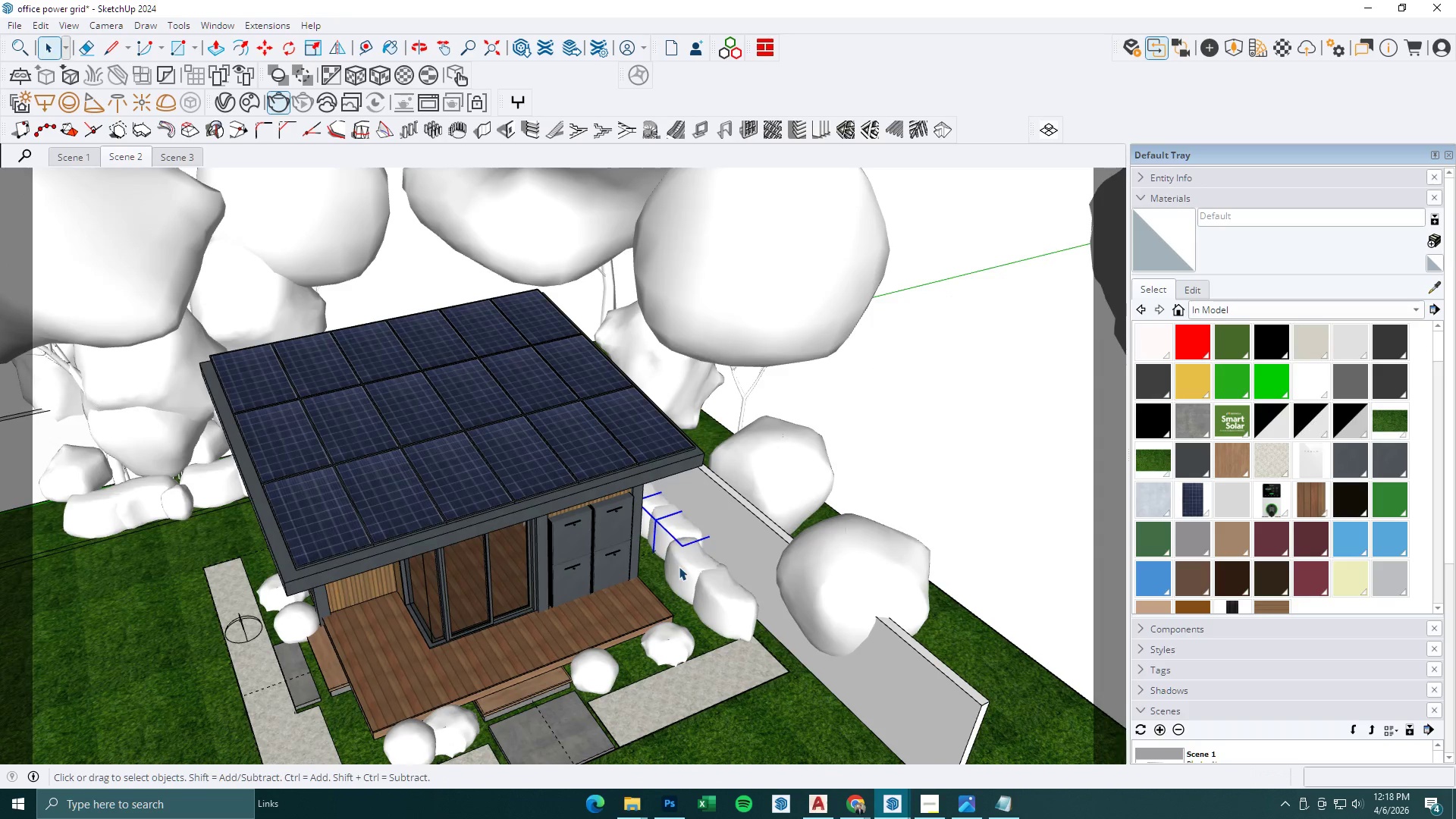 
key(Control+ControlLeft)
 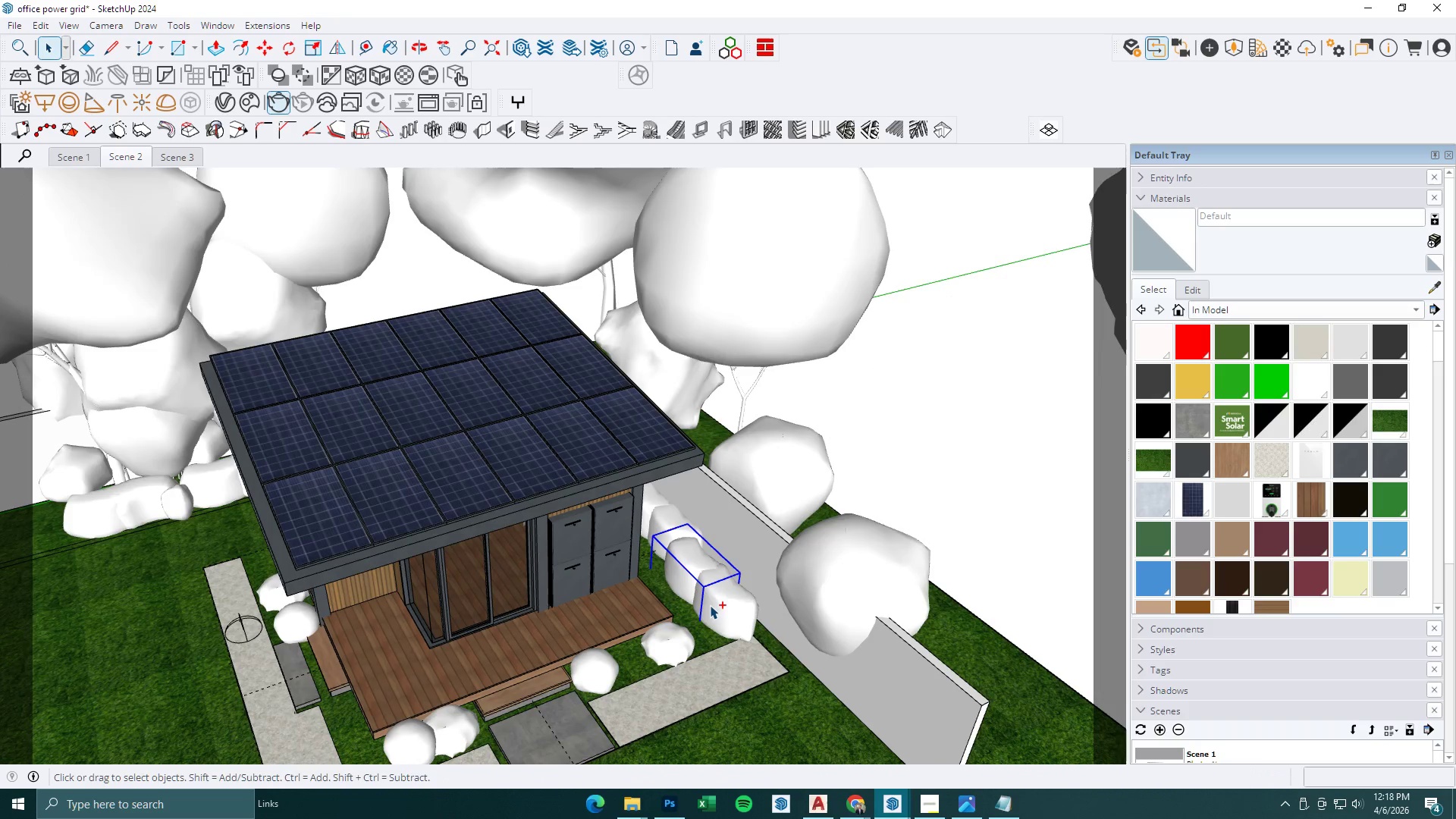 
scroll: coordinate [716, 552], scroll_direction: up, amount: 3.0
 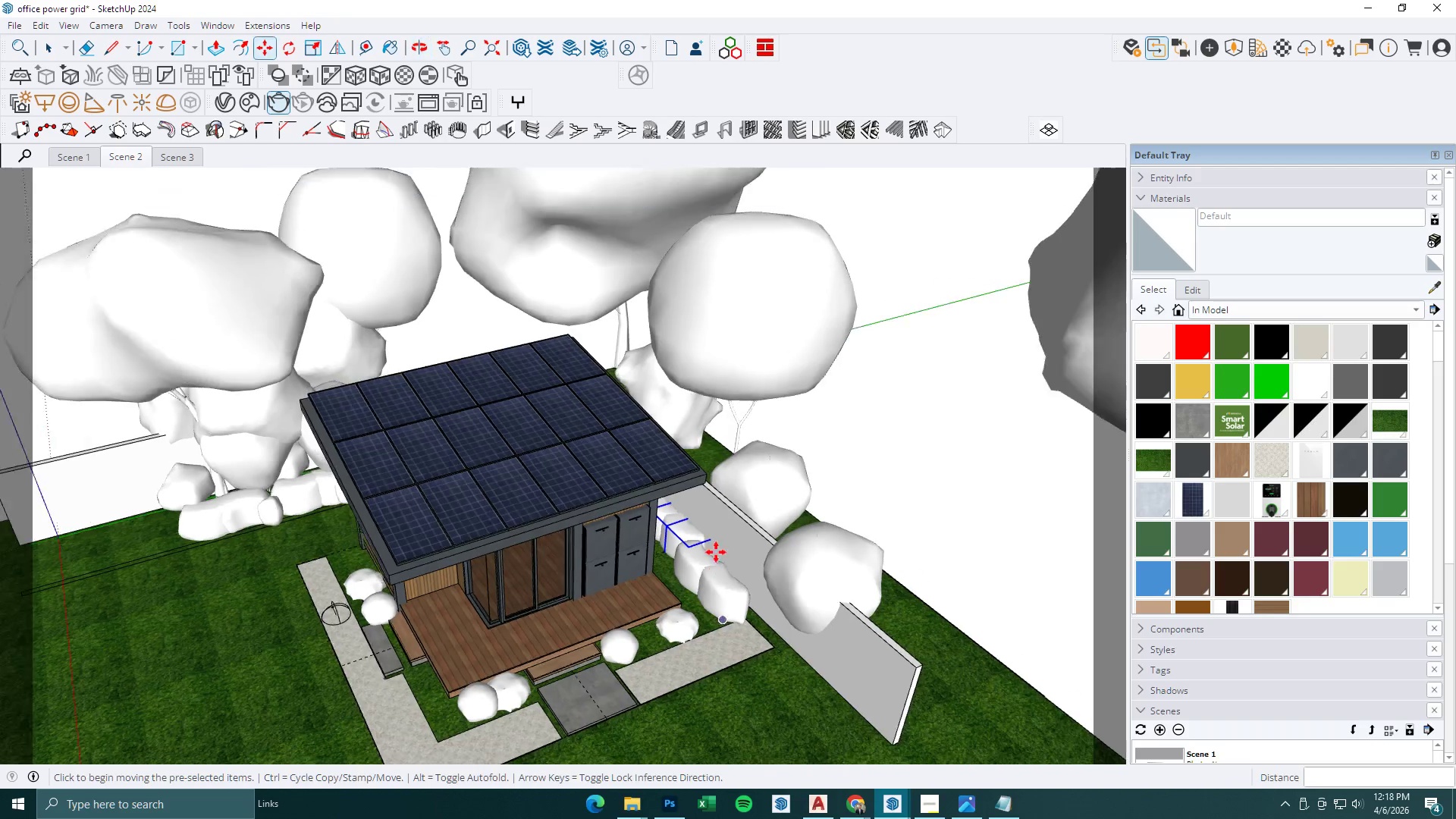 
double_click([711, 605])
 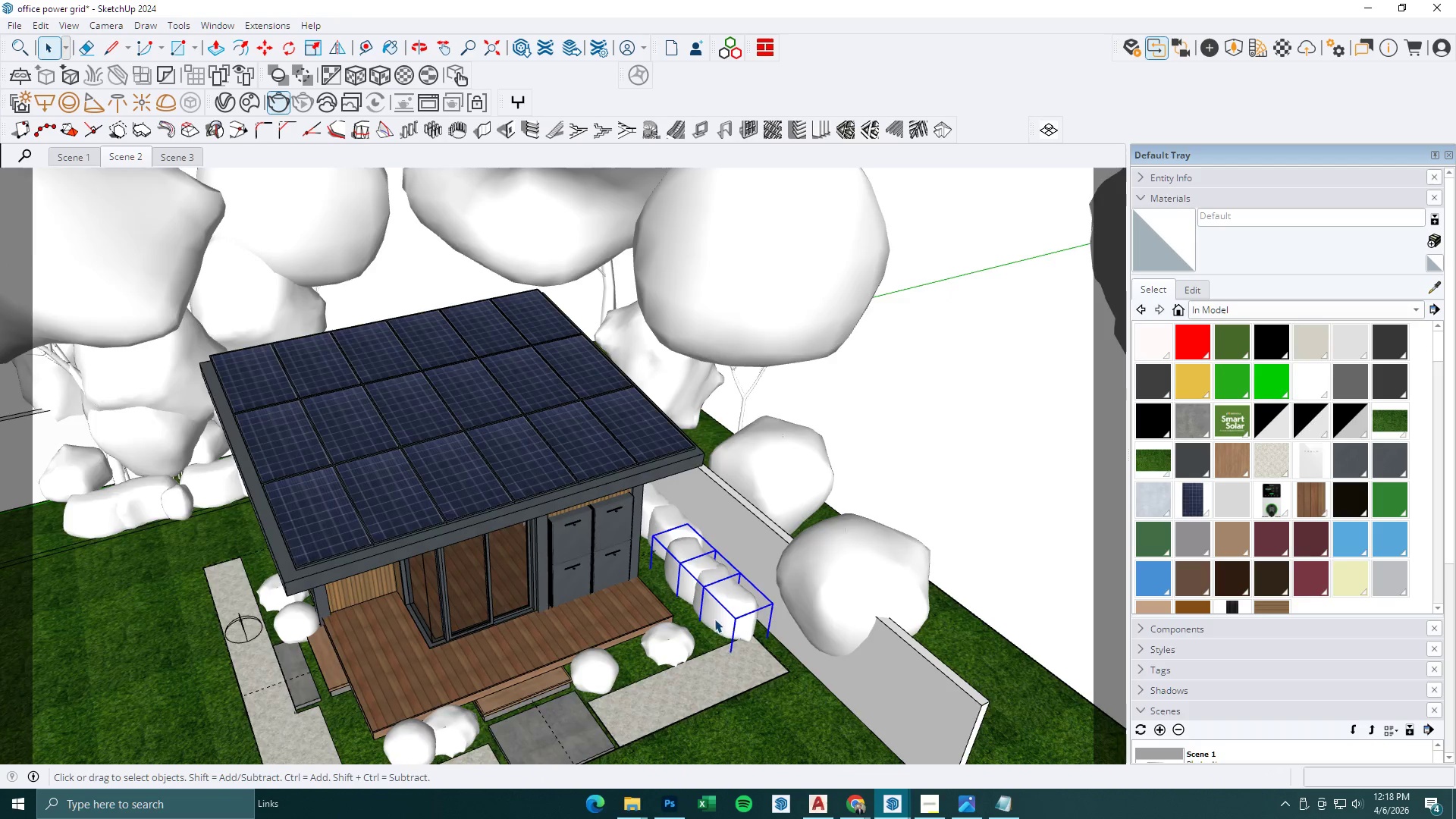 
key(M)
 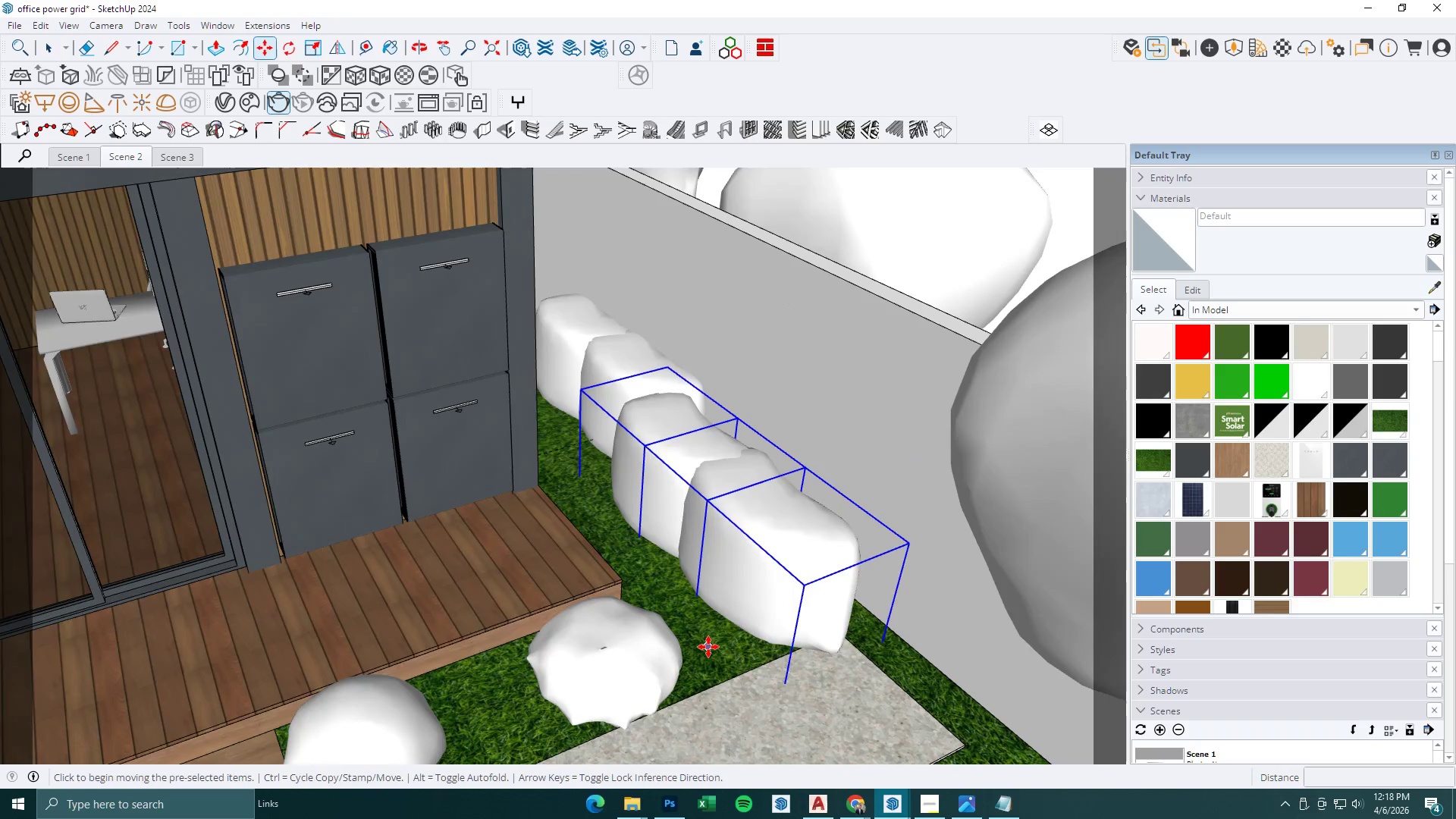 
left_click([708, 647])
 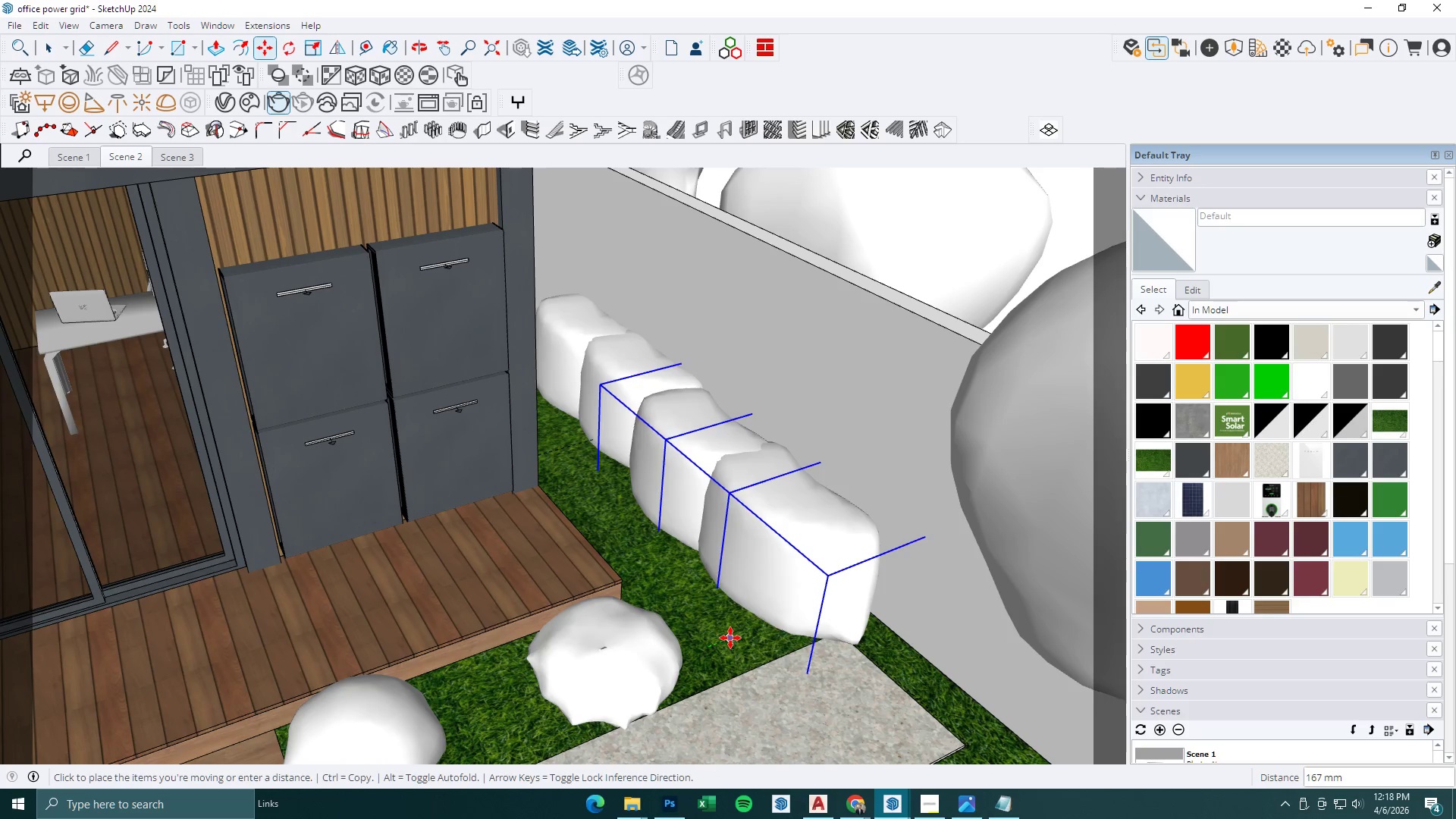 
scroll: coordinate [697, 648], scroll_direction: up, amount: 10.0
 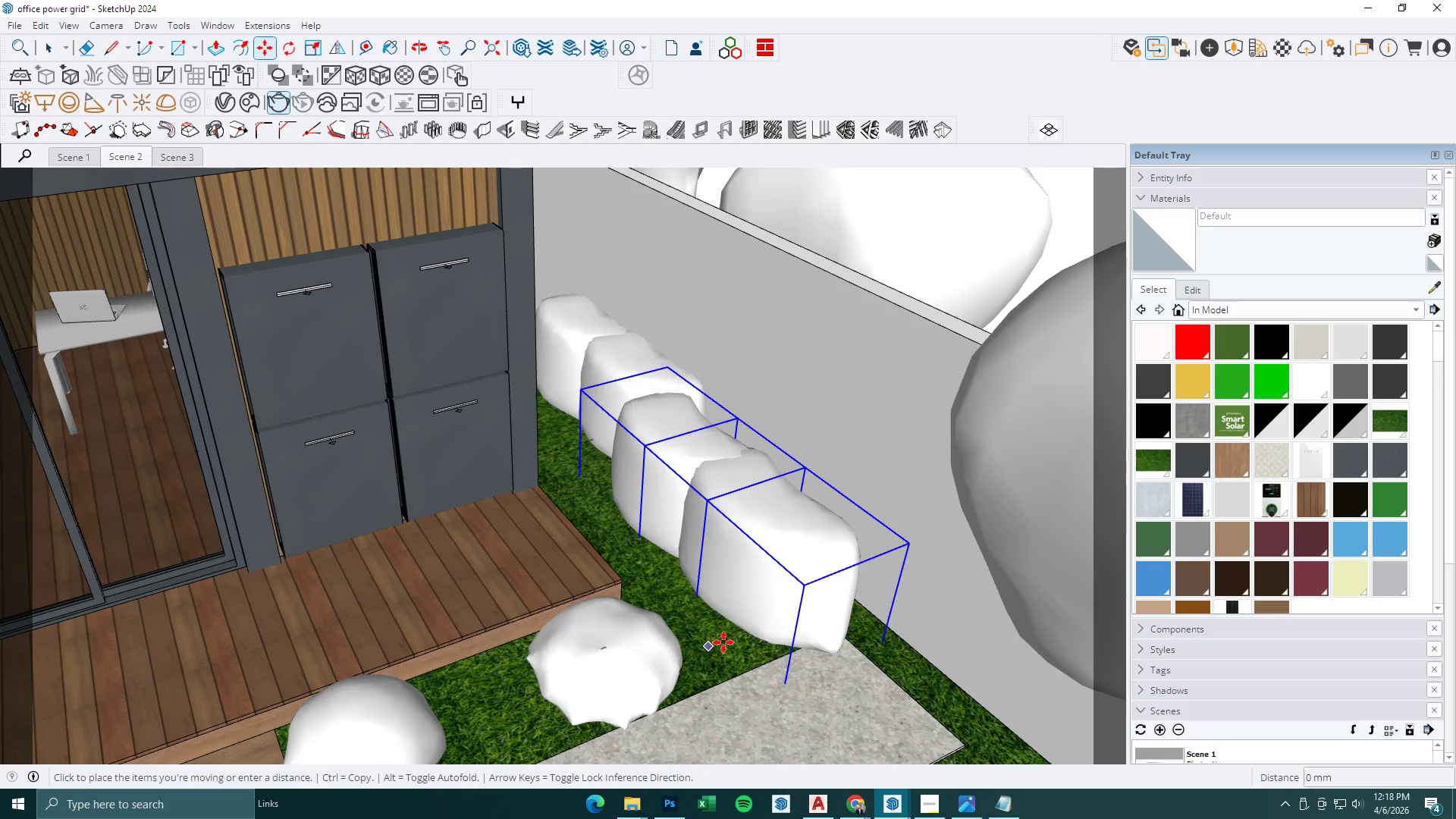 
left_click([730, 638])
 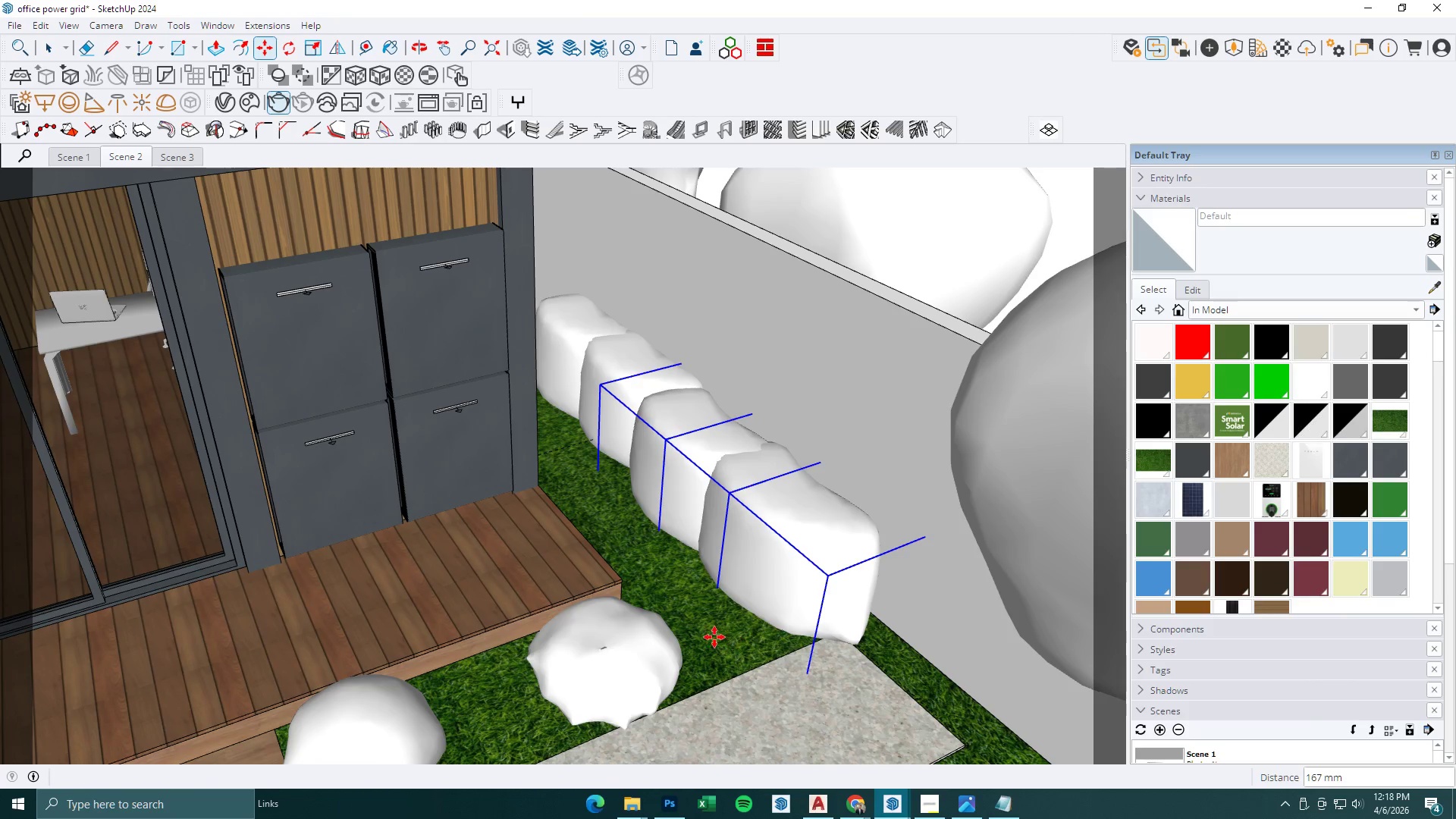 
scroll: coordinate [711, 637], scroll_direction: down, amount: 5.0
 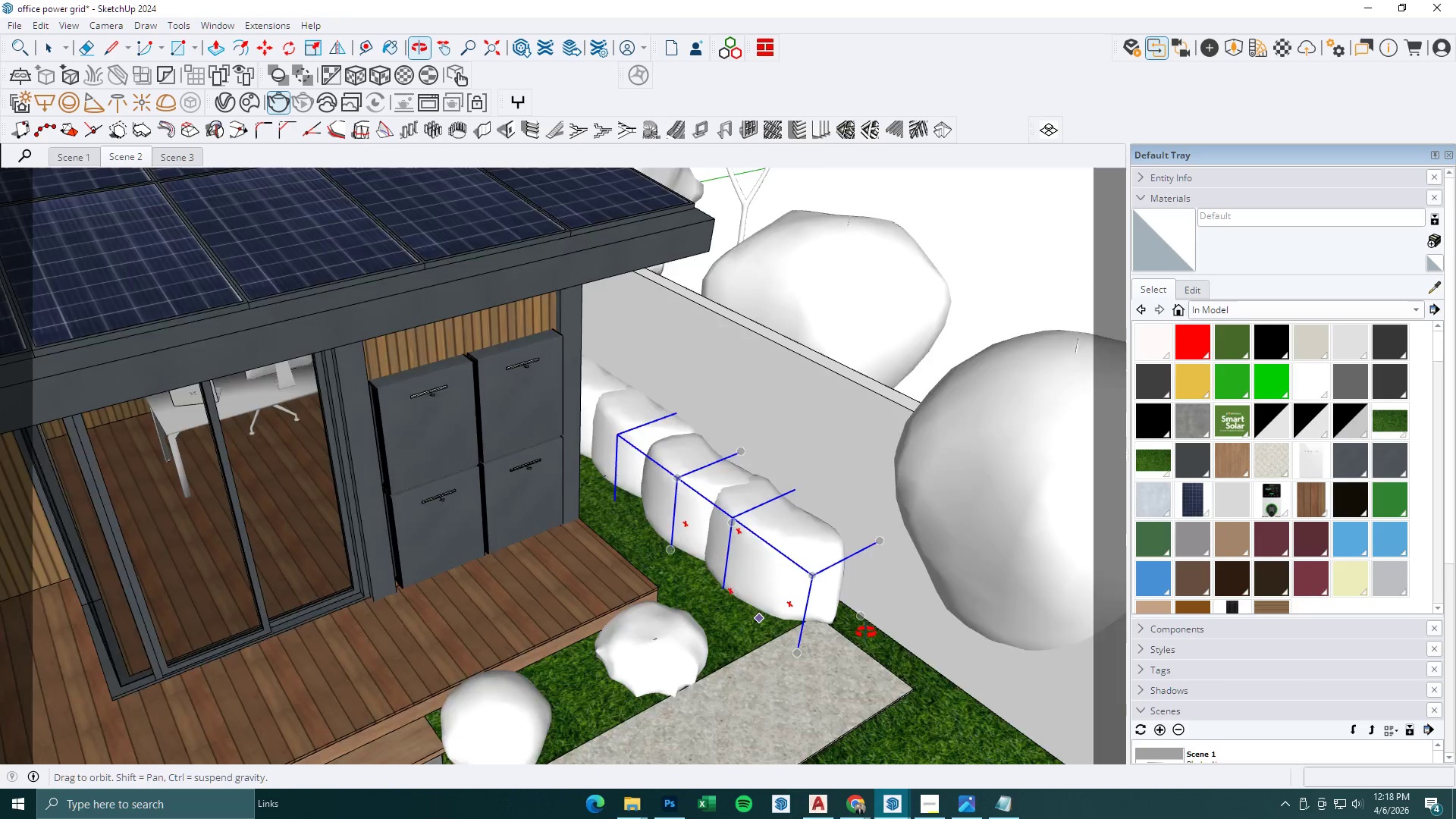 
key(Space)
 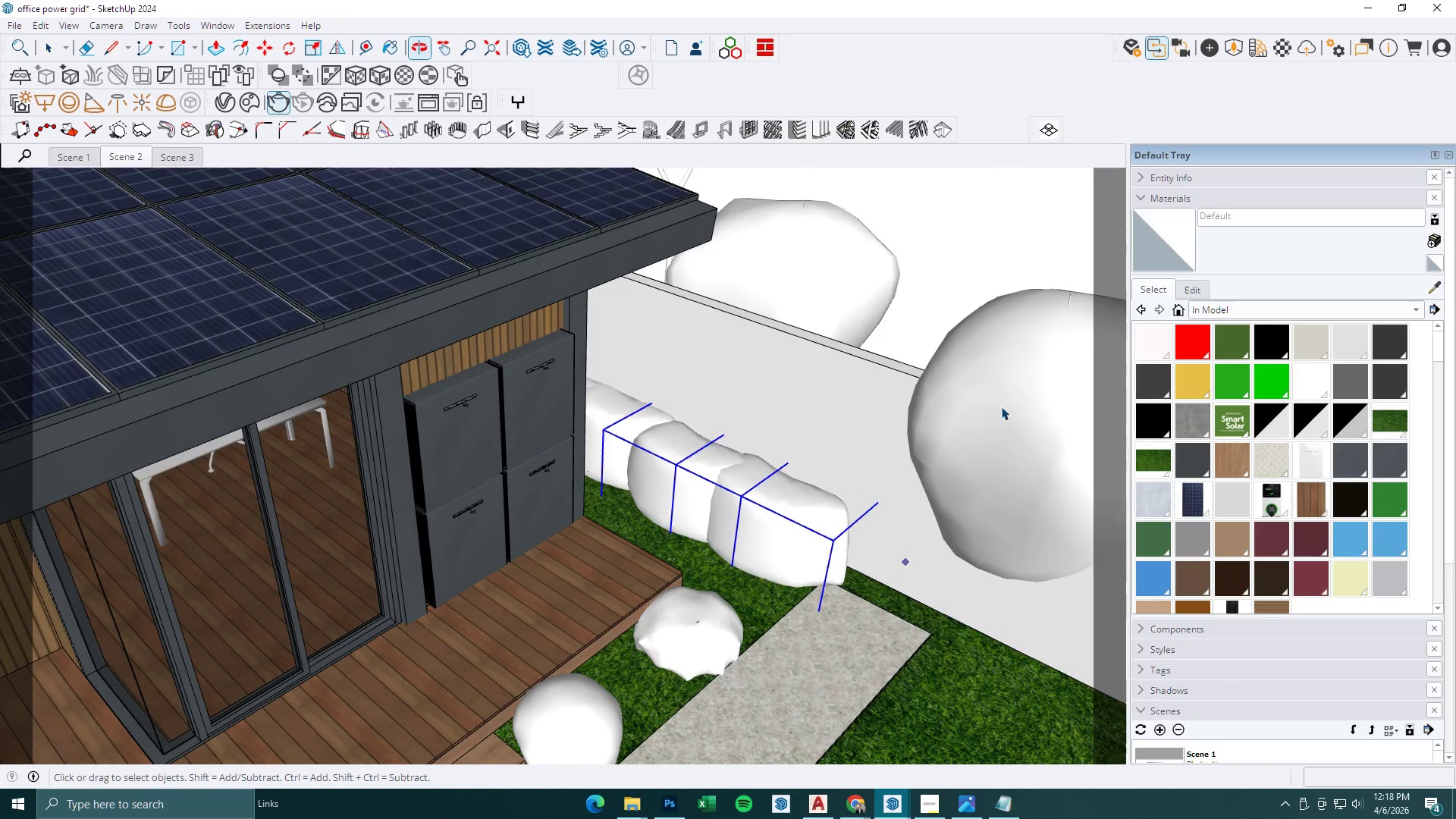 
left_click([1014, 394])
 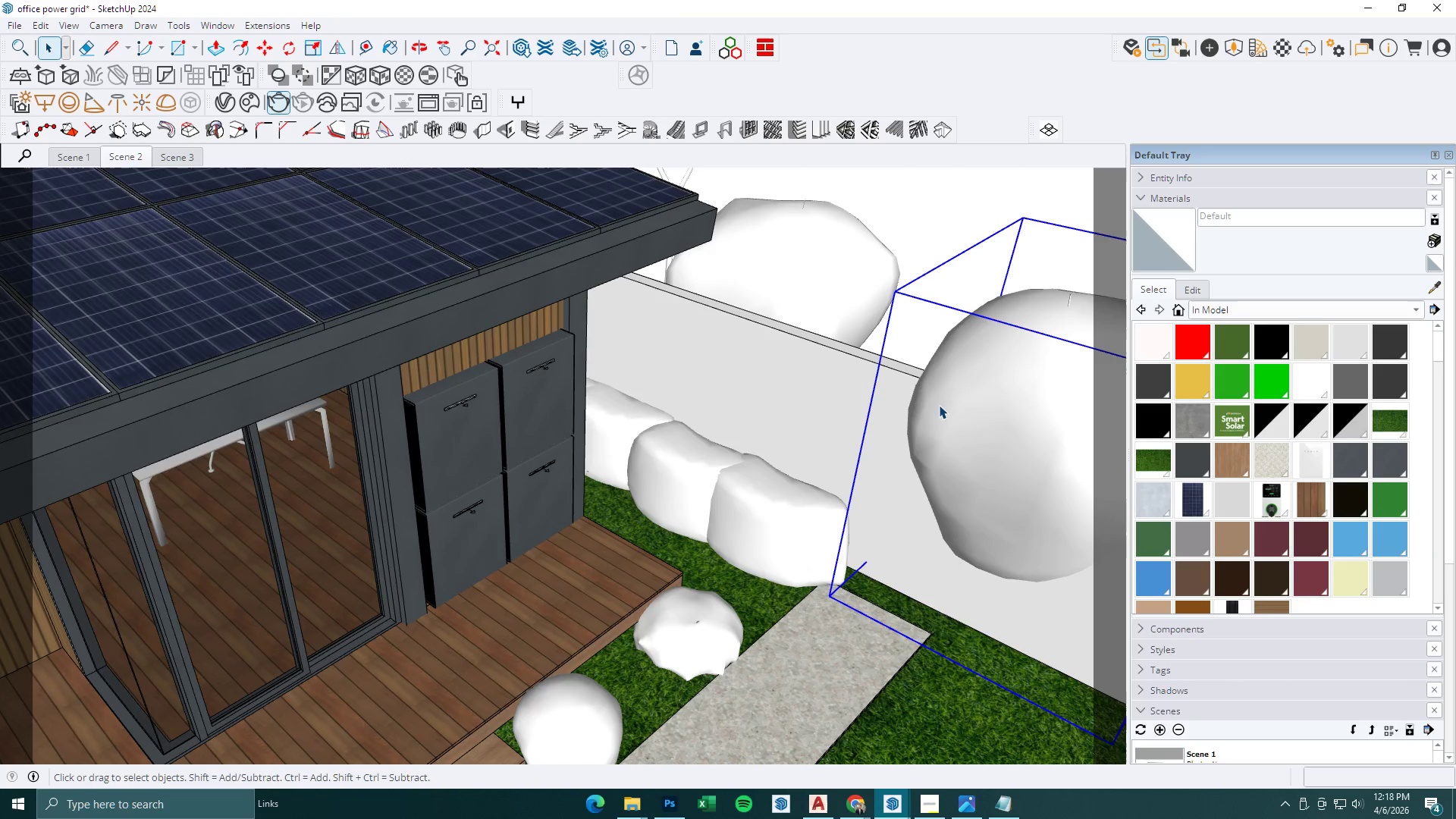 
key(Delete)
 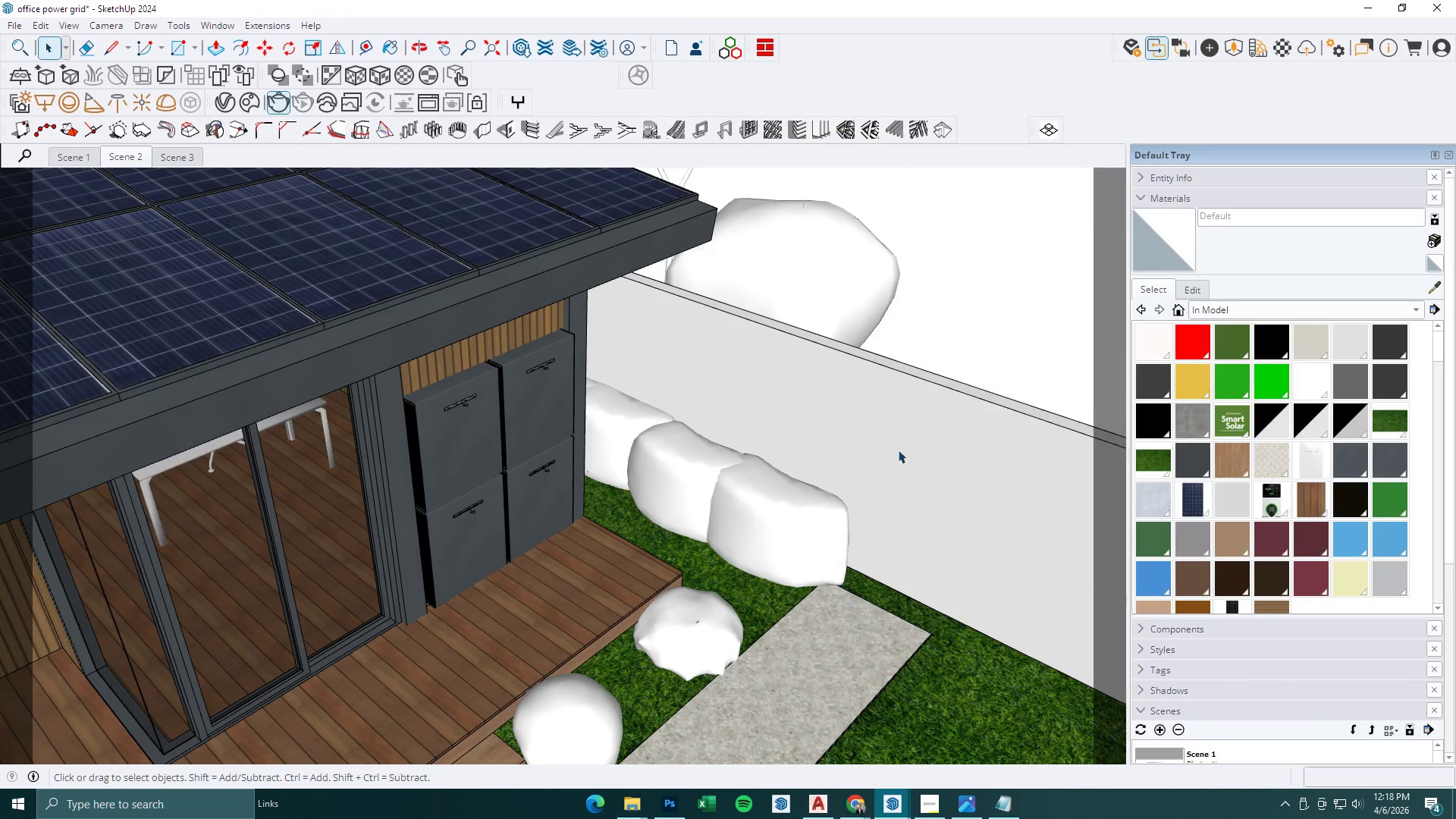 
scroll: coordinate [821, 510], scroll_direction: down, amount: 7.0
 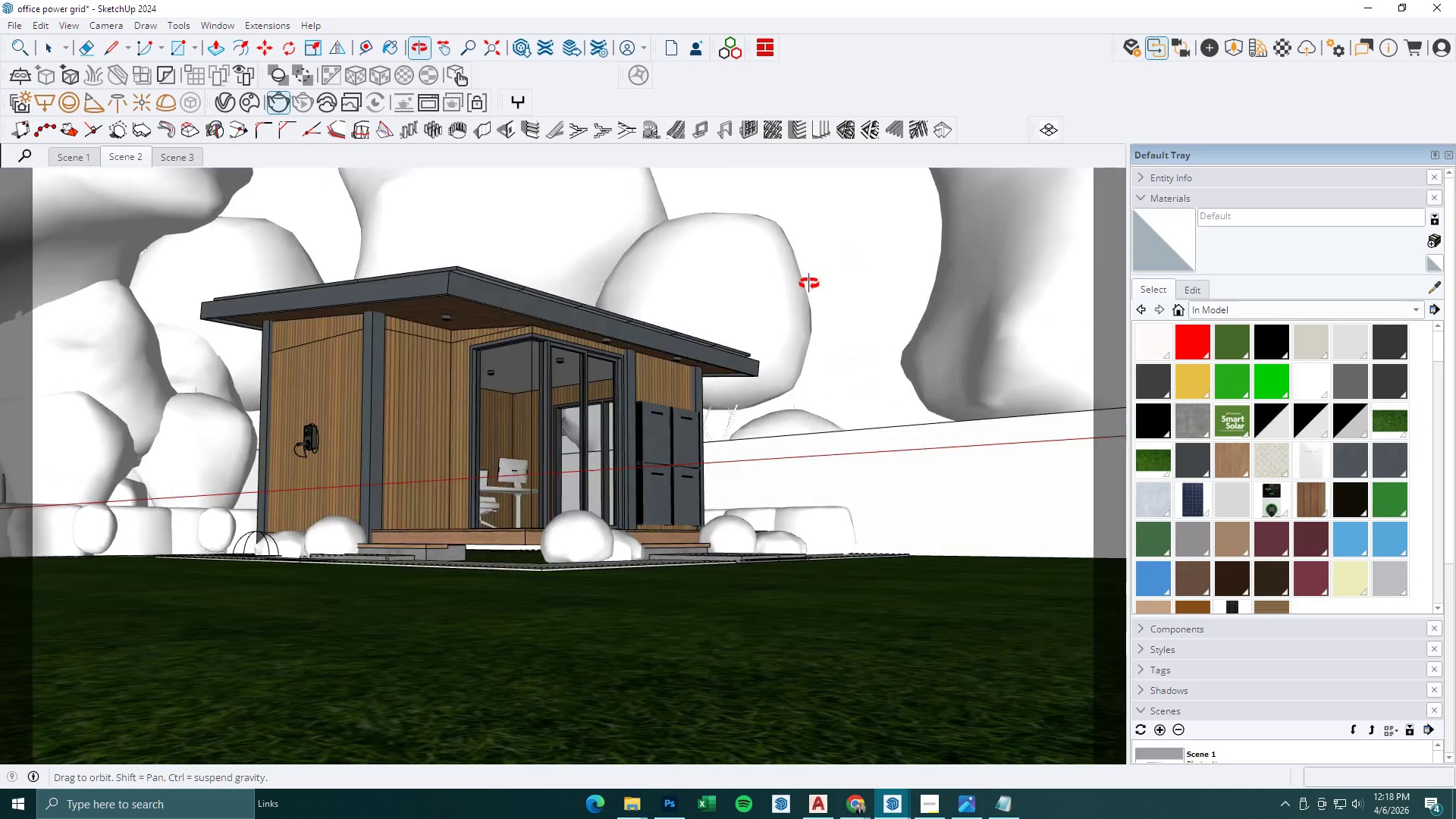 
key(Space)
 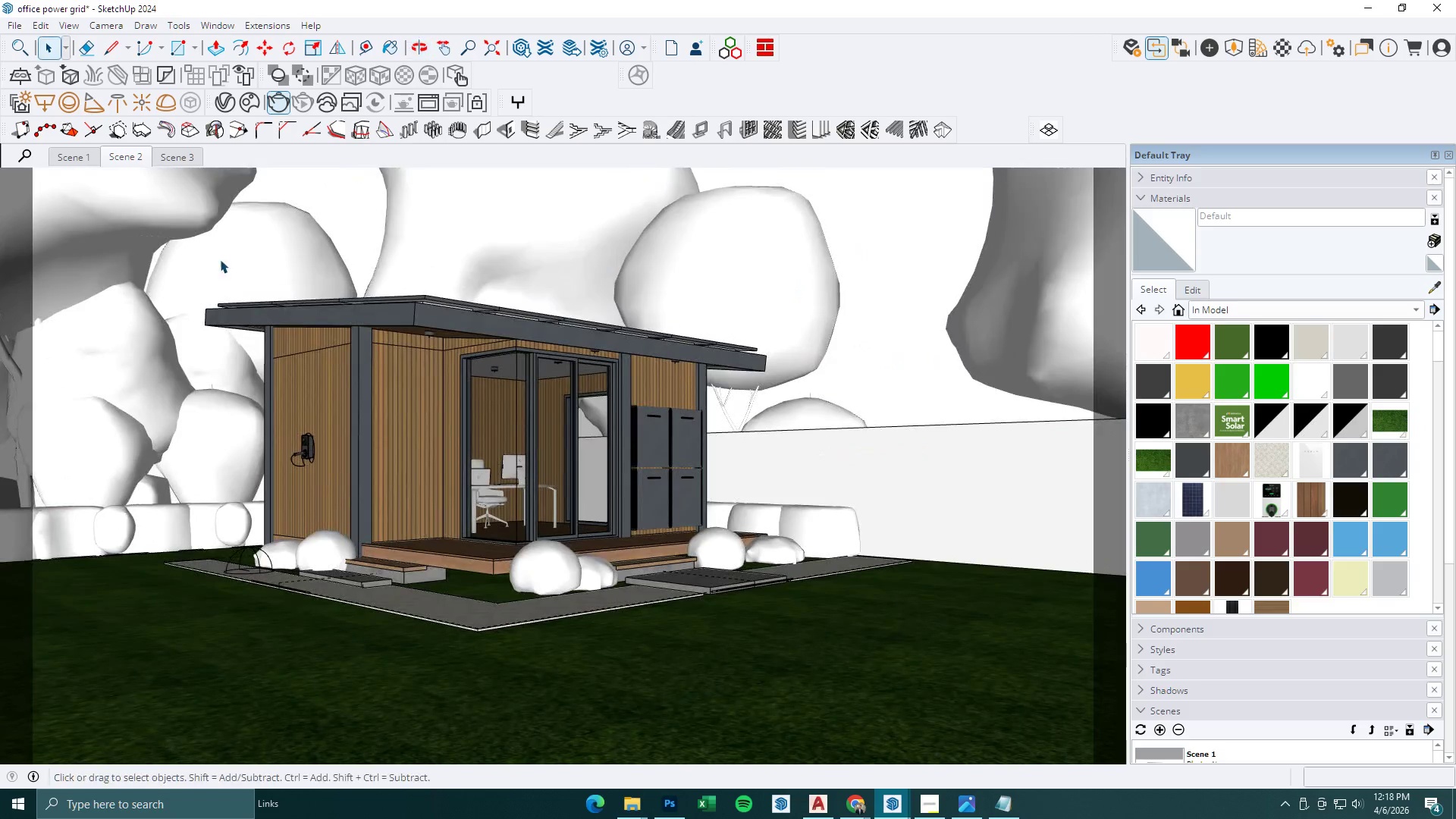 
key(Escape)
 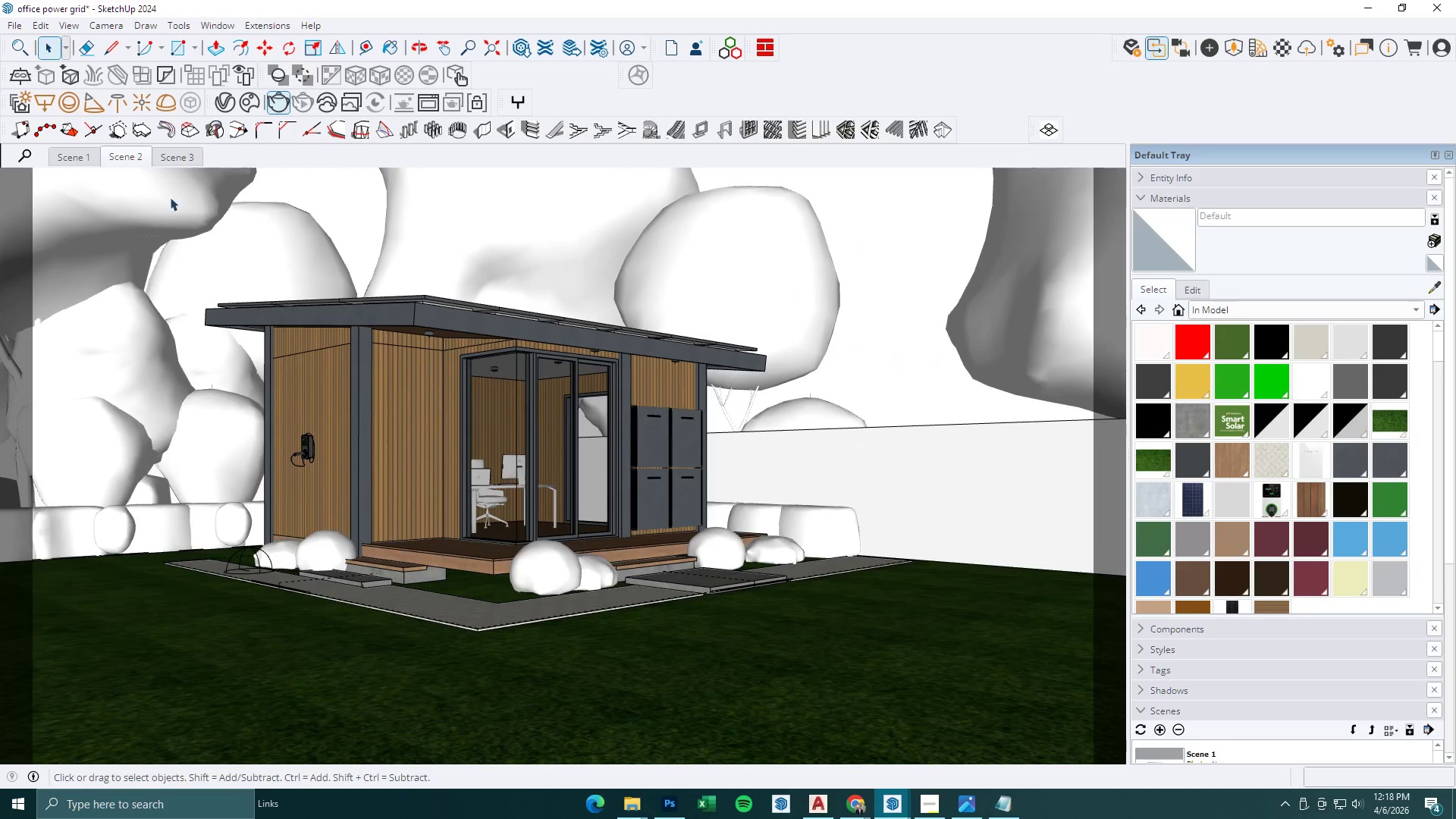 
key(Escape)
 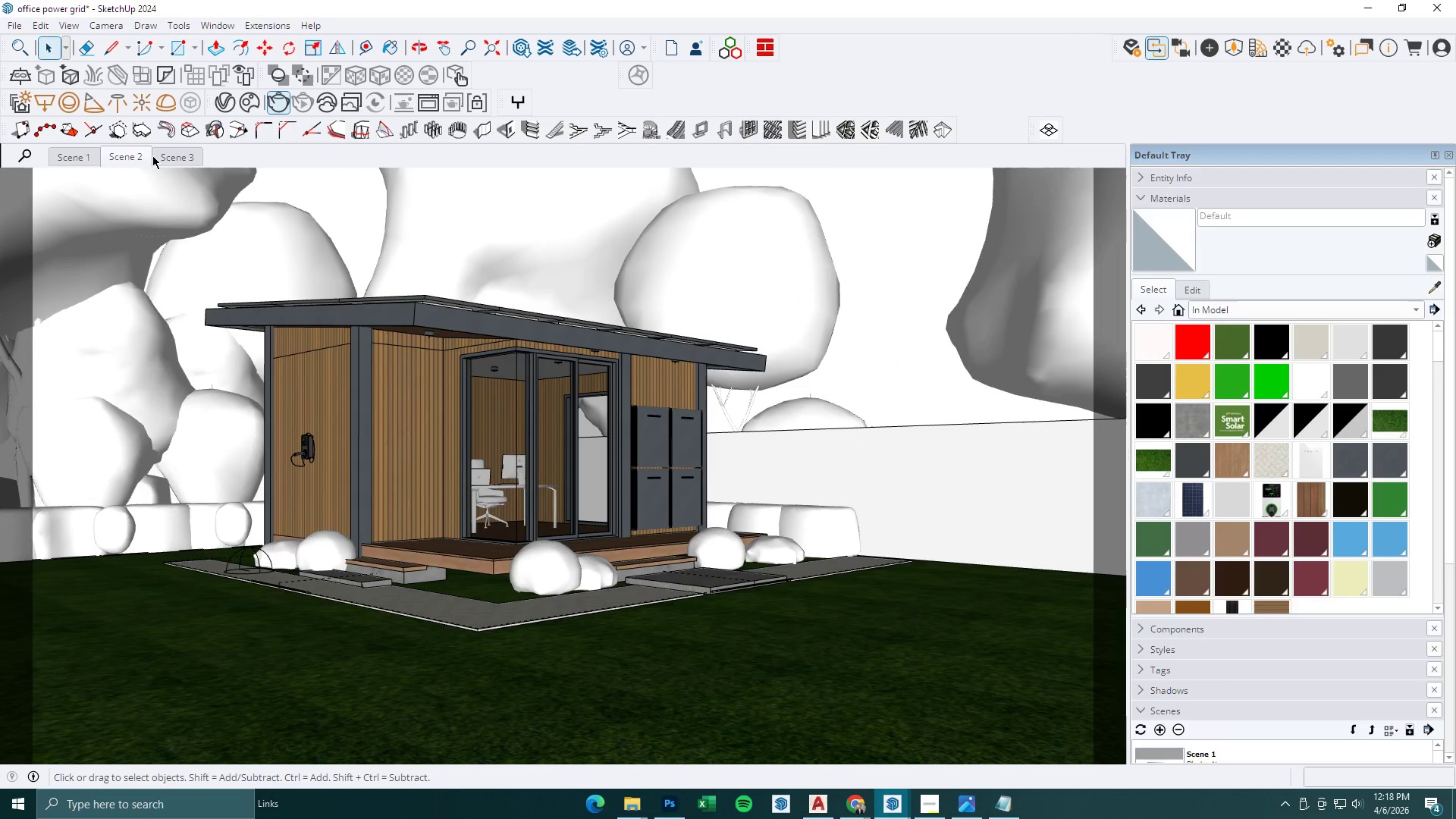 
left_click_drag(start_coordinate=[152, 155], to_coordinate=[148, 155])
 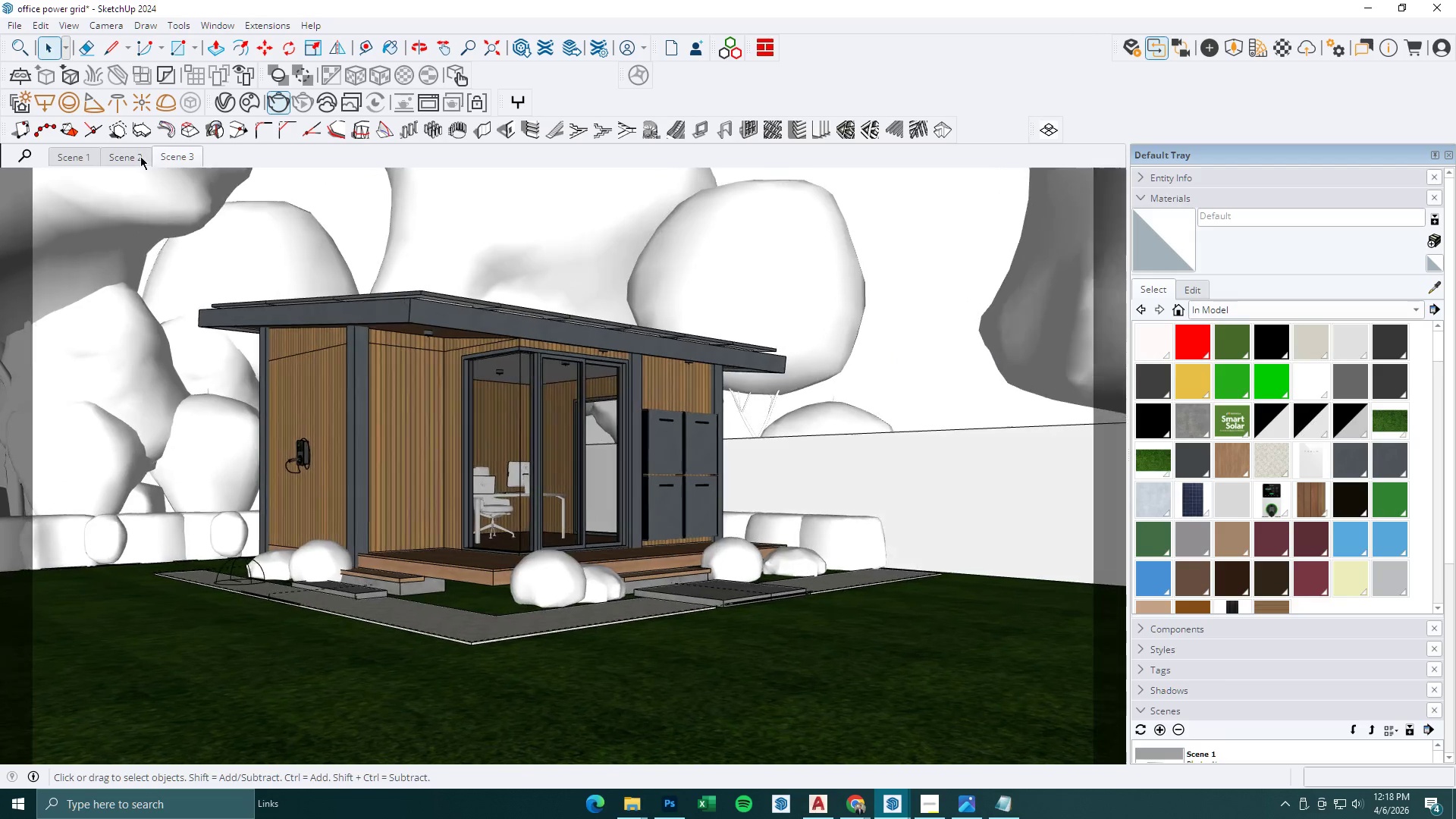 
double_click([140, 156])
 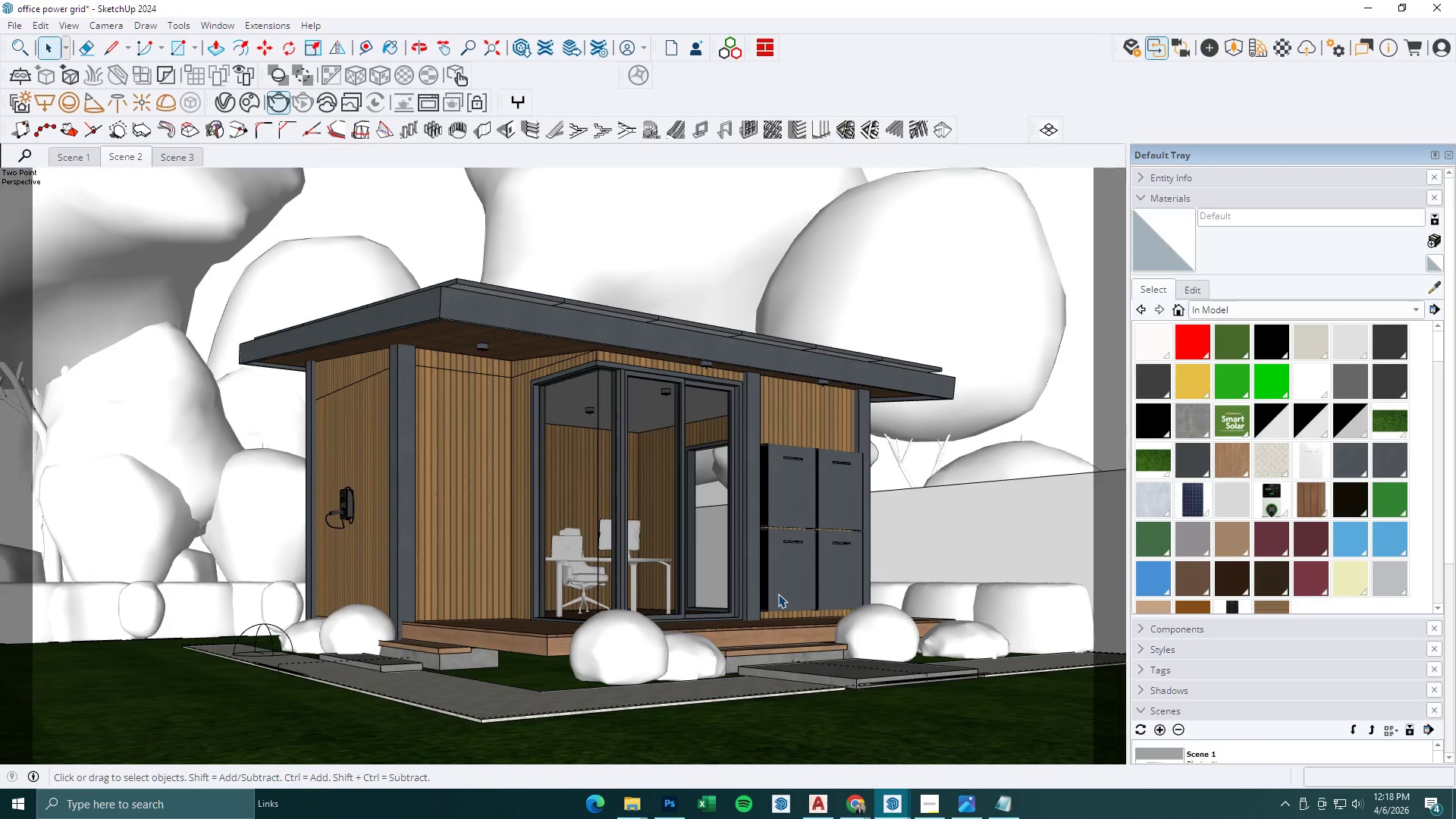 
left_click([882, 797])
 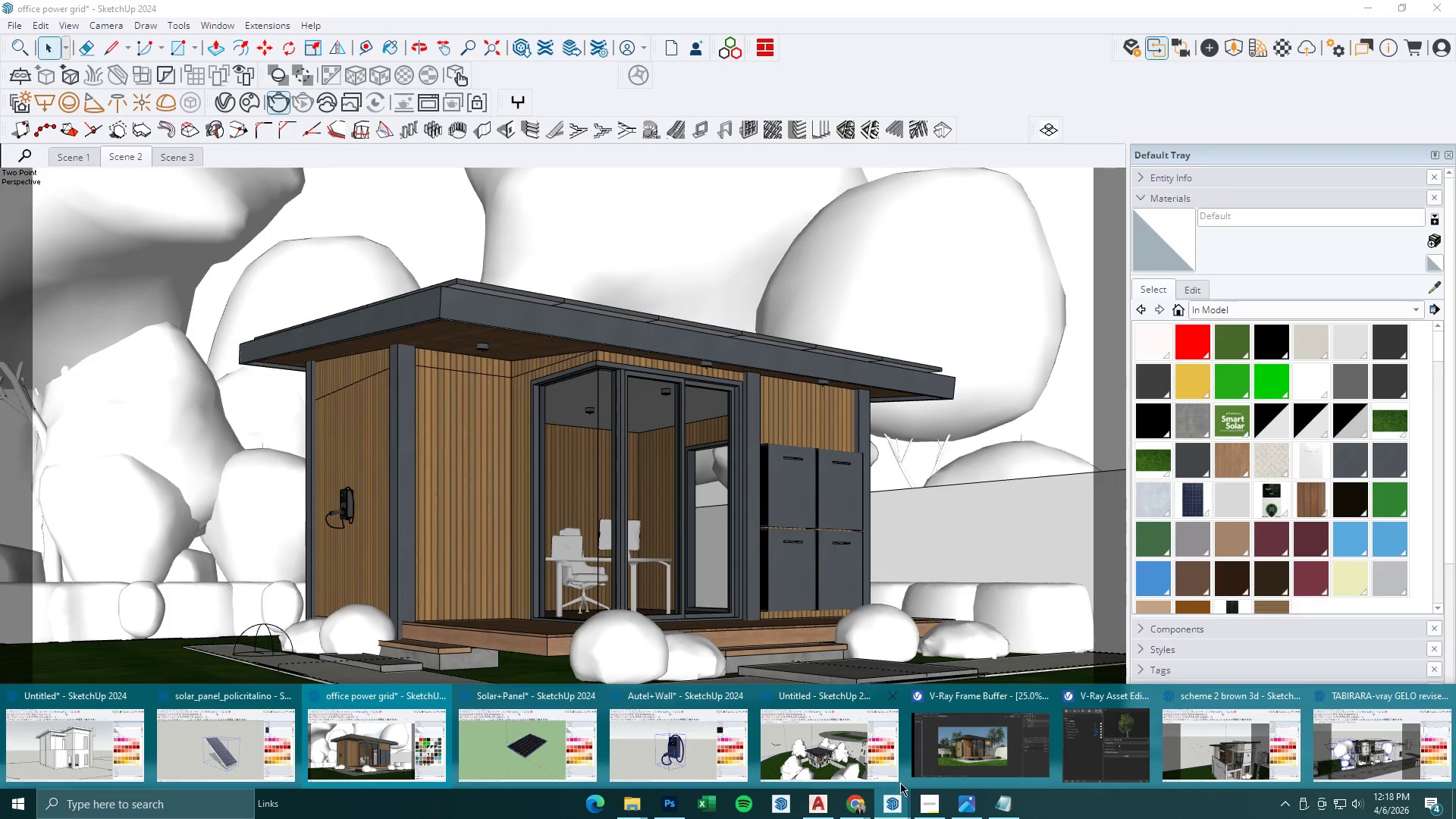 
left_click([960, 758])
 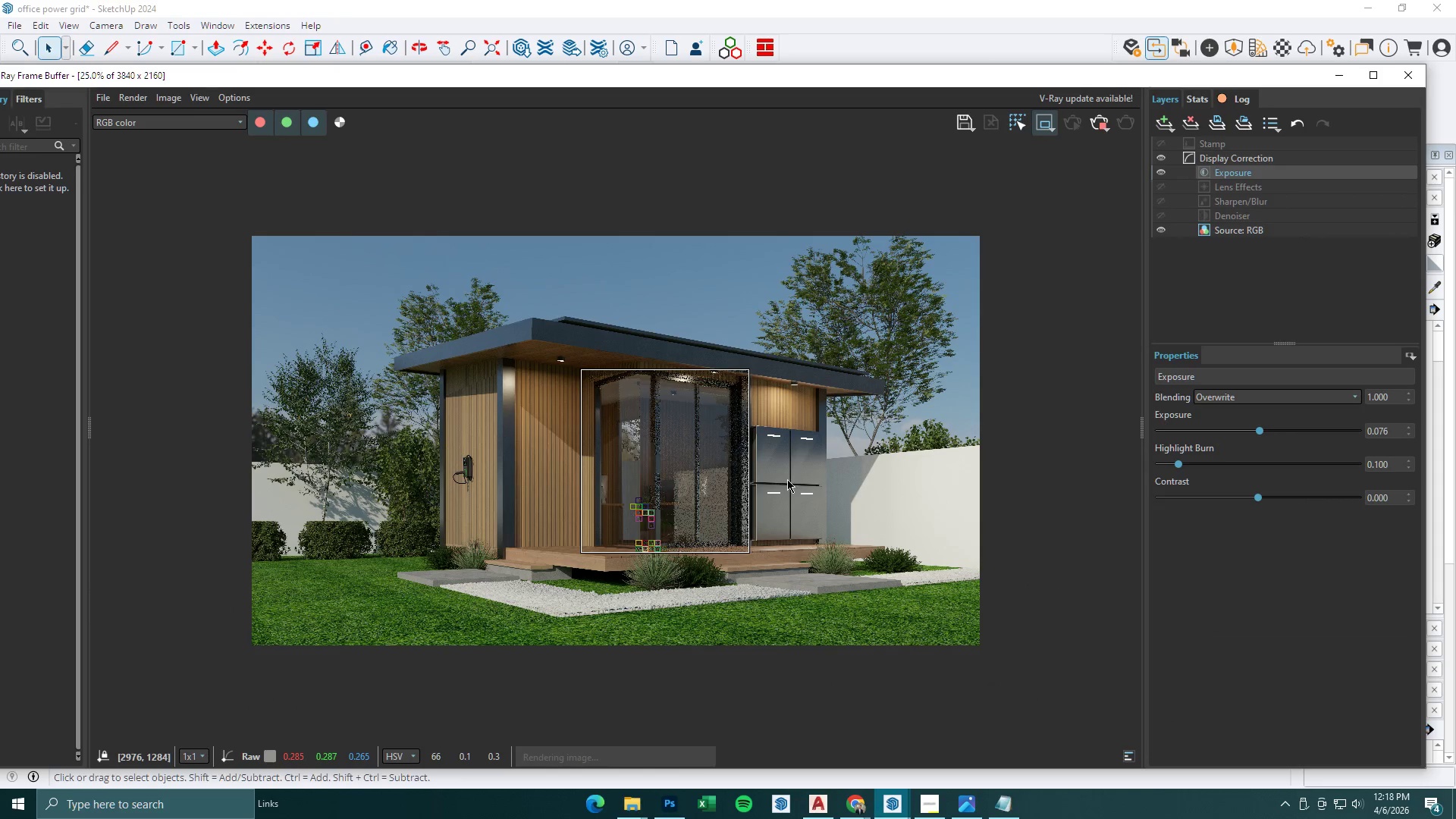 
scroll: coordinate [626, 454], scroll_direction: up, amount: 1.0
 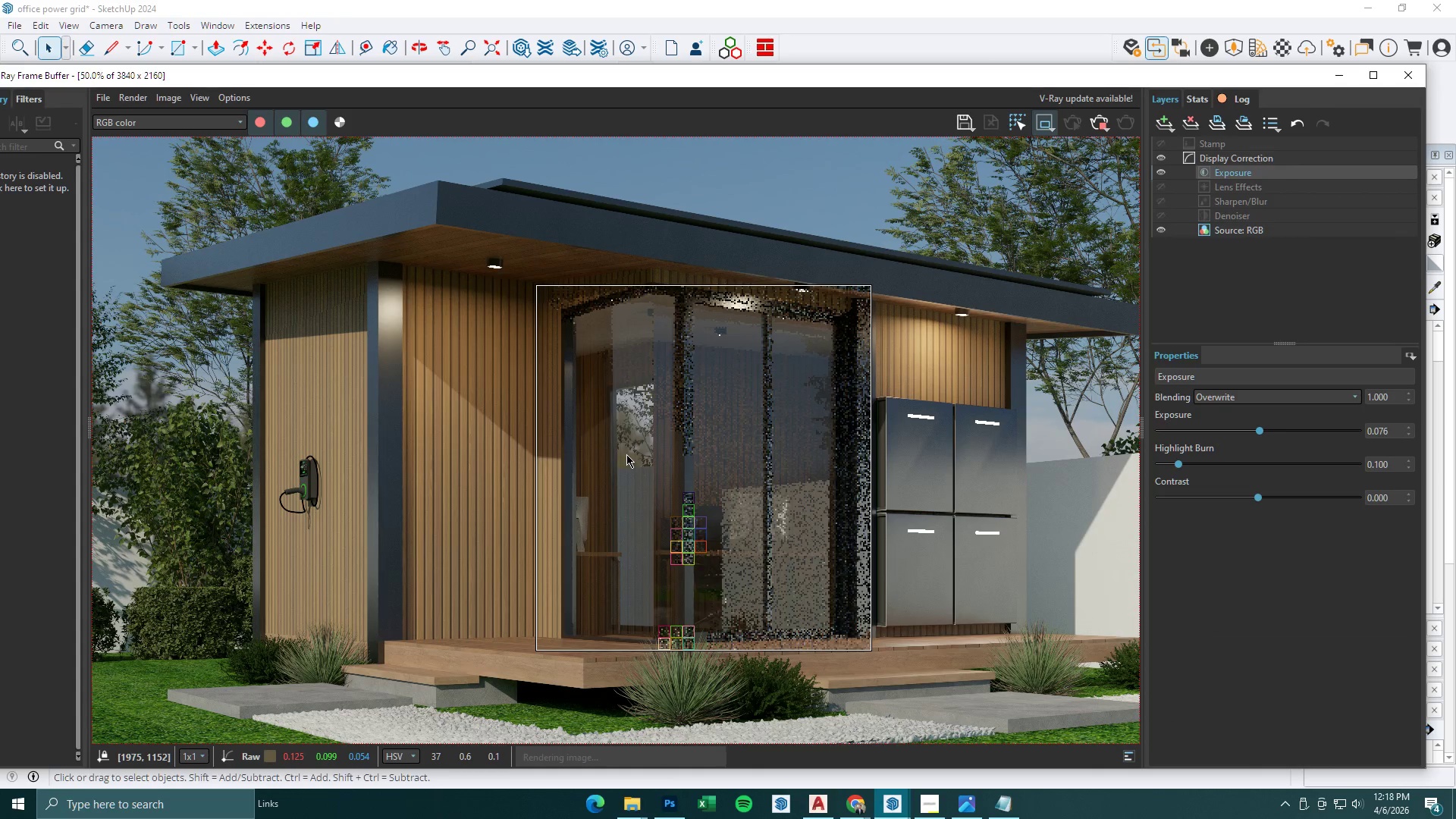 
scroll: coordinate [626, 454], scroll_direction: down, amount: 1.0
 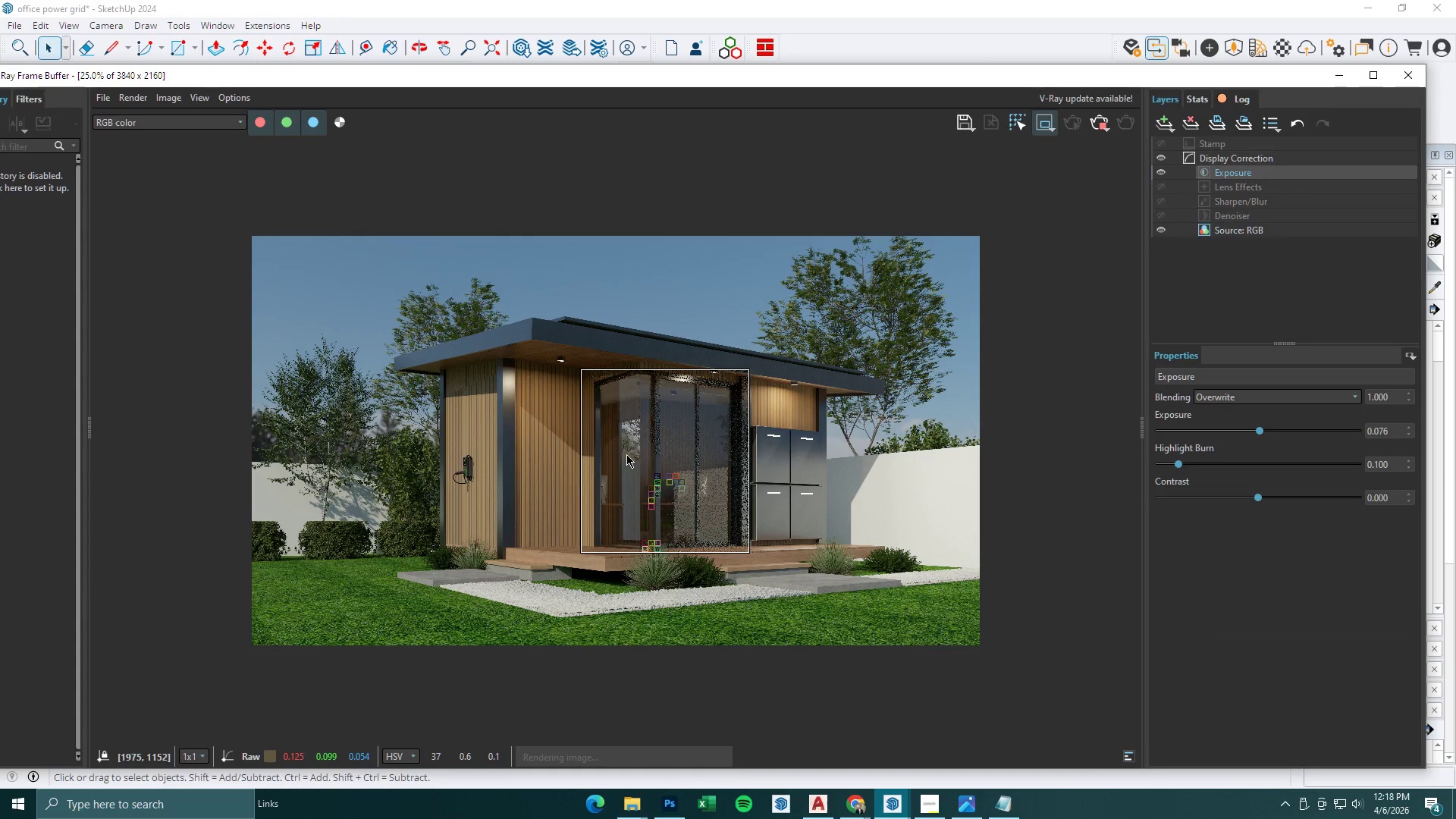 
scroll: coordinate [626, 454], scroll_direction: up, amount: 1.0
 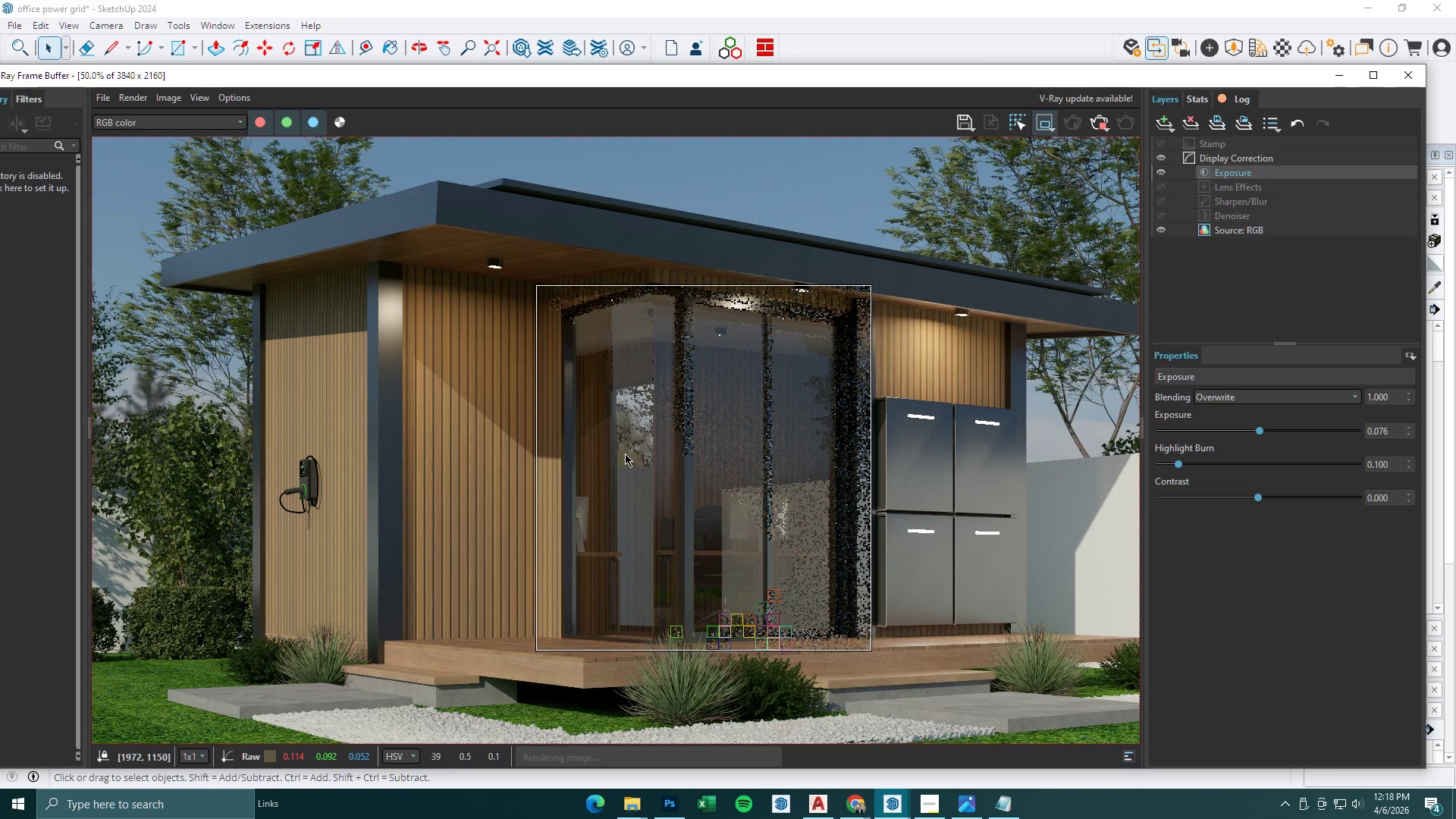 
wait(7.0)
 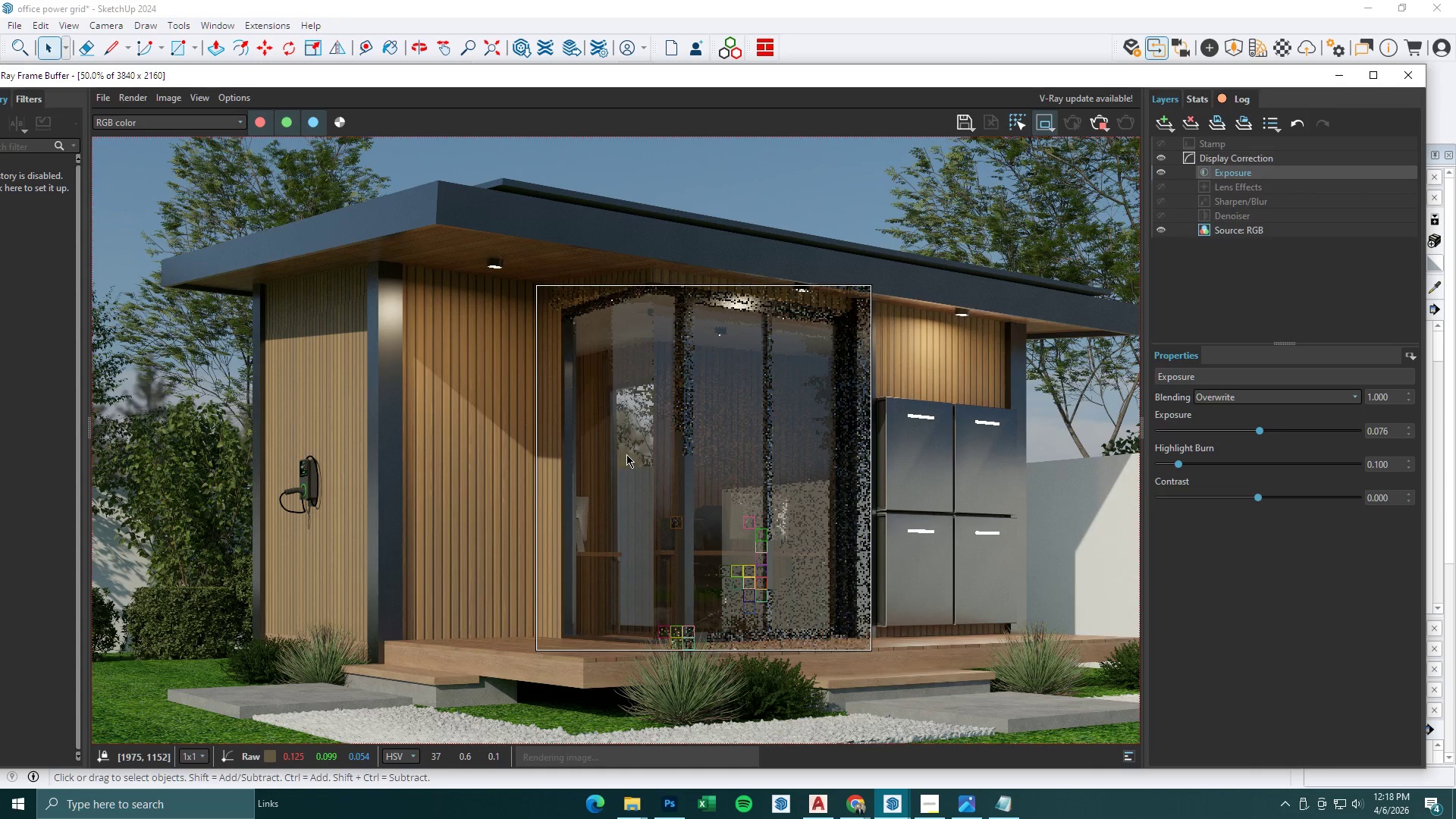 
scroll: coordinate [625, 453], scroll_direction: down, amount: 1.0
 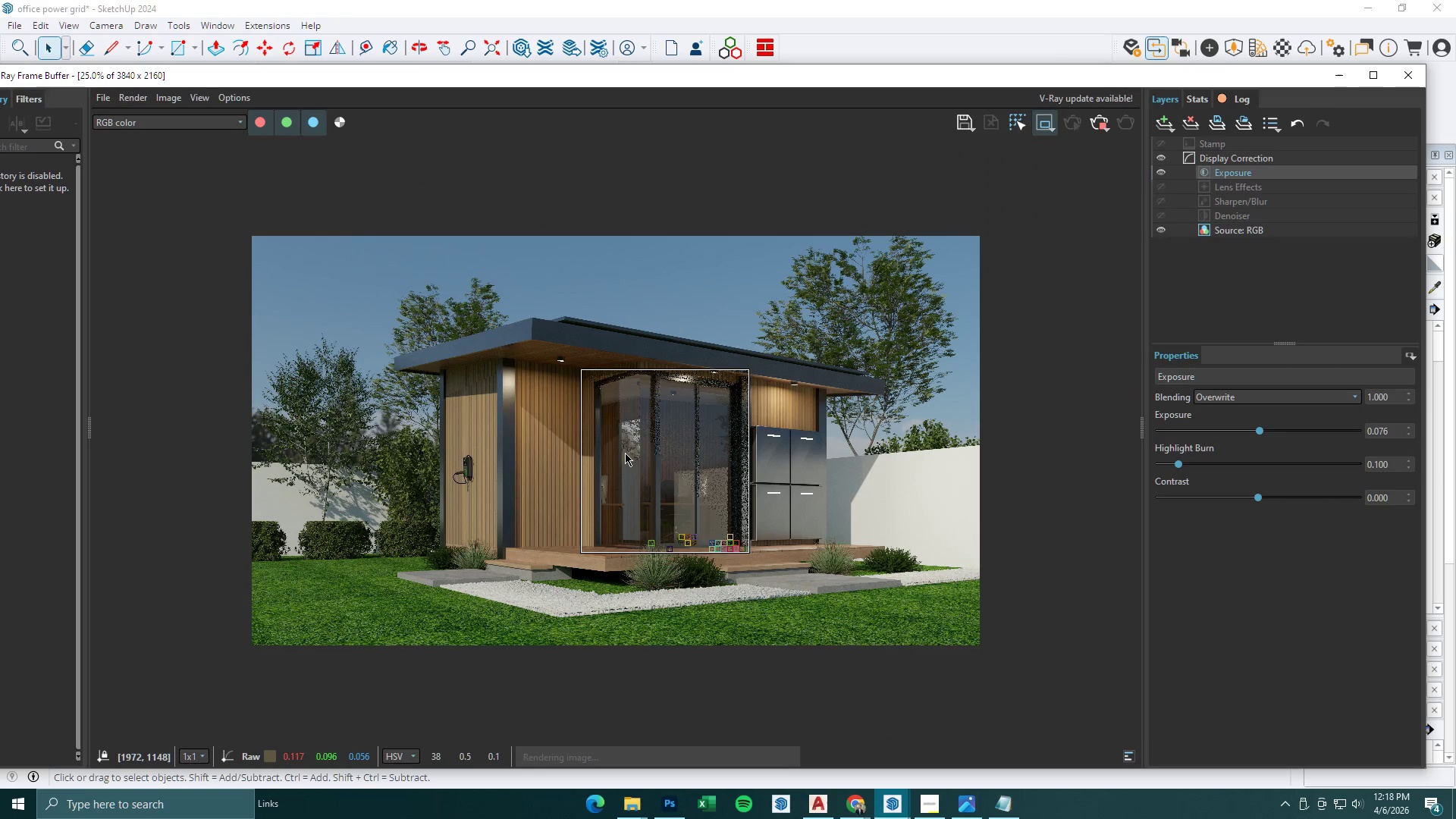 
scroll: coordinate [625, 453], scroll_direction: up, amount: 1.0
 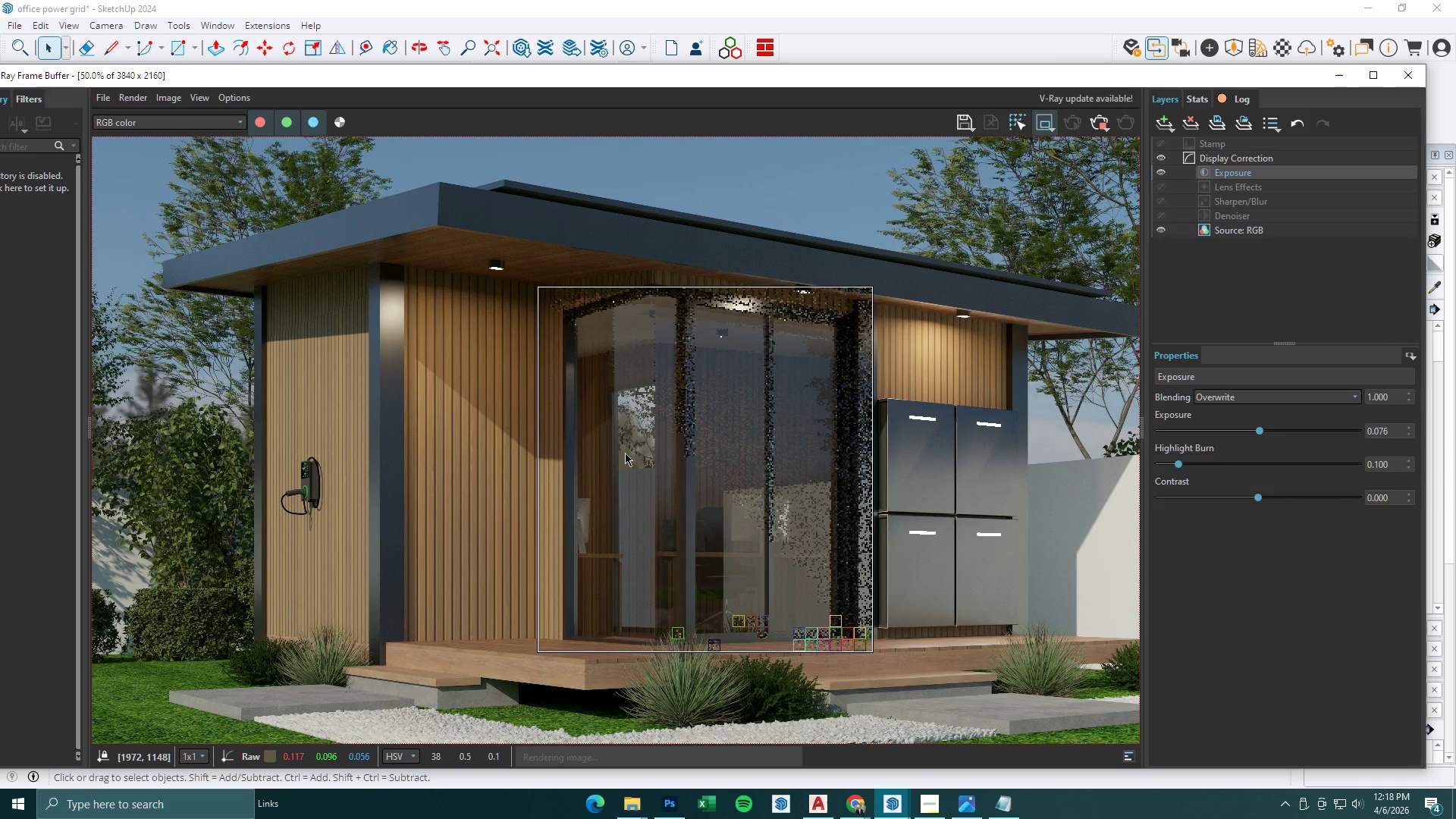 
scroll: coordinate [625, 453], scroll_direction: down, amount: 1.0
 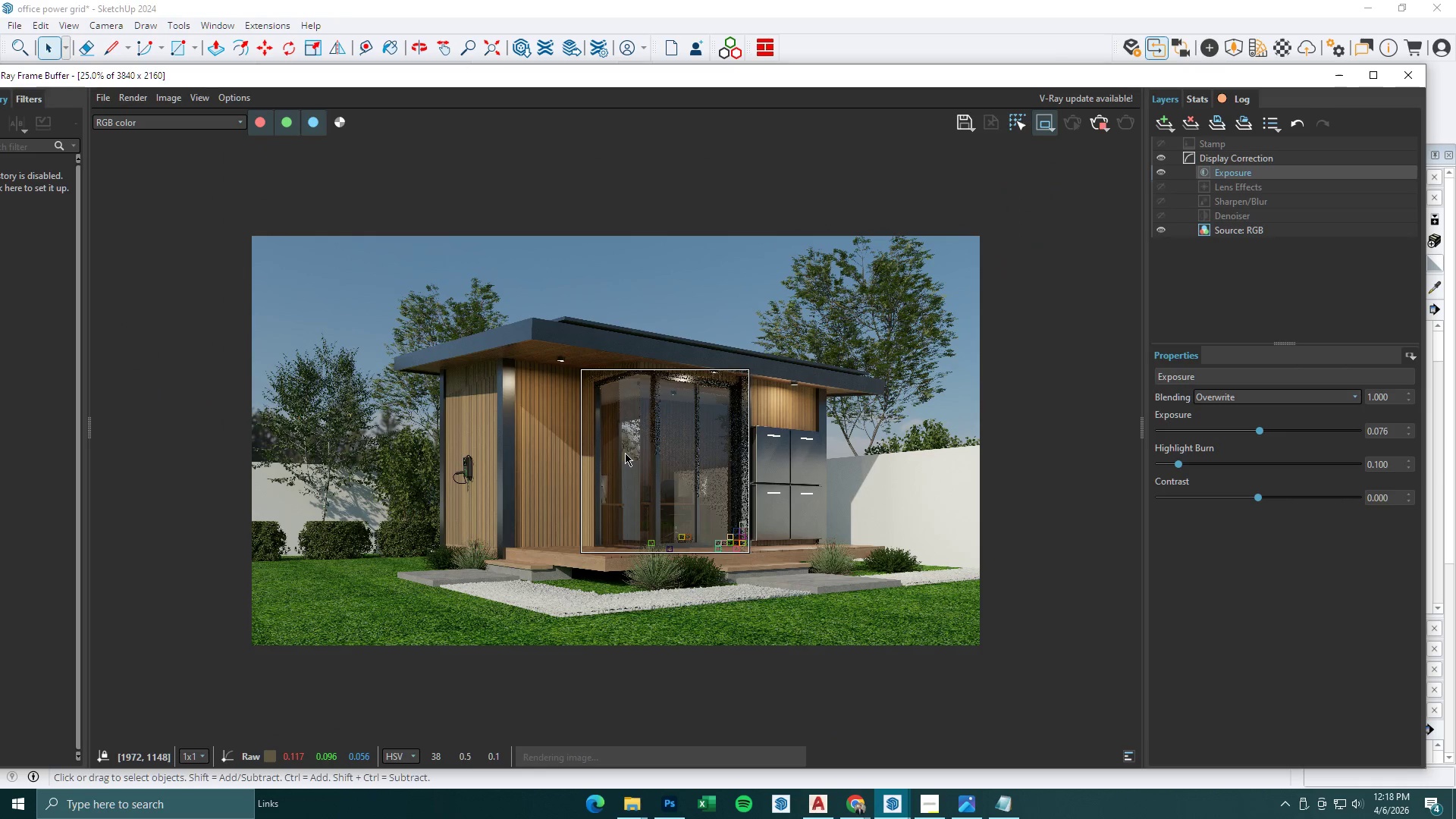 
scroll: coordinate [625, 453], scroll_direction: up, amount: 1.0
 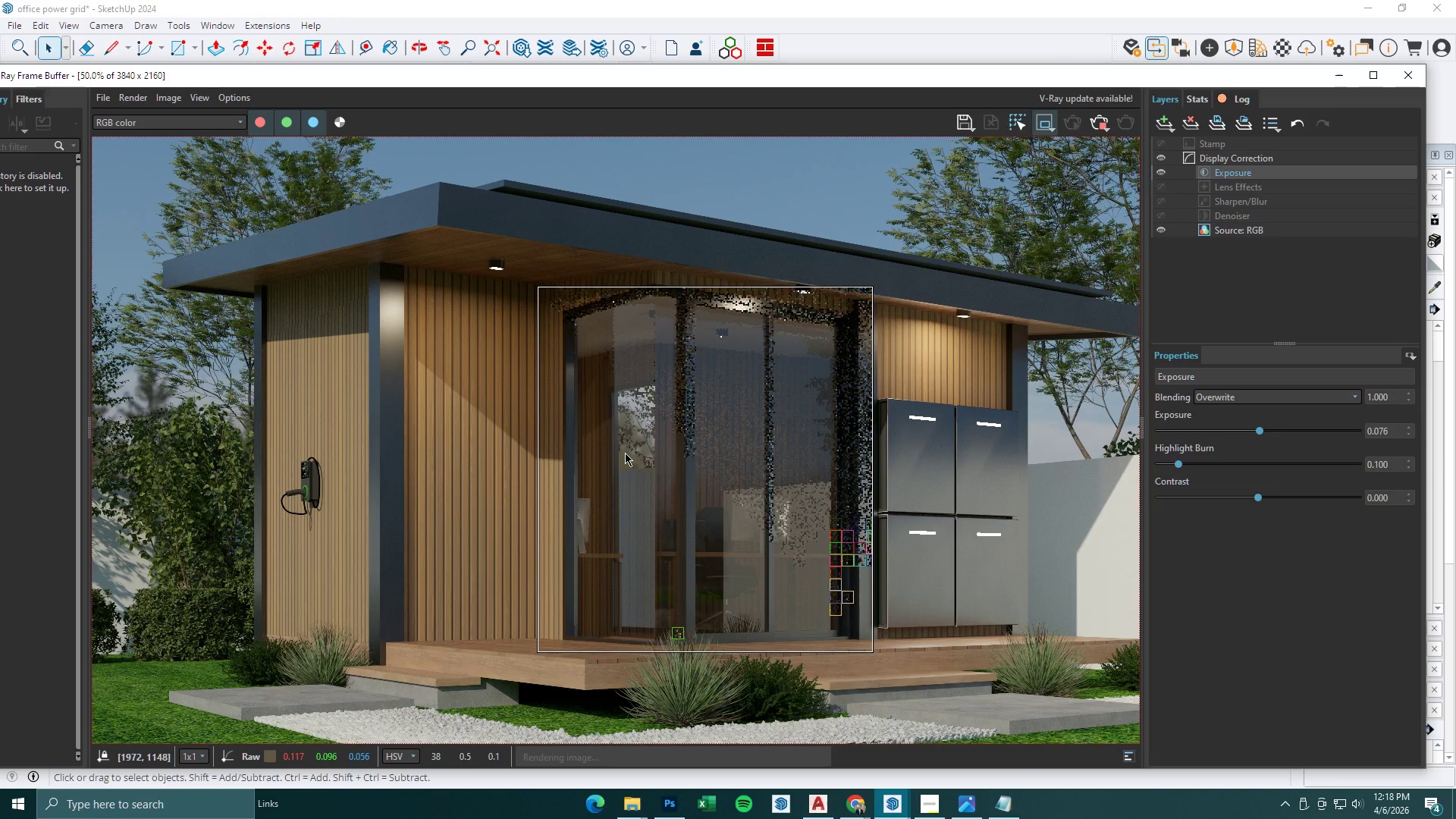 
scroll: coordinate [625, 453], scroll_direction: down, amount: 1.0
 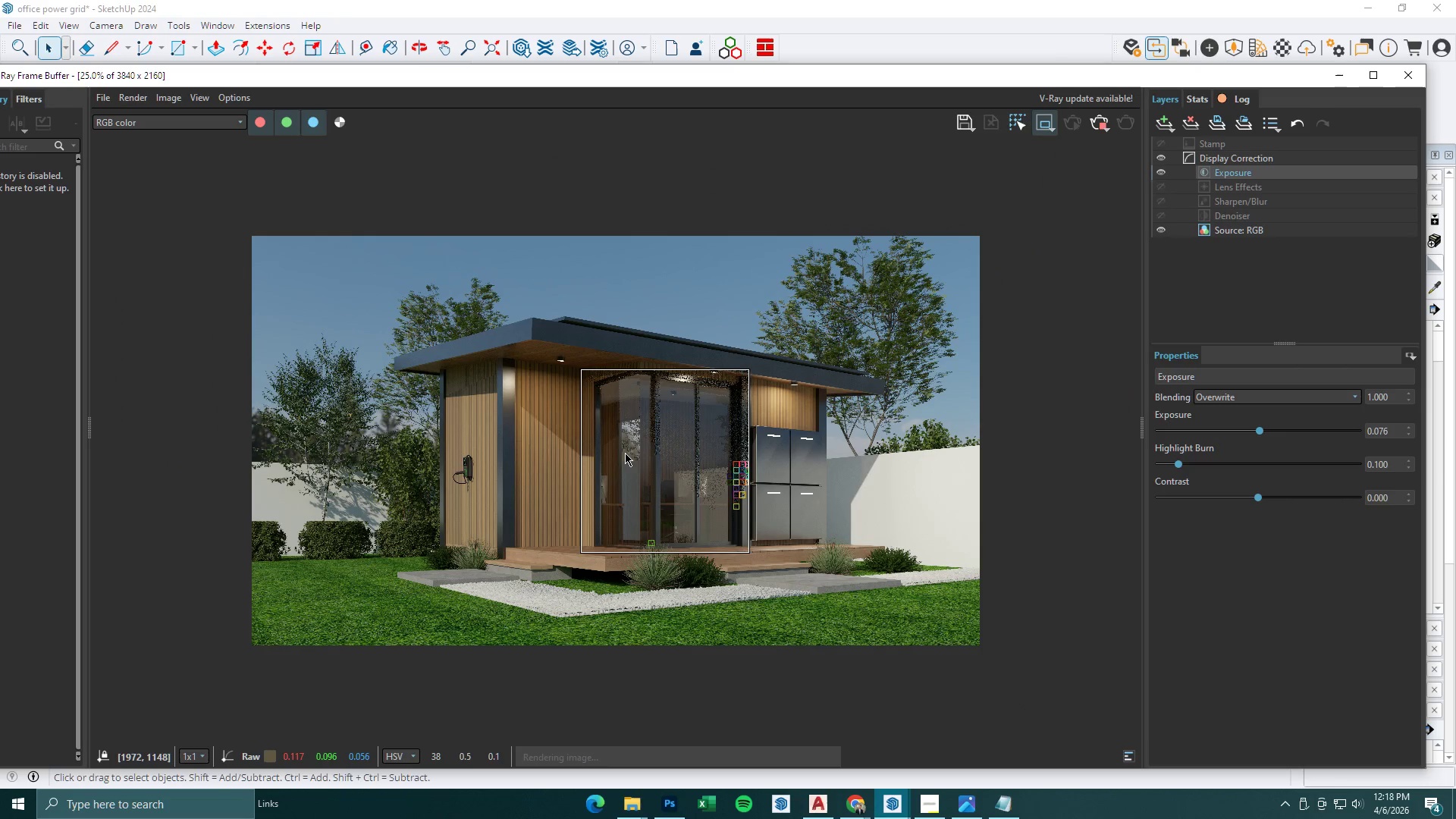 
scroll: coordinate [625, 453], scroll_direction: up, amount: 1.0
 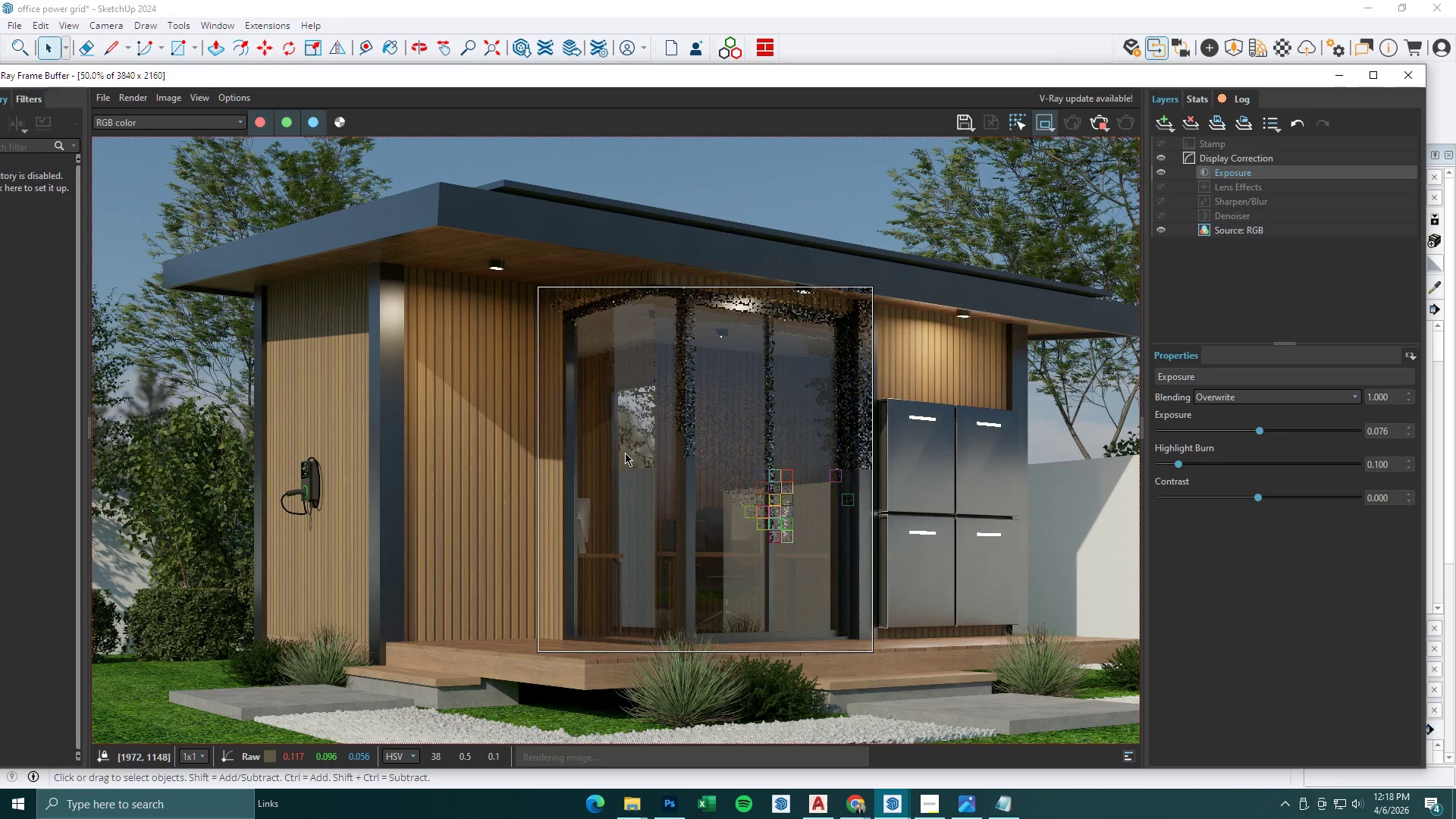 
scroll: coordinate [625, 453], scroll_direction: down, amount: 1.0
 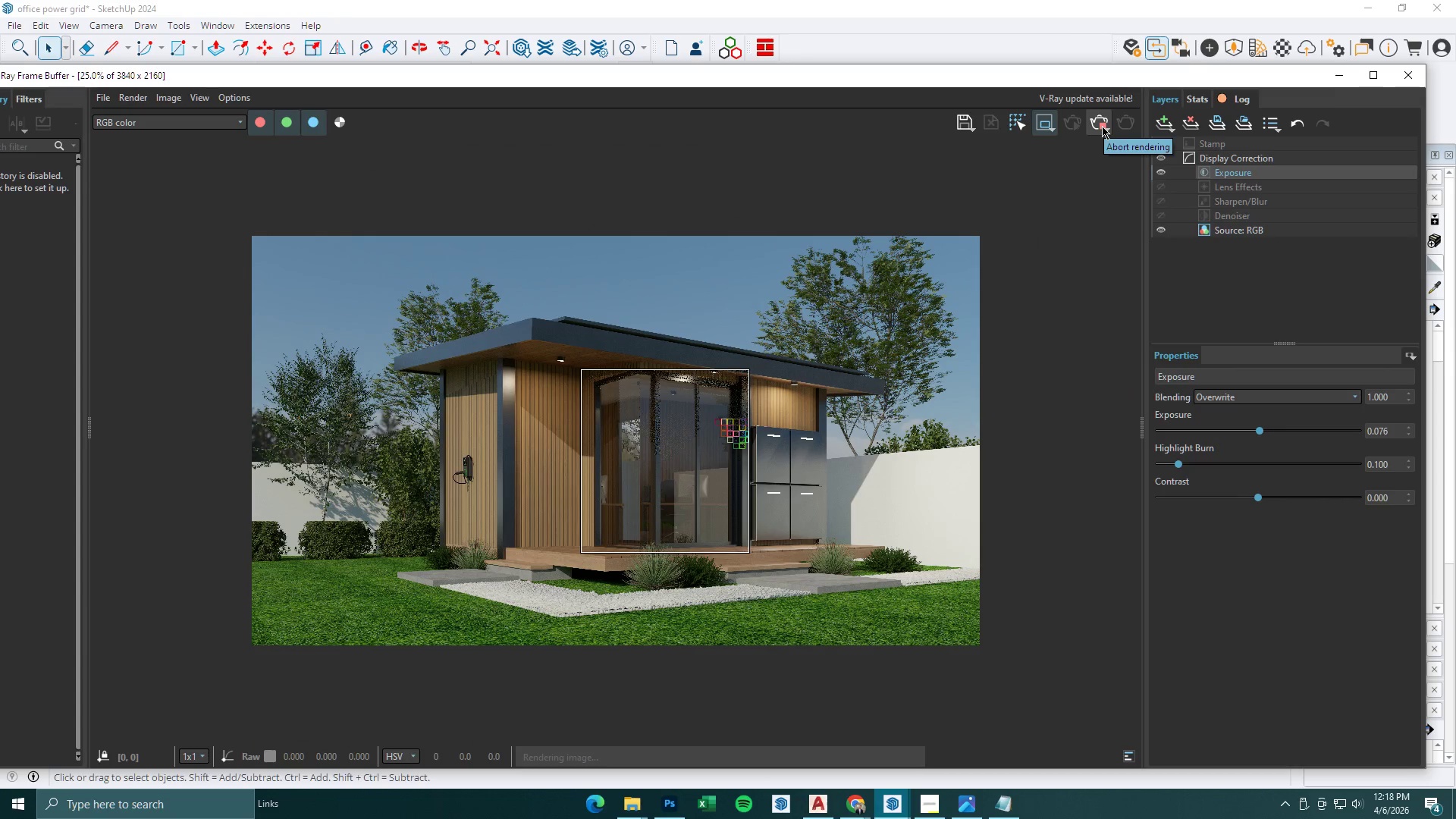 
wait(6.58)
 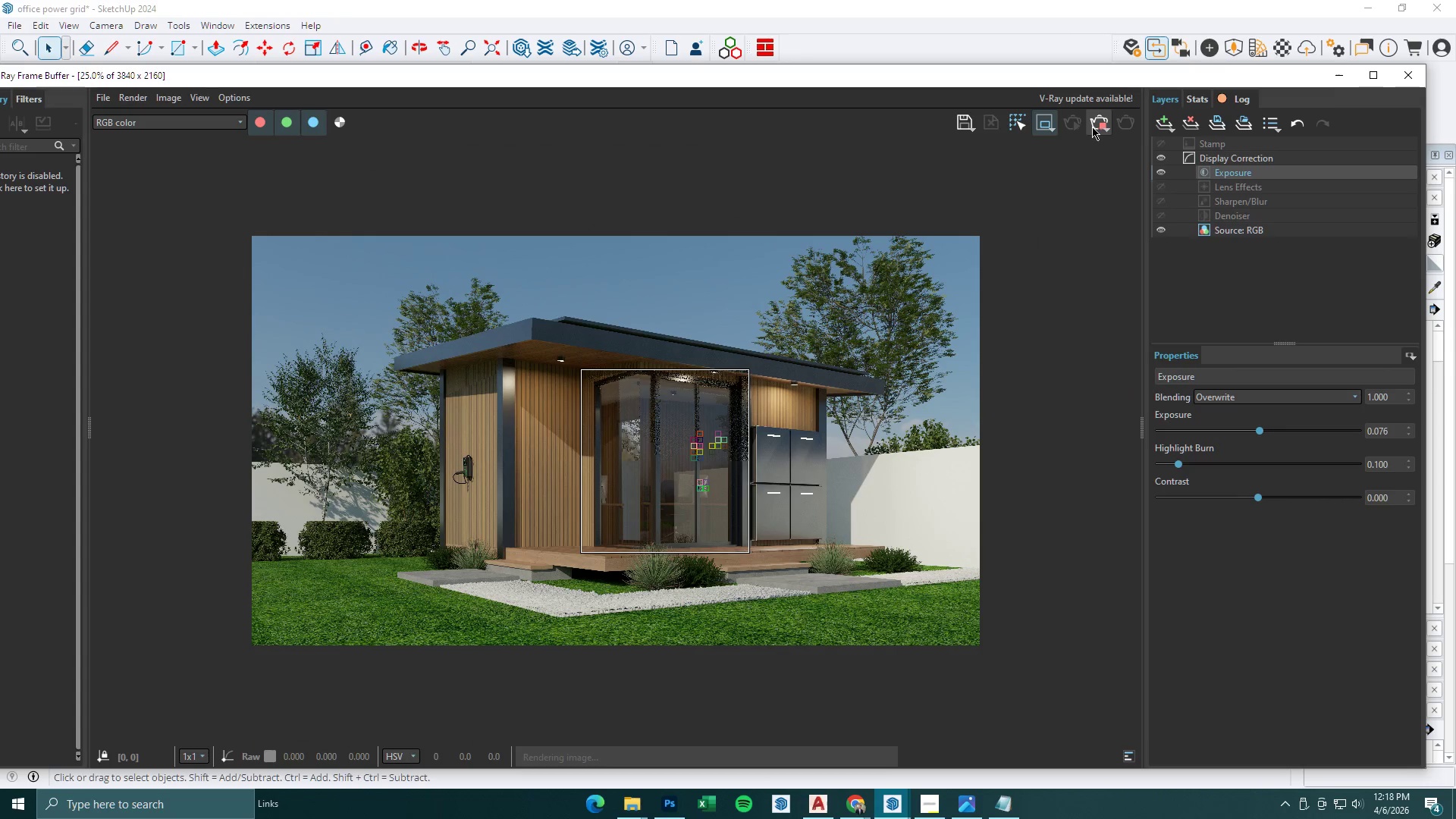 
scroll: coordinate [607, 457], scroll_direction: up, amount: 1.0
 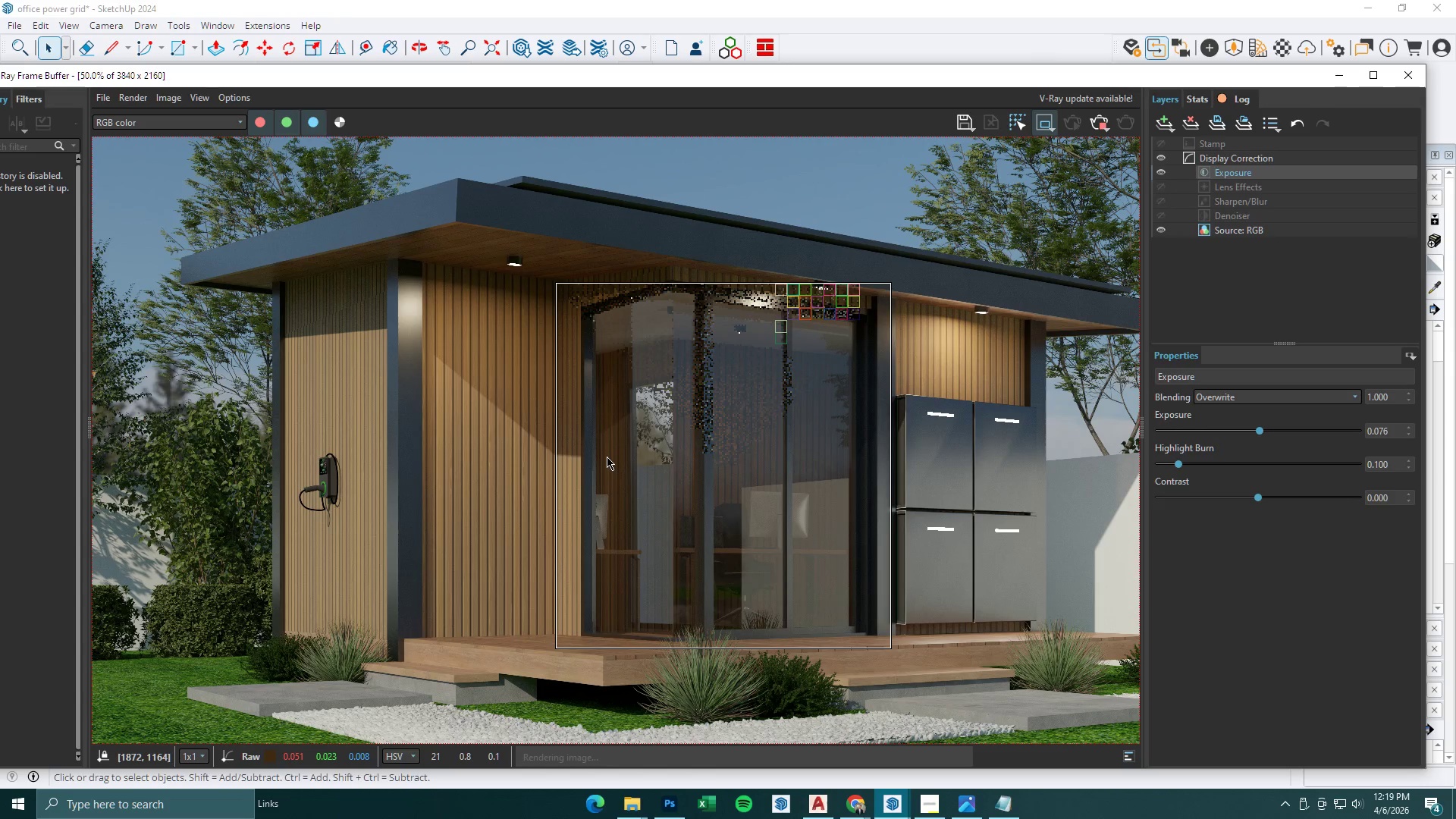 
wait(6.36)
 